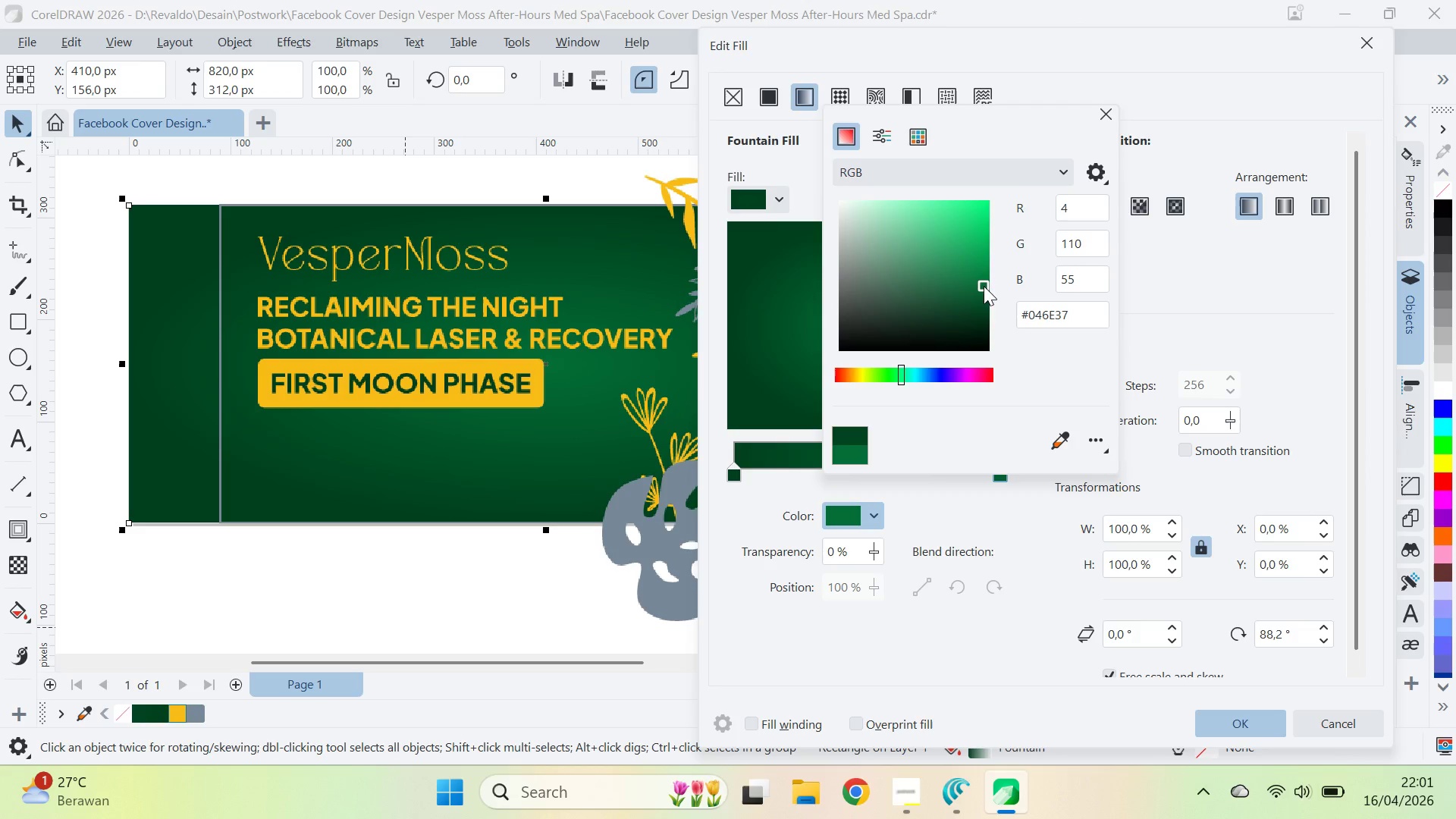 
left_click_drag(start_coordinate=[984, 286], to_coordinate=[988, 293])
 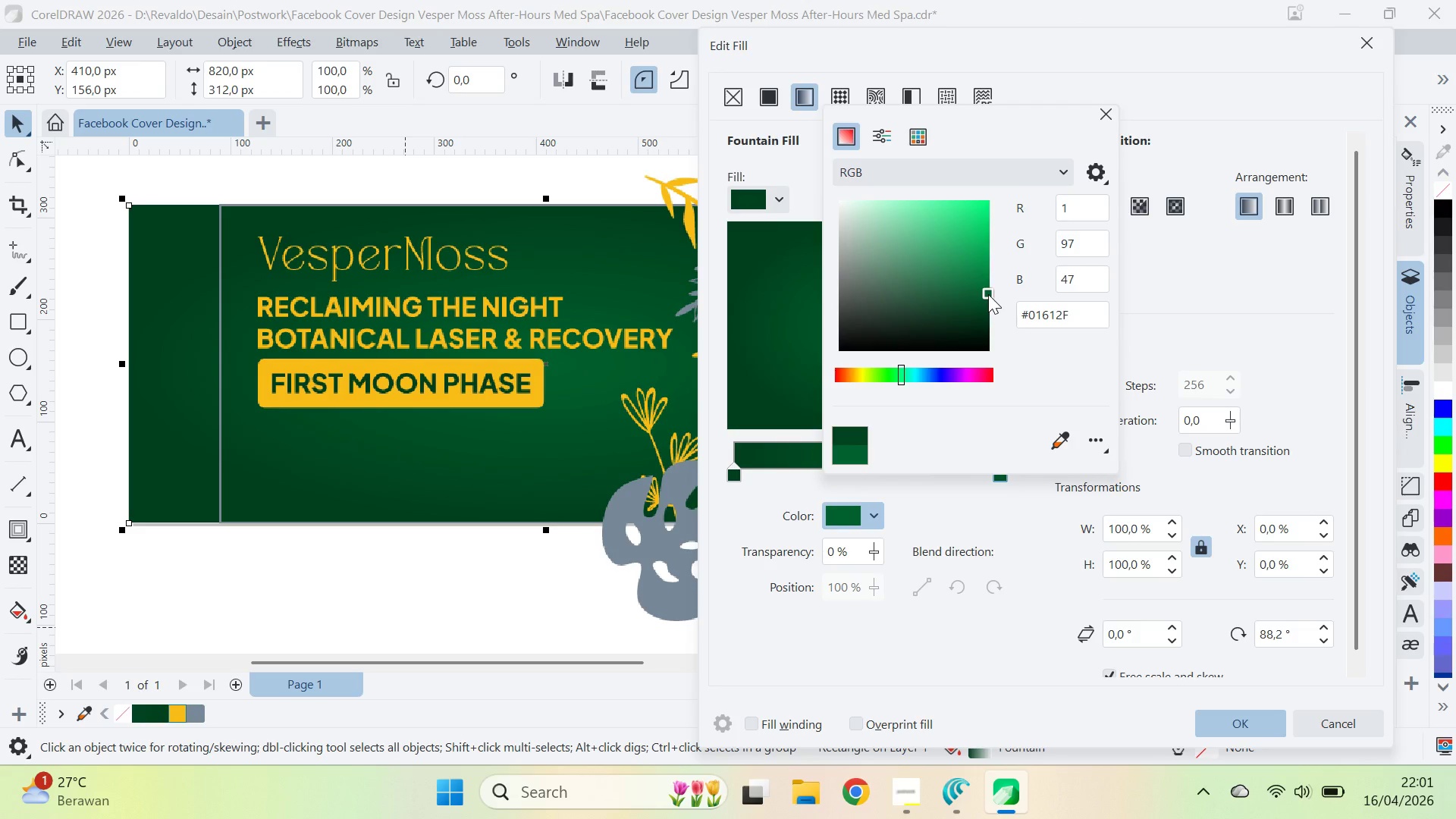 
left_click_drag(start_coordinate=[988, 294], to_coordinate=[988, 299])
 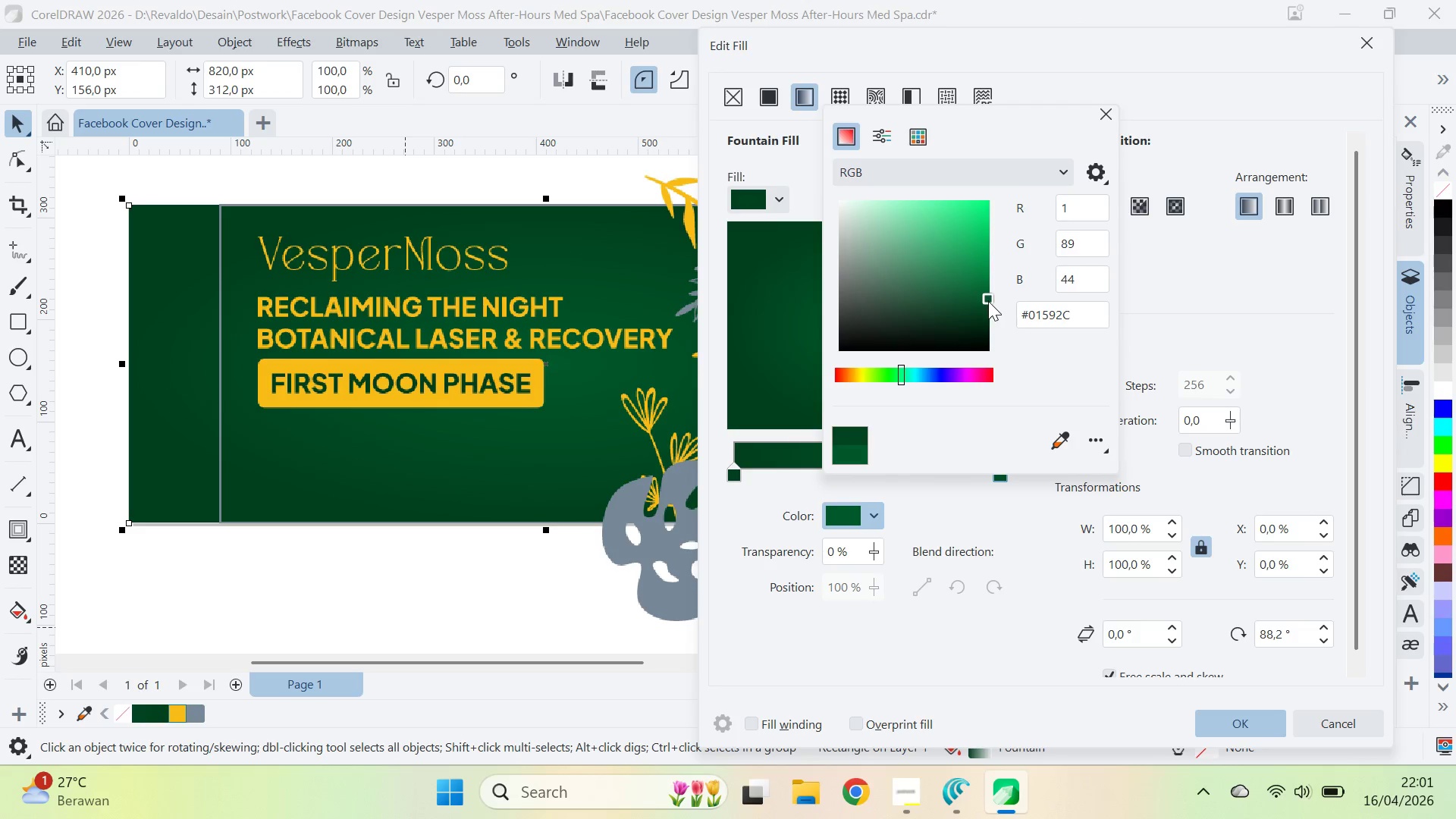 
left_click_drag(start_coordinate=[988, 301], to_coordinate=[987, 306])
 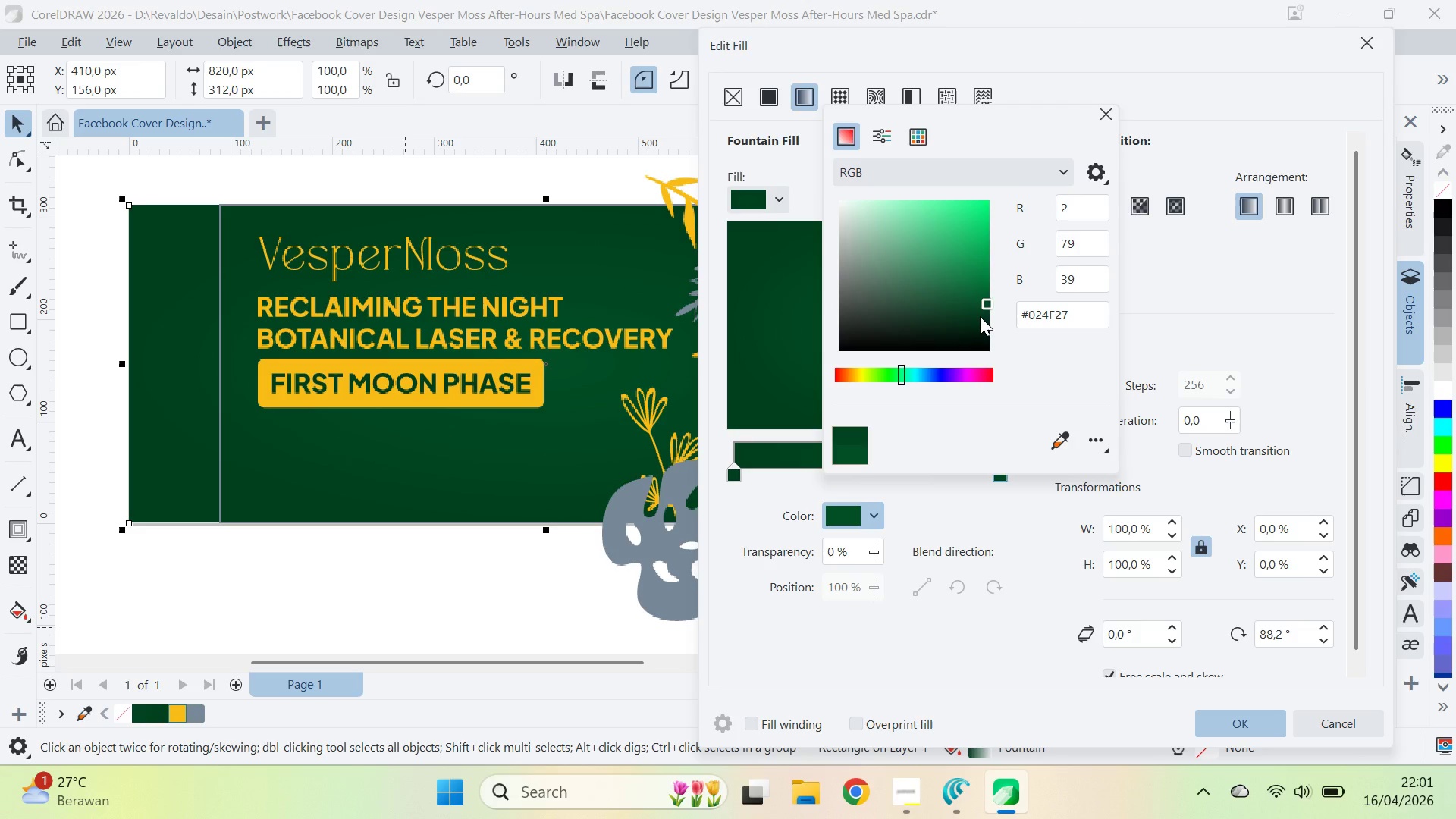 
left_click([980, 316])
 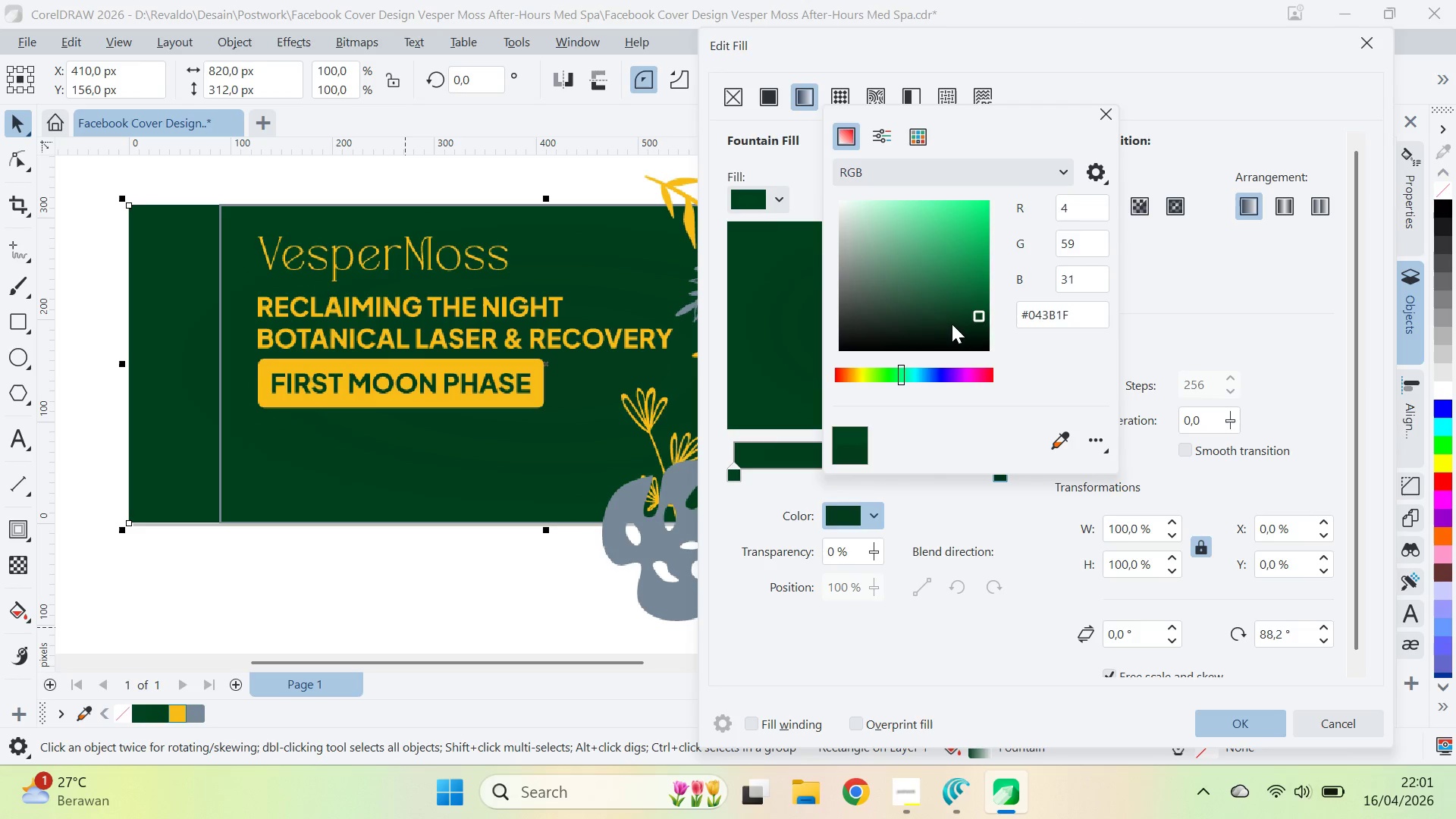 
left_click_drag(start_coordinate=[951, 324], to_coordinate=[930, 311])
 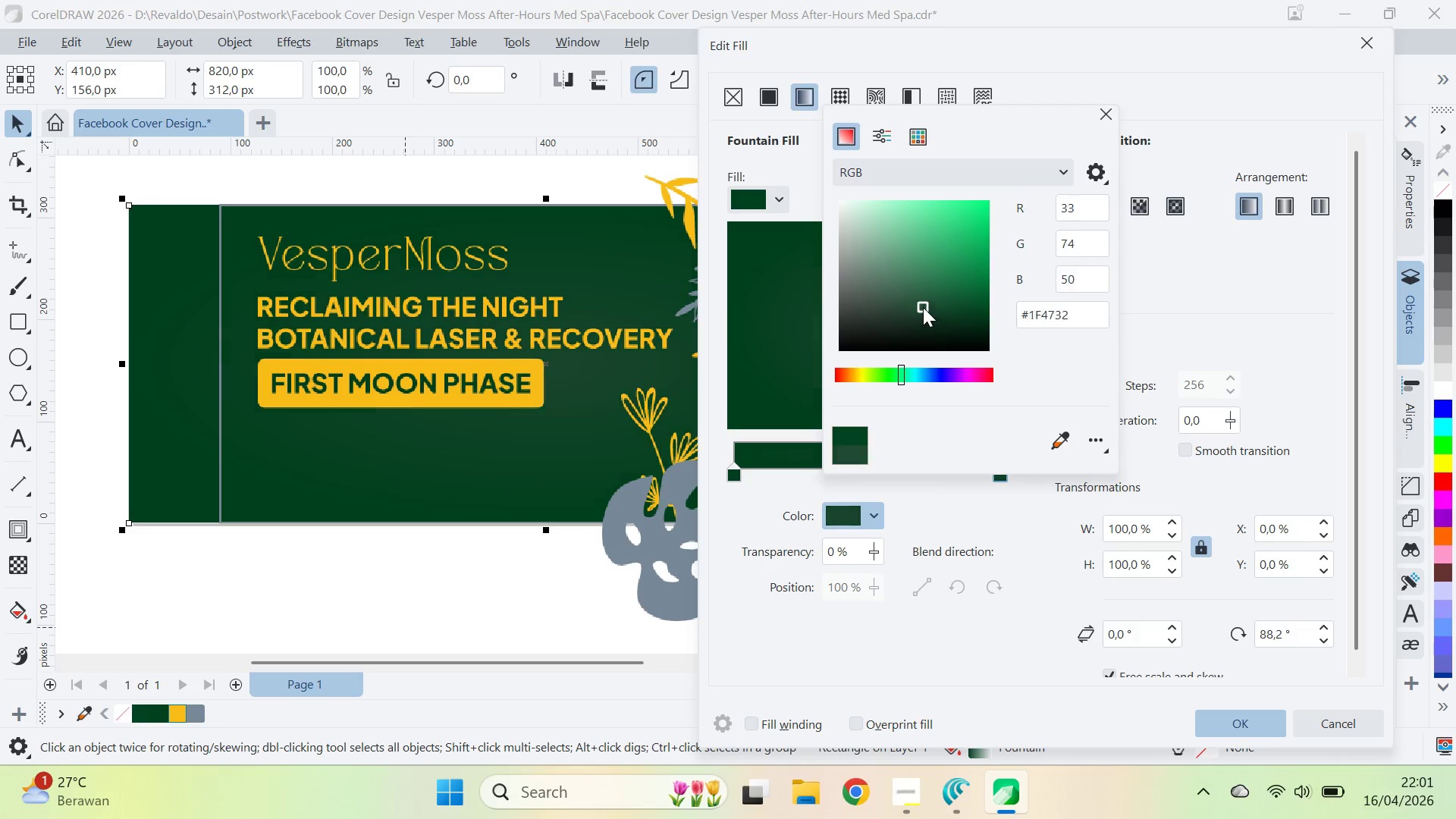 
left_click_drag(start_coordinate=[923, 309], to_coordinate=[920, 303])
 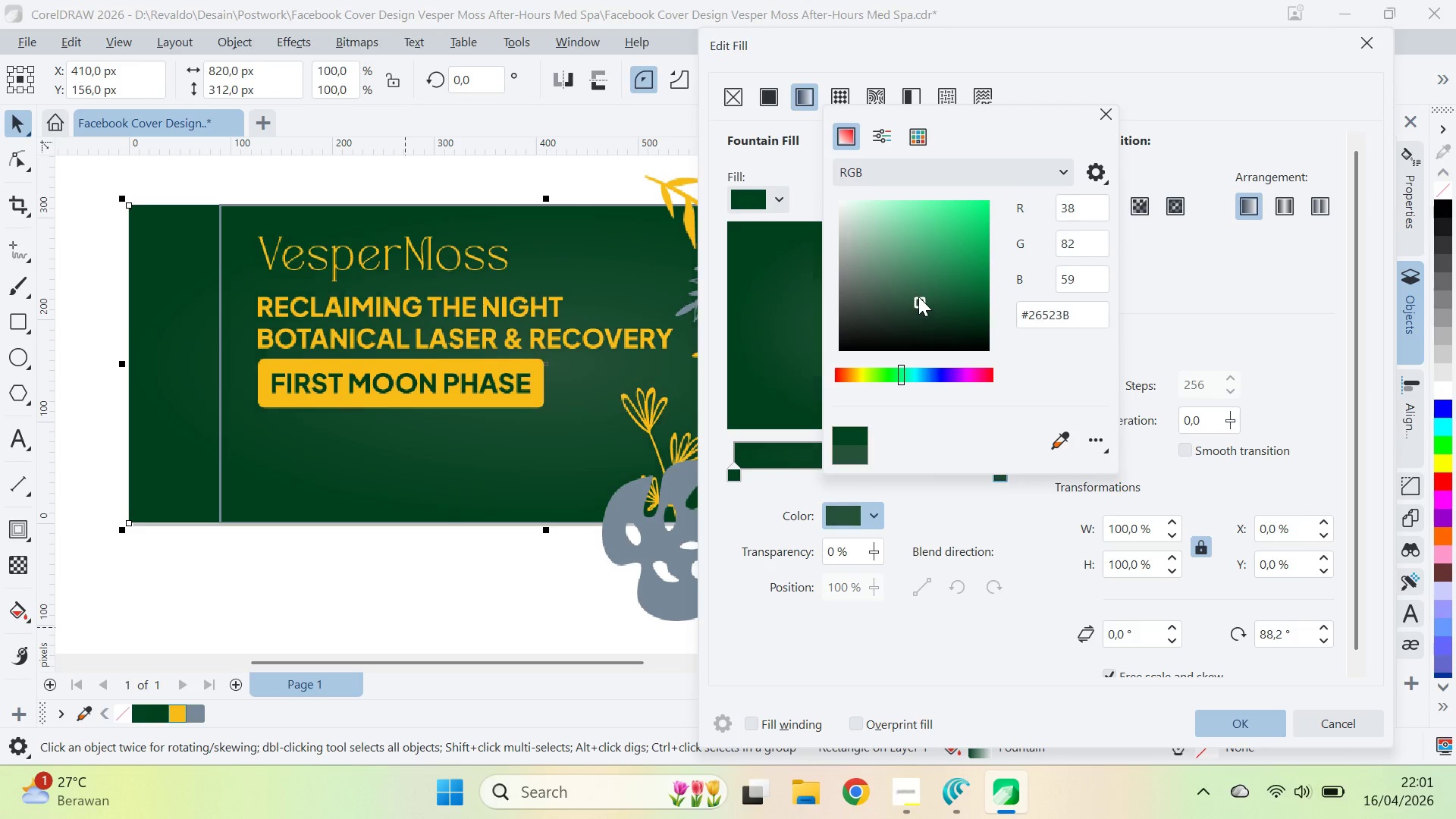 
triple_click([918, 297])
 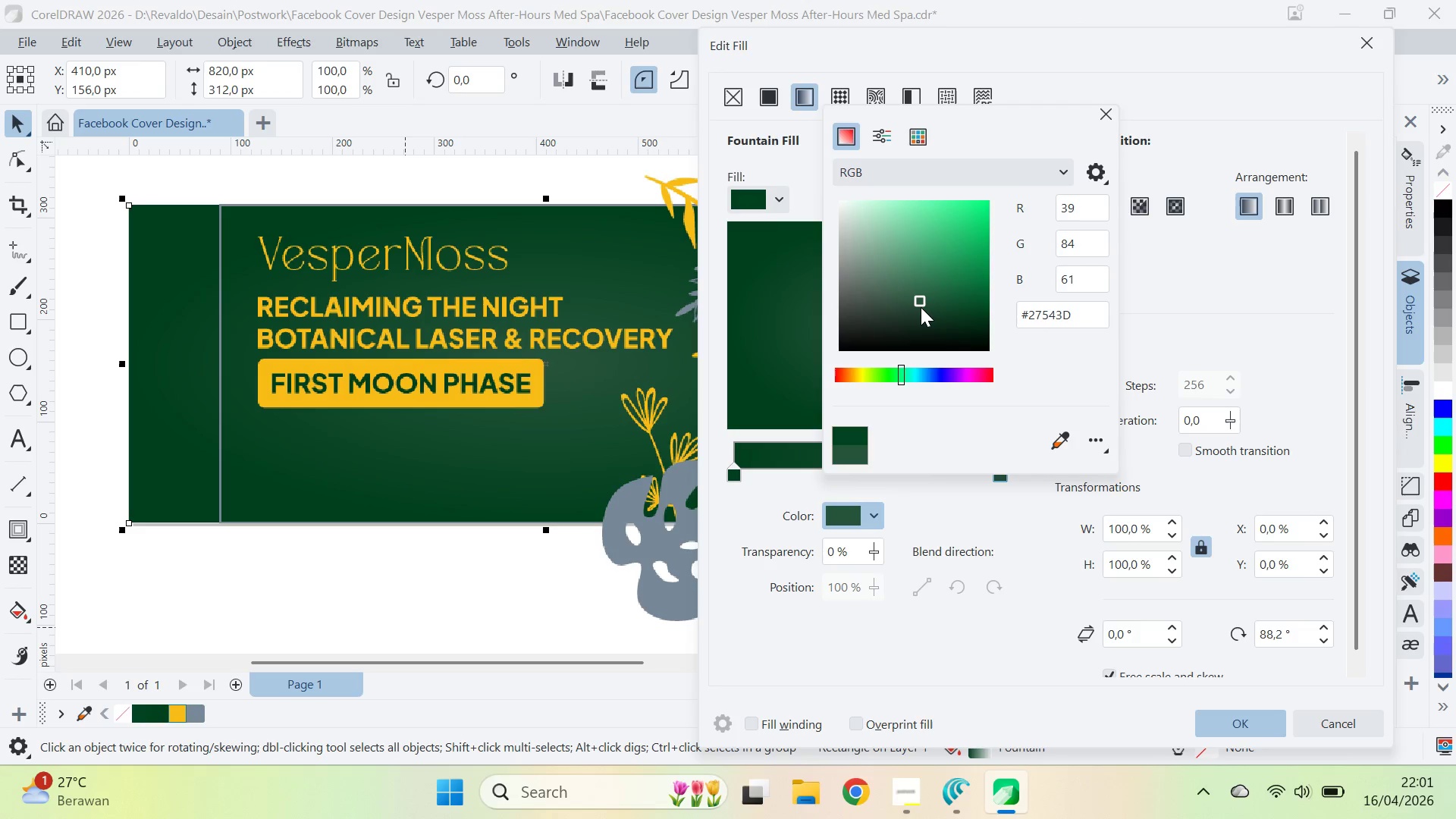 
triple_click([921, 307])
 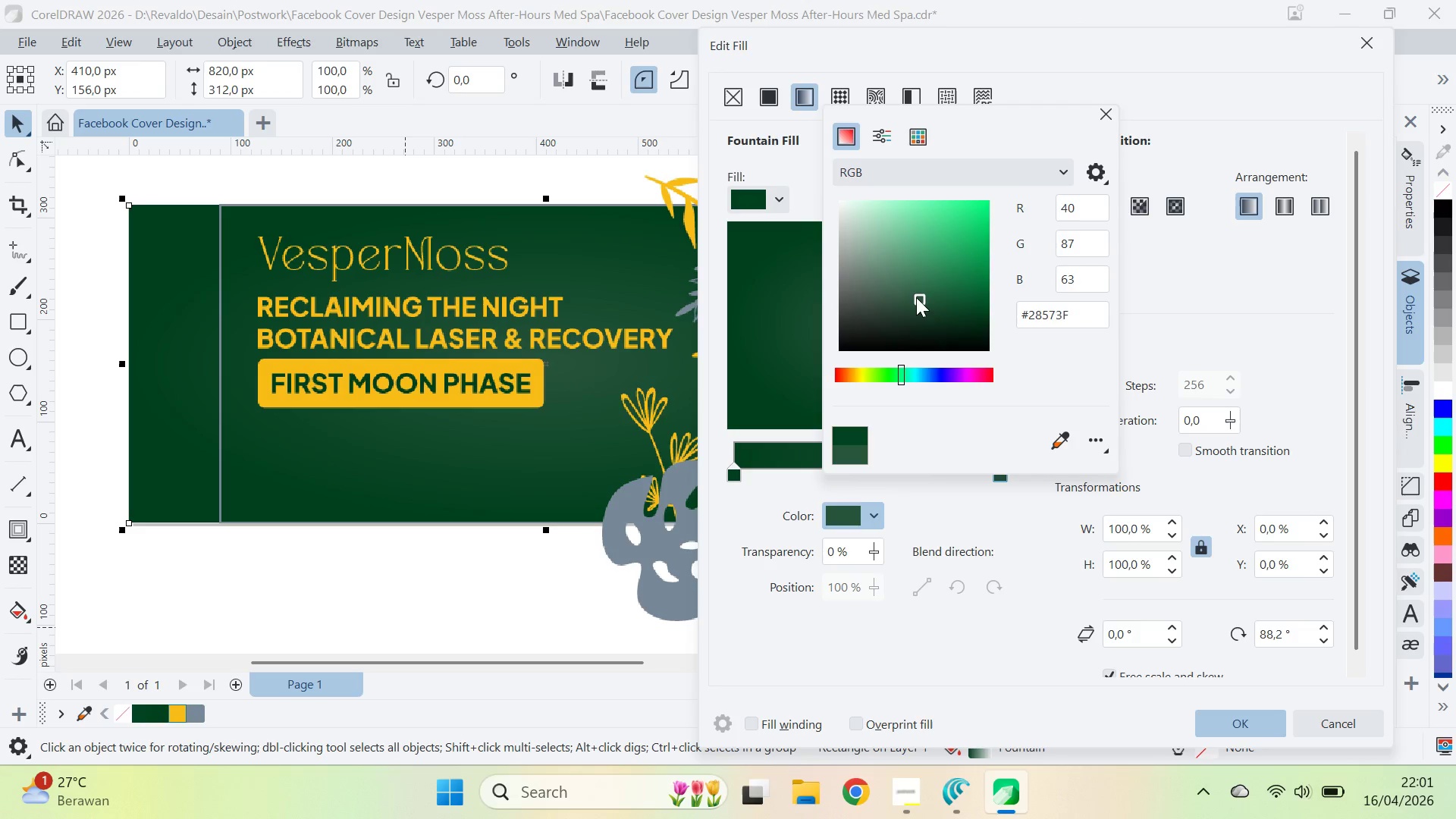 
left_click_drag(start_coordinate=[916, 299], to_coordinate=[916, 293])
 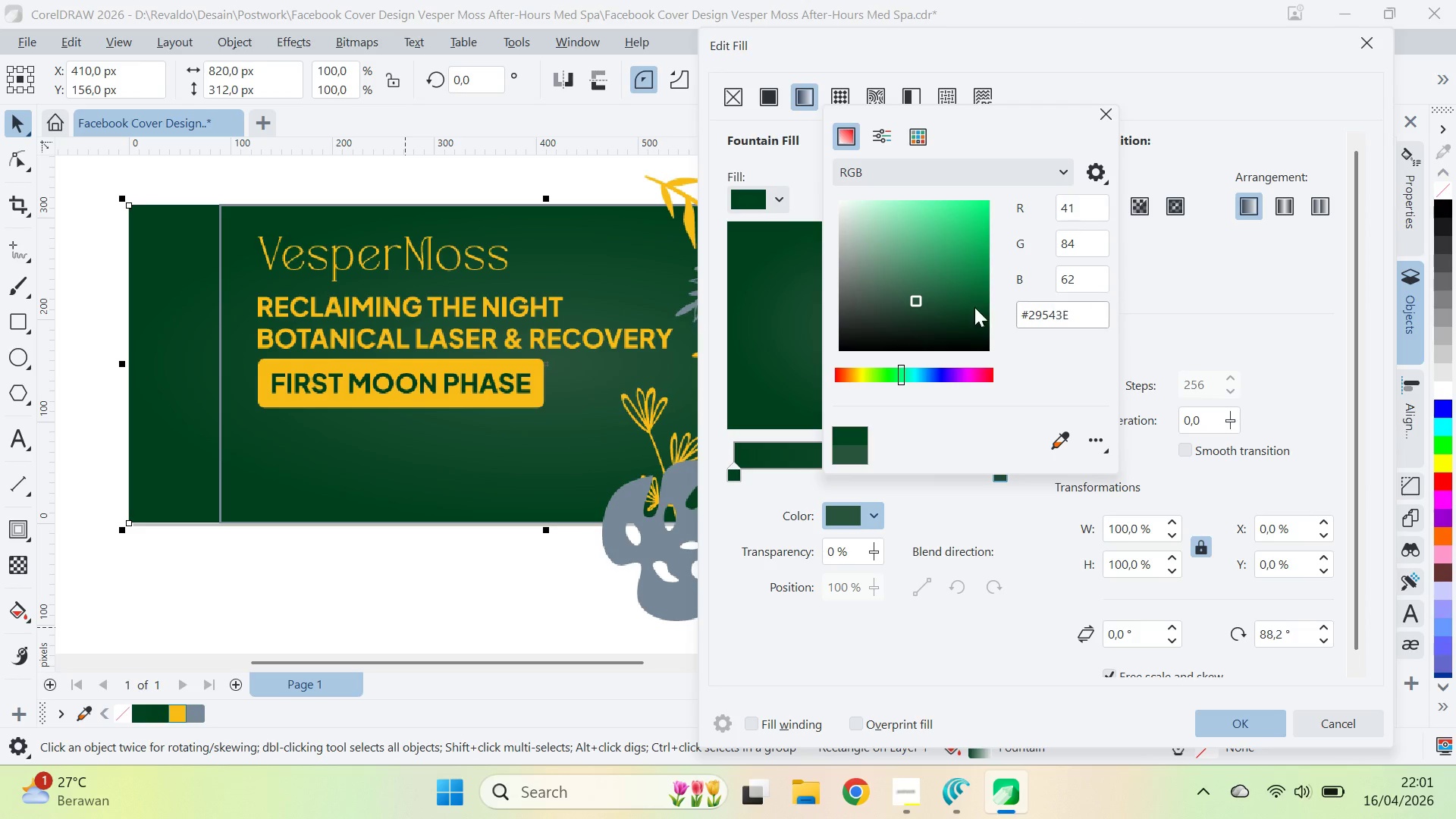 
left_click_drag(start_coordinate=[964, 302], to_coordinate=[970, 295])
 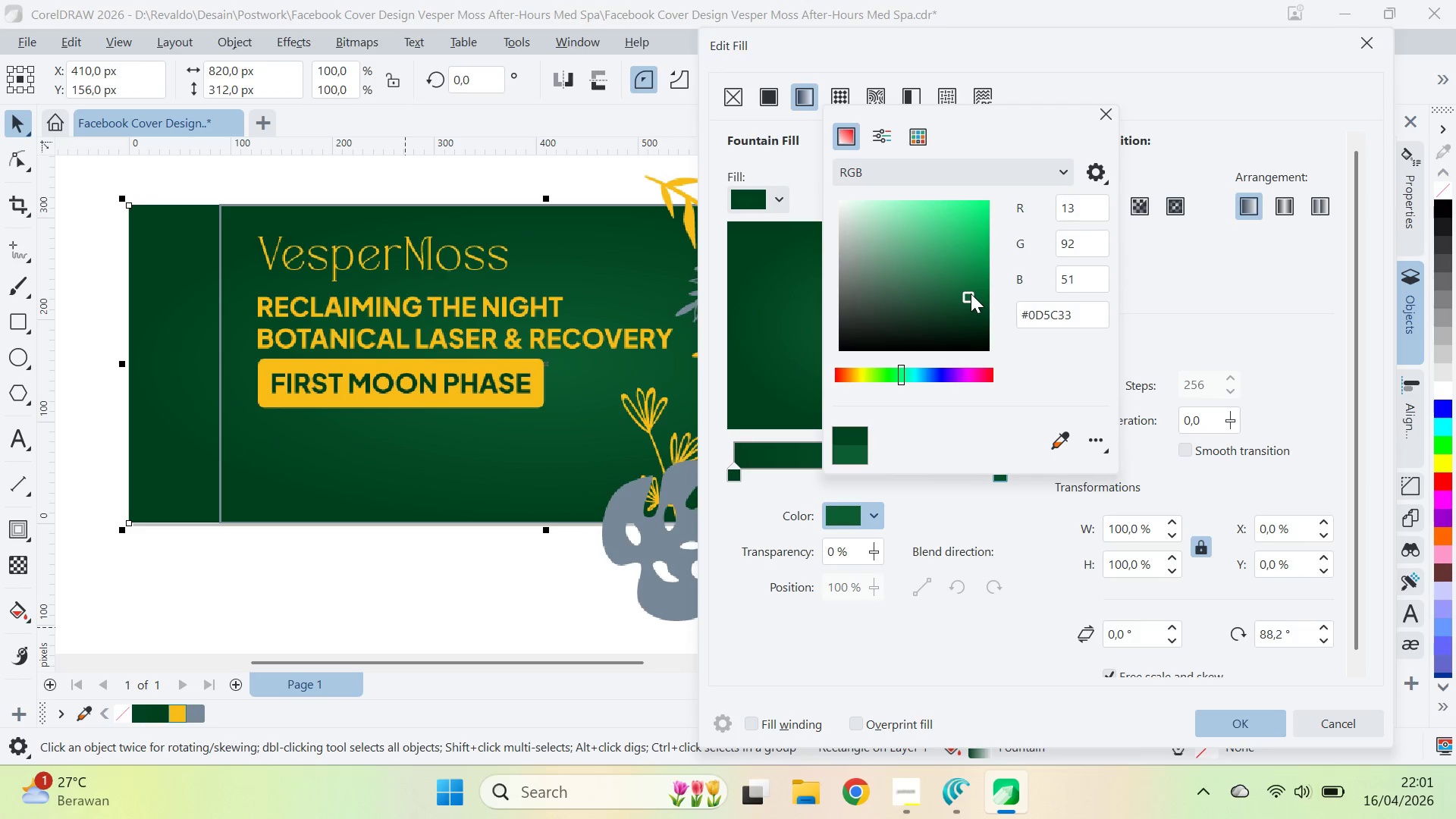 
left_click_drag(start_coordinate=[971, 293], to_coordinate=[967, 290])
 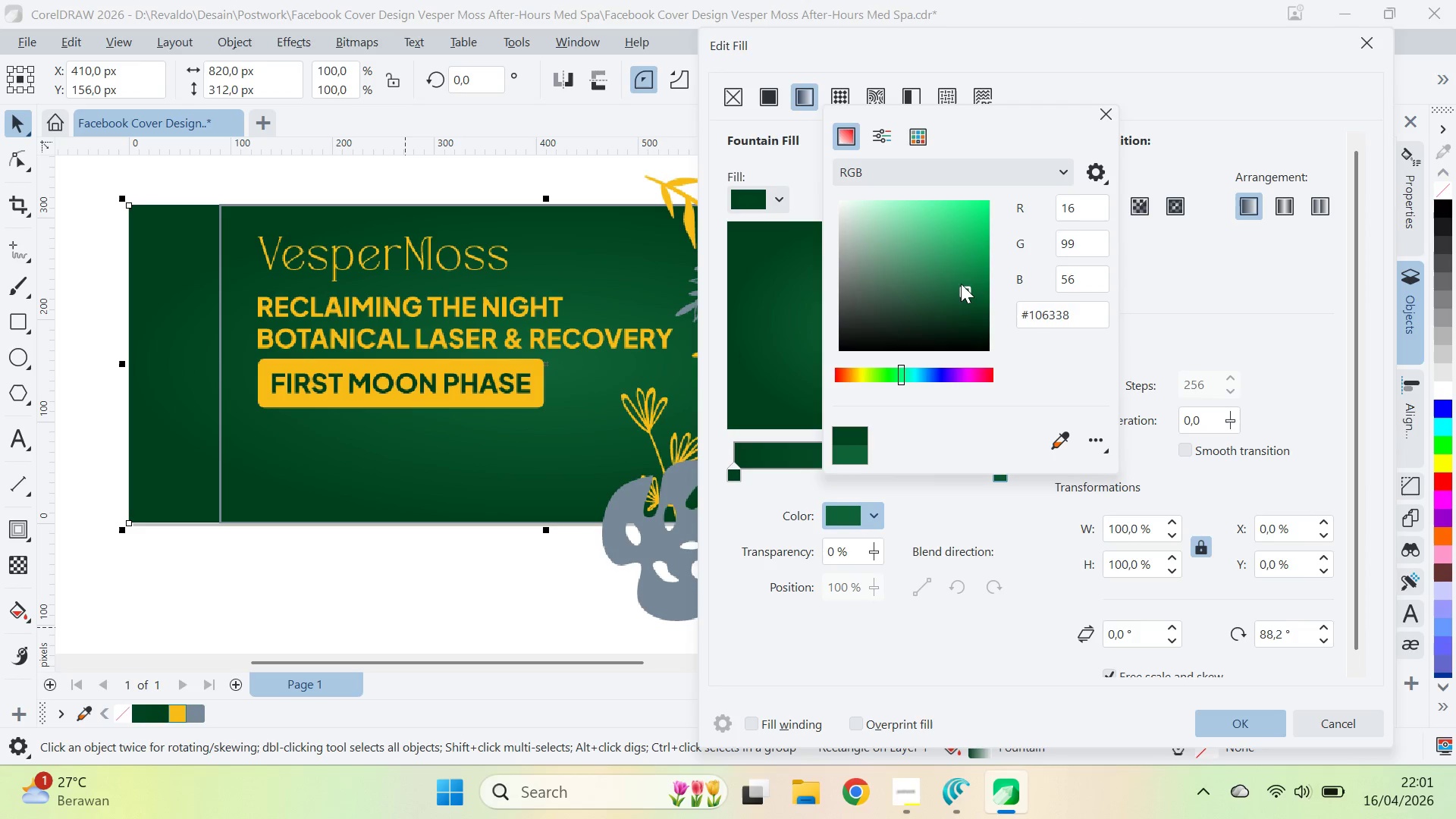 
triple_click([961, 284])
 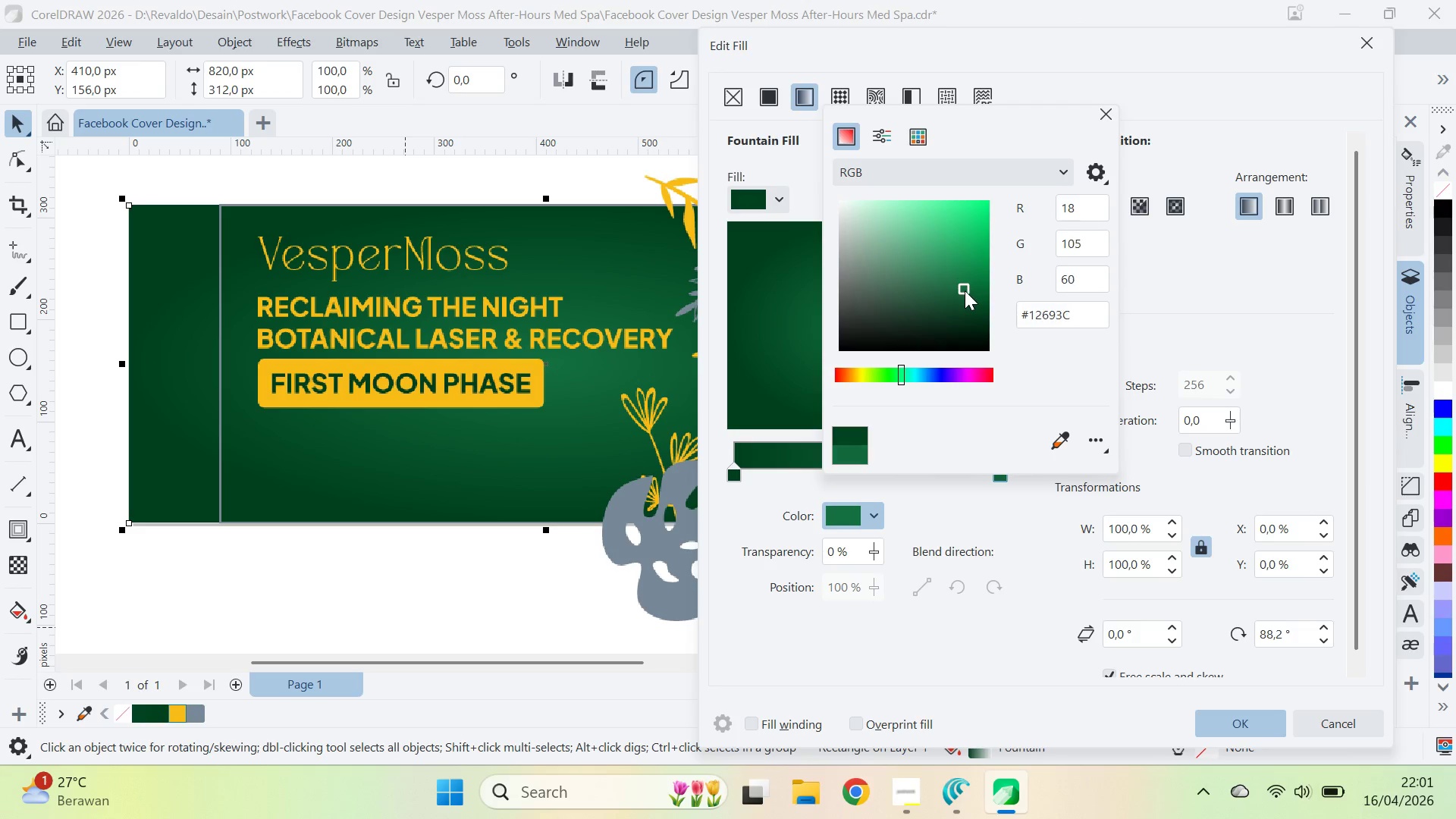 
triple_click([965, 293])
 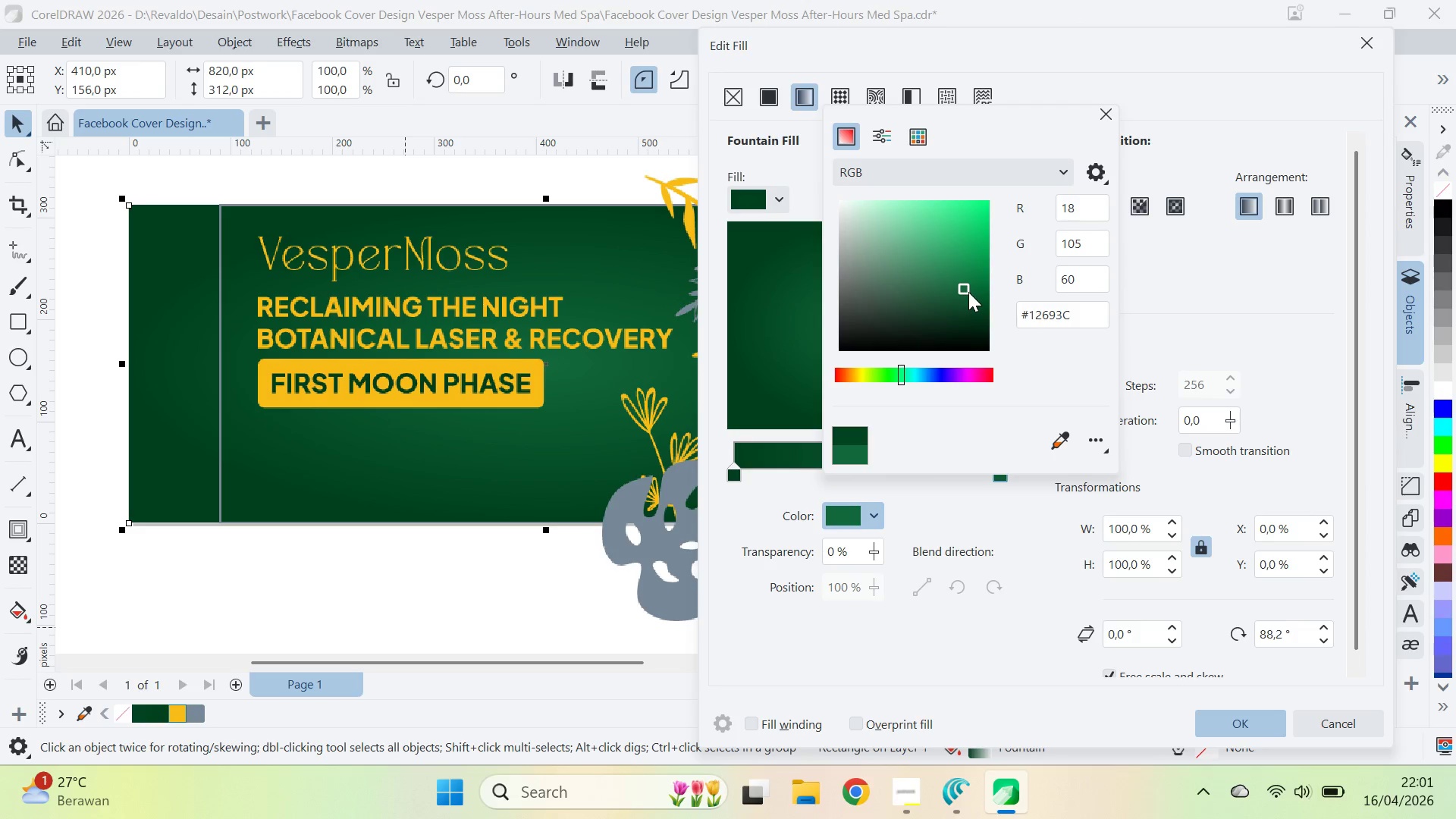 
left_click([970, 293])
 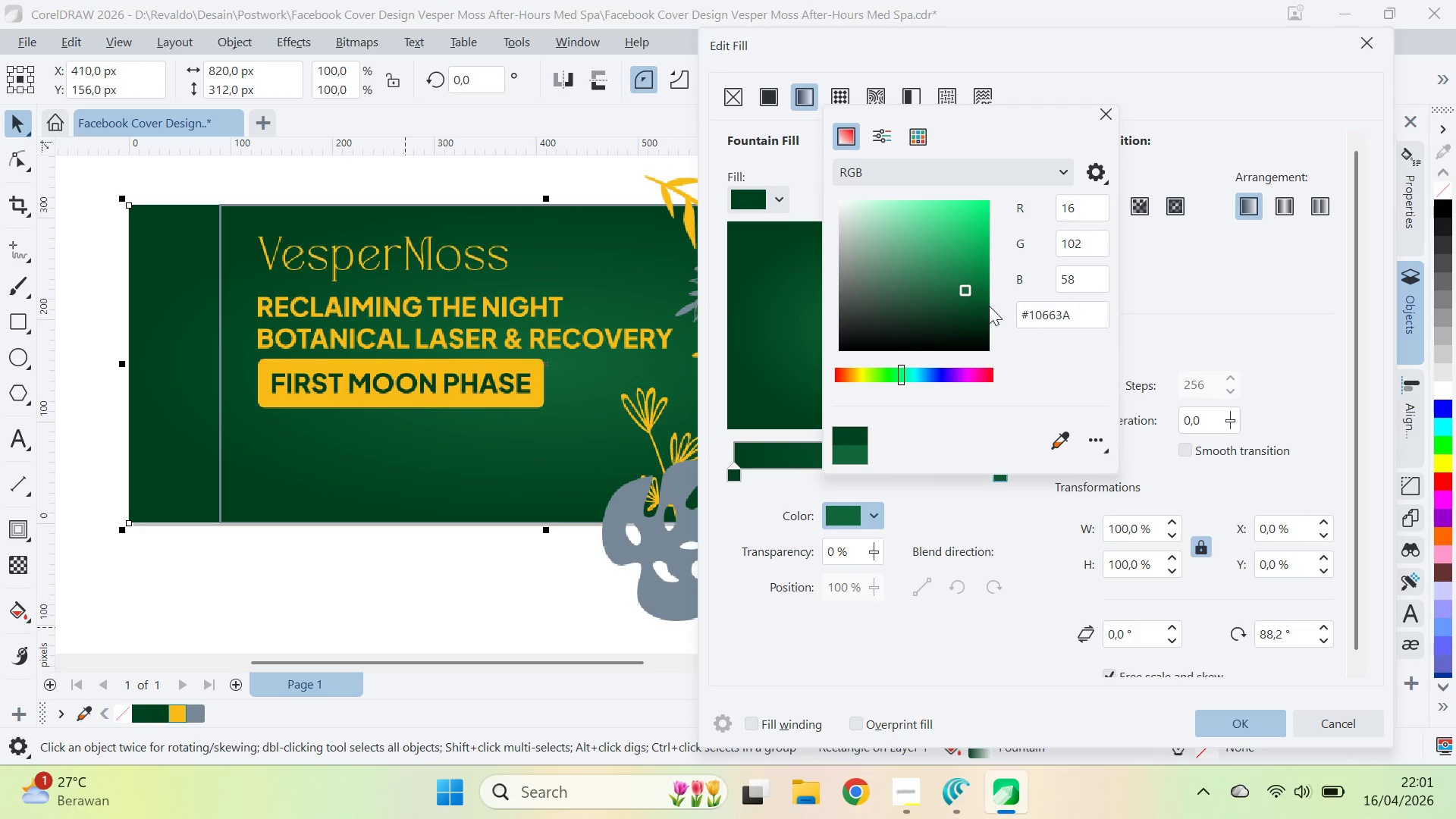 
left_click([975, 300])
 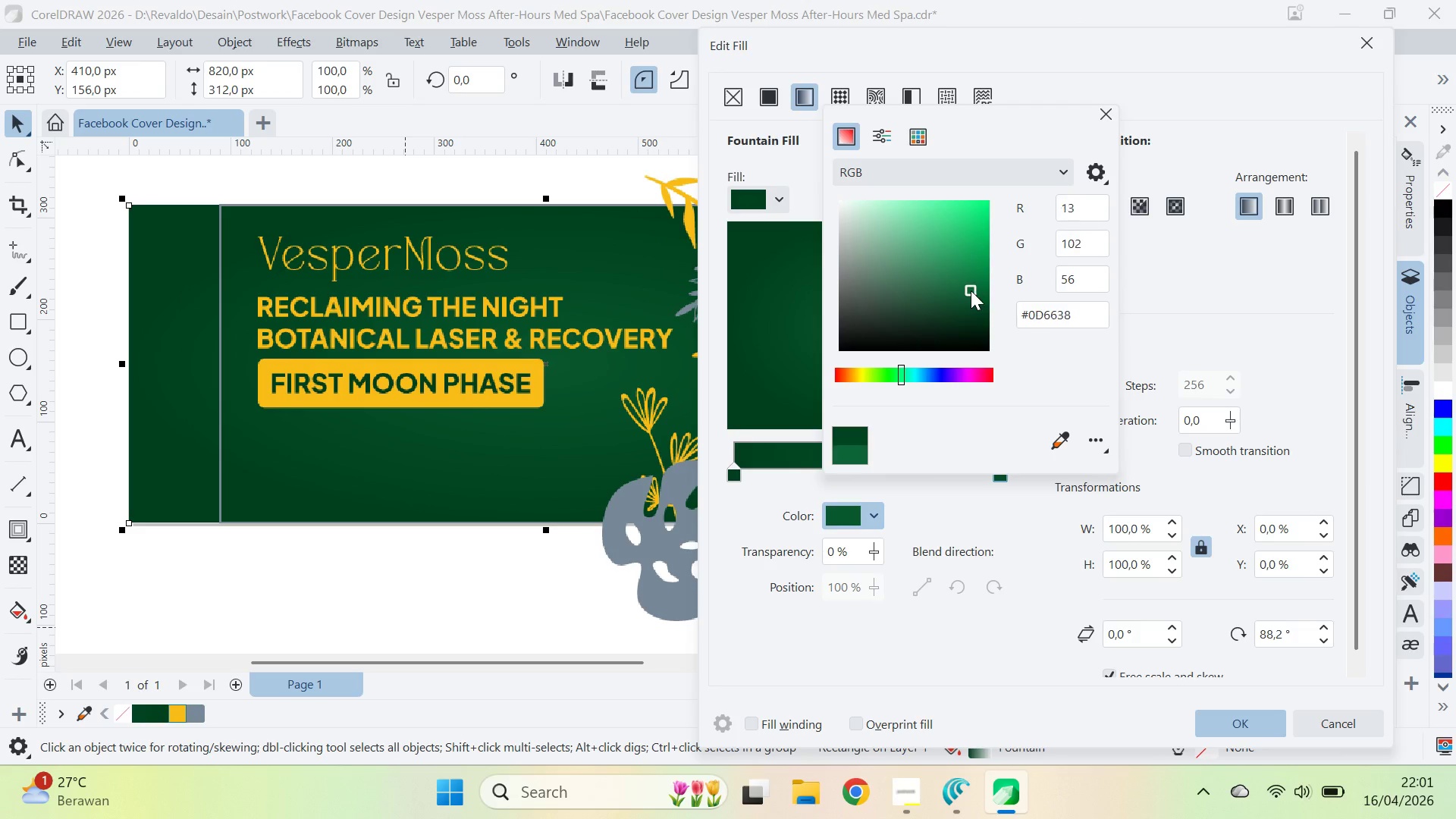 
left_click([971, 290])
 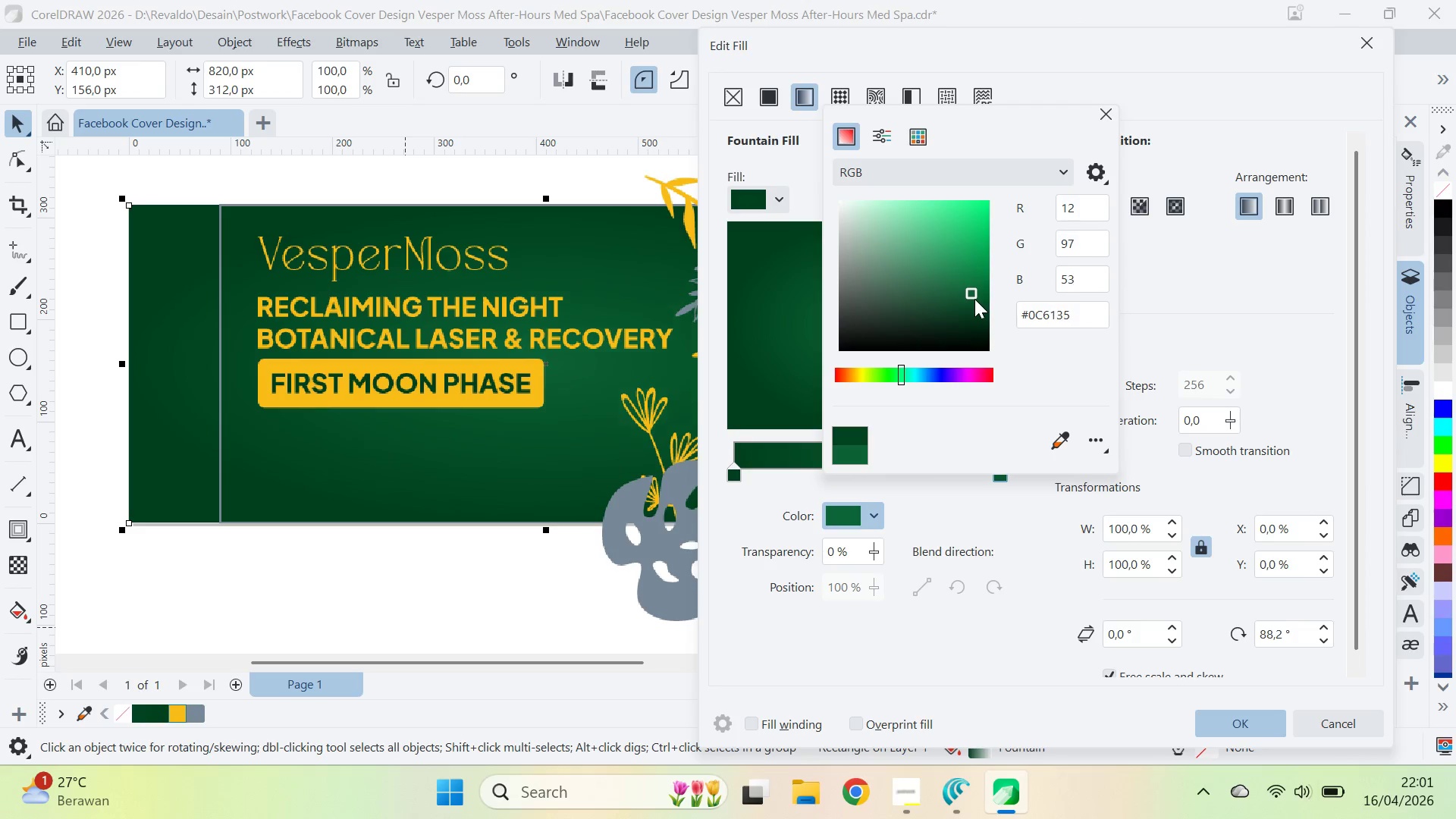 
double_click([974, 300])
 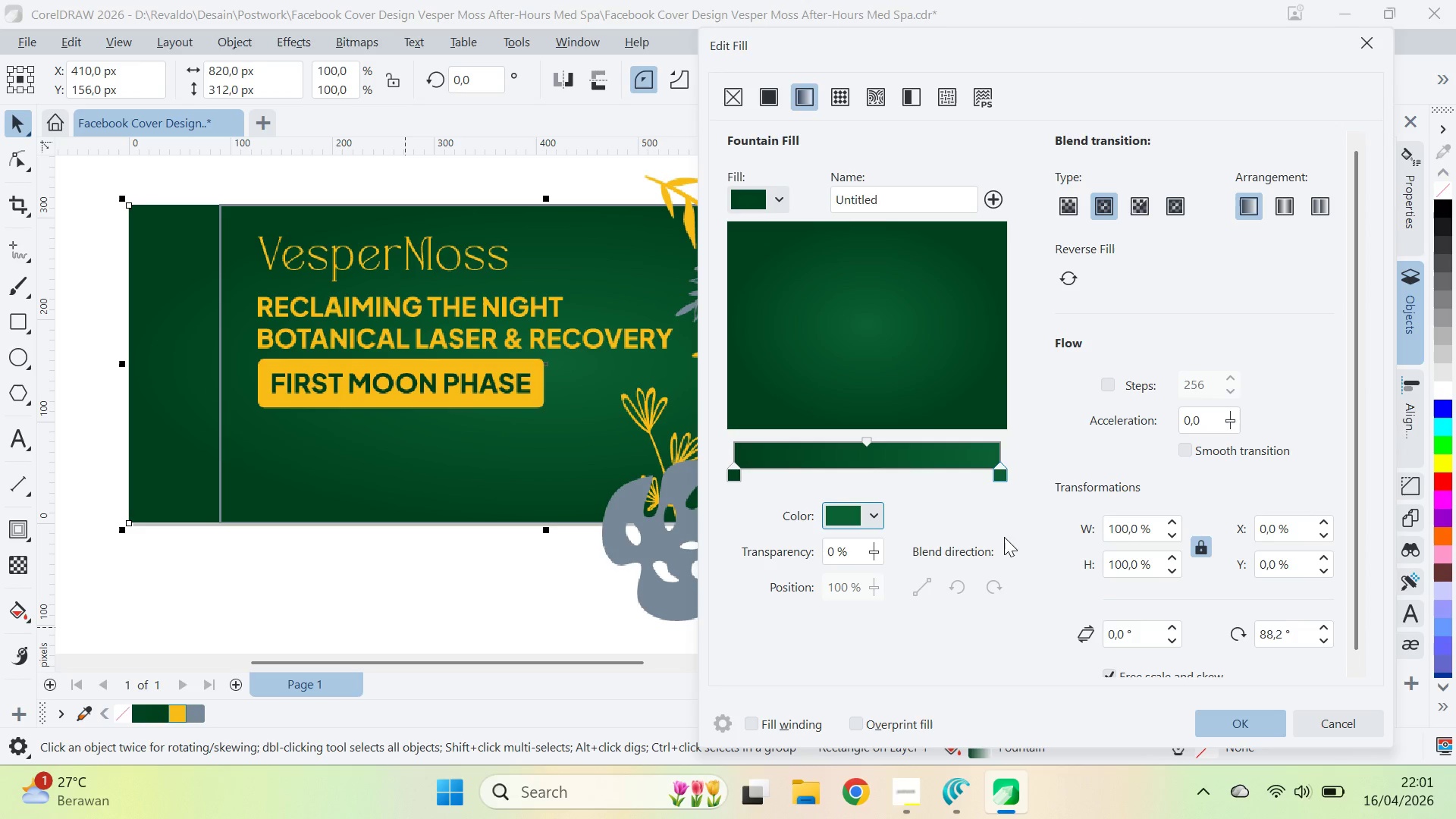 
left_click([1241, 715])
 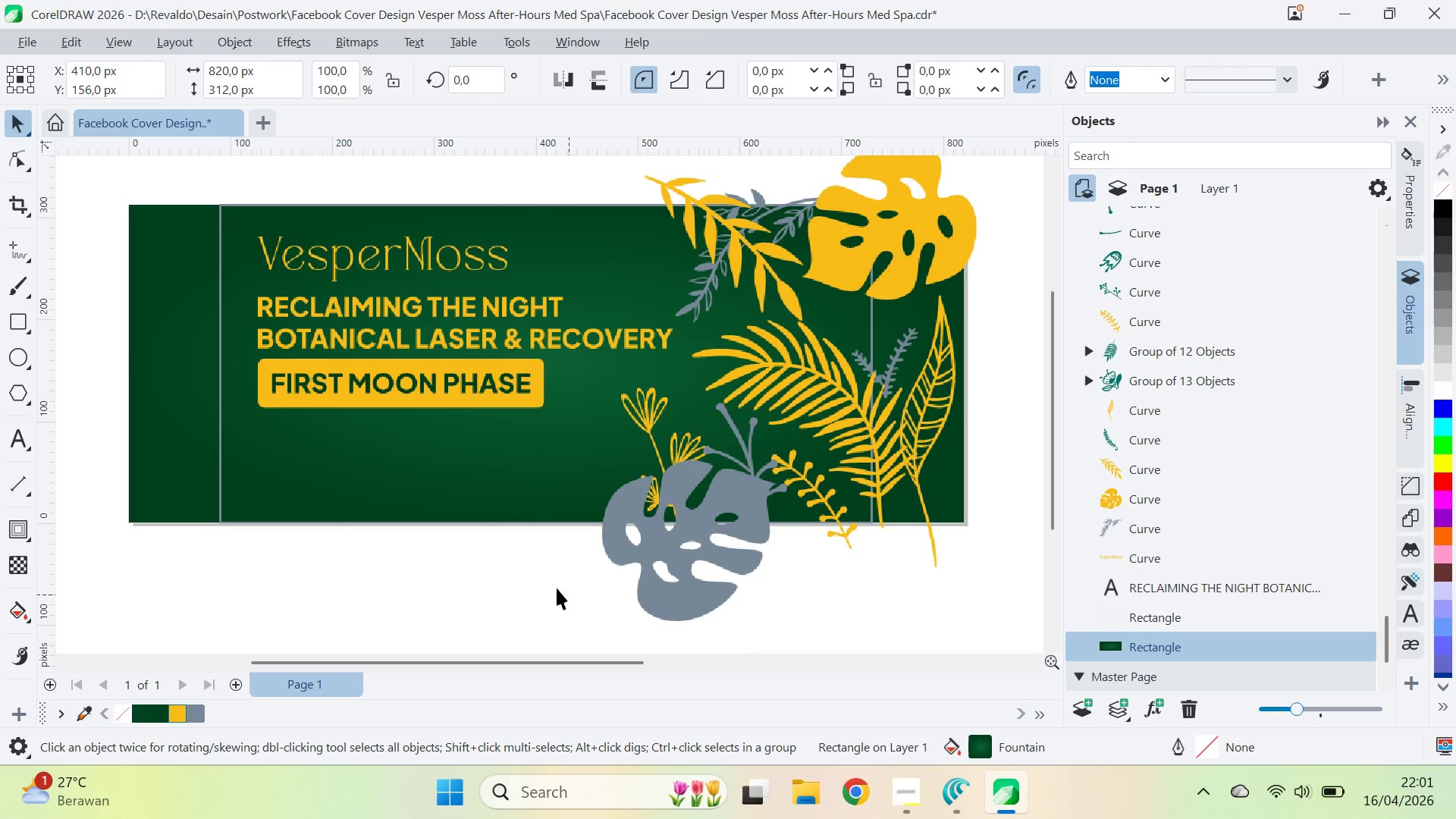 
left_click_drag(start_coordinate=[448, 562], to_coordinate=[444, 563])
 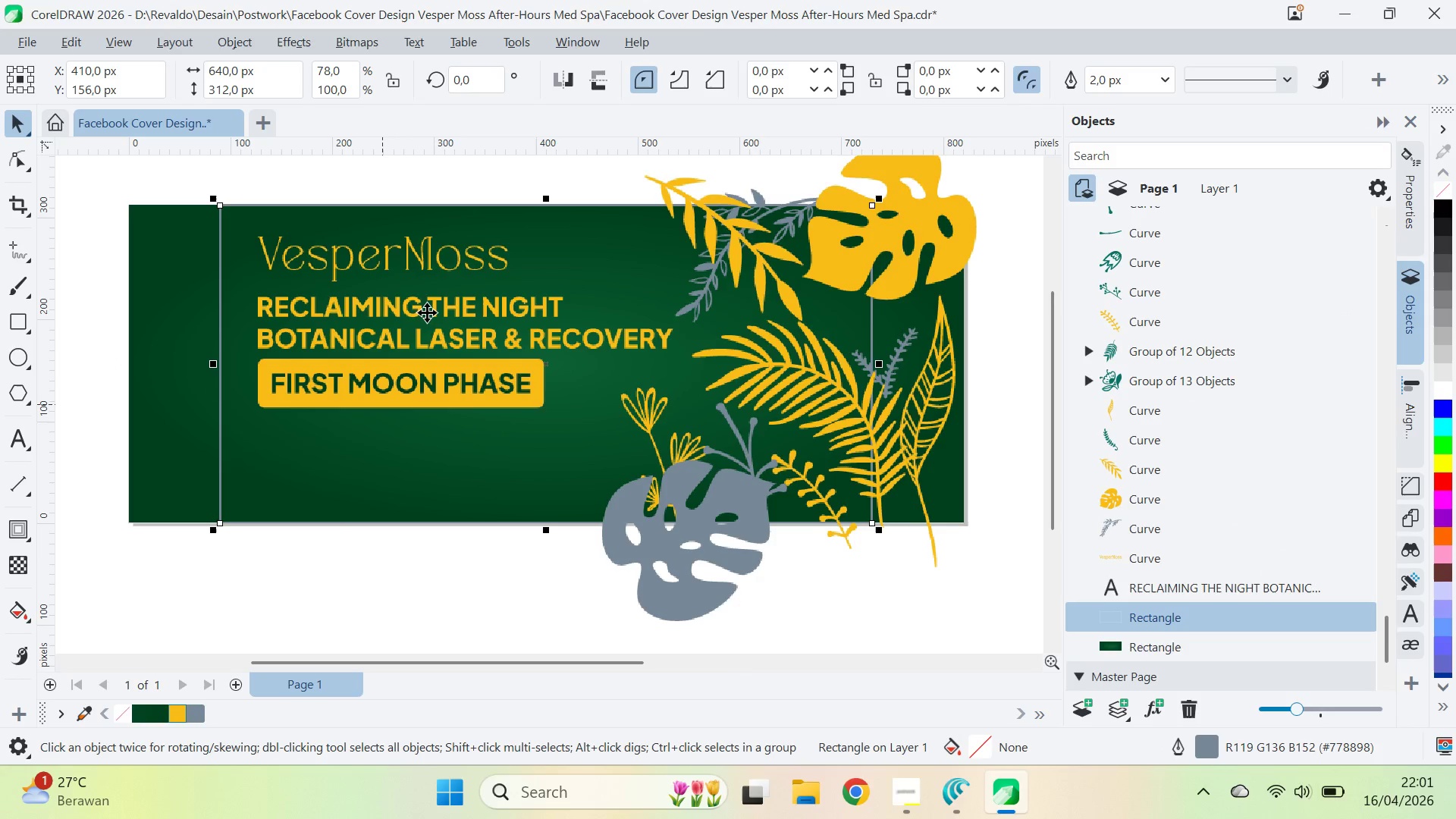 
left_click([429, 265])
 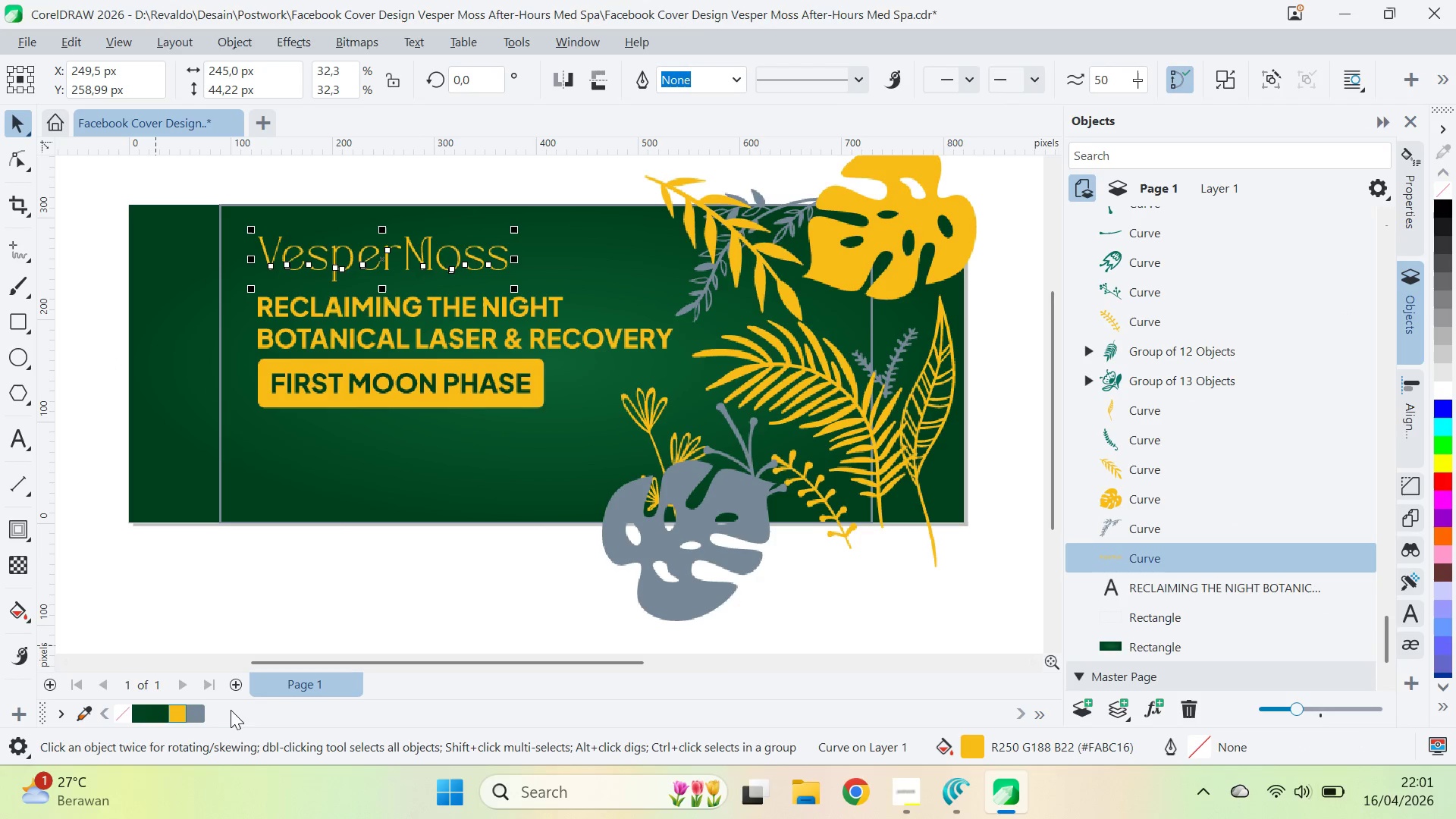 
left_click([211, 717])
 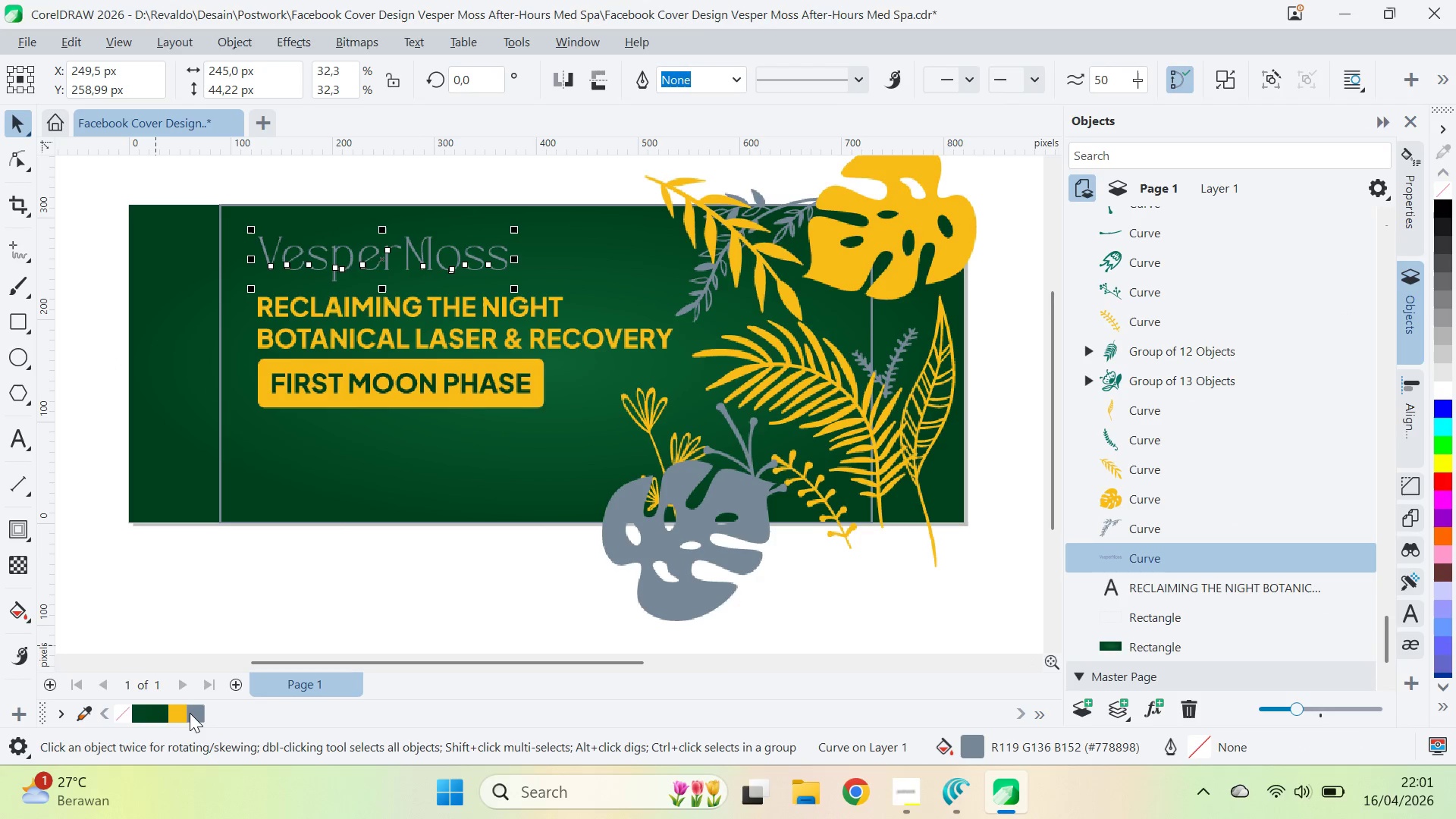 
key(Control+Z)
 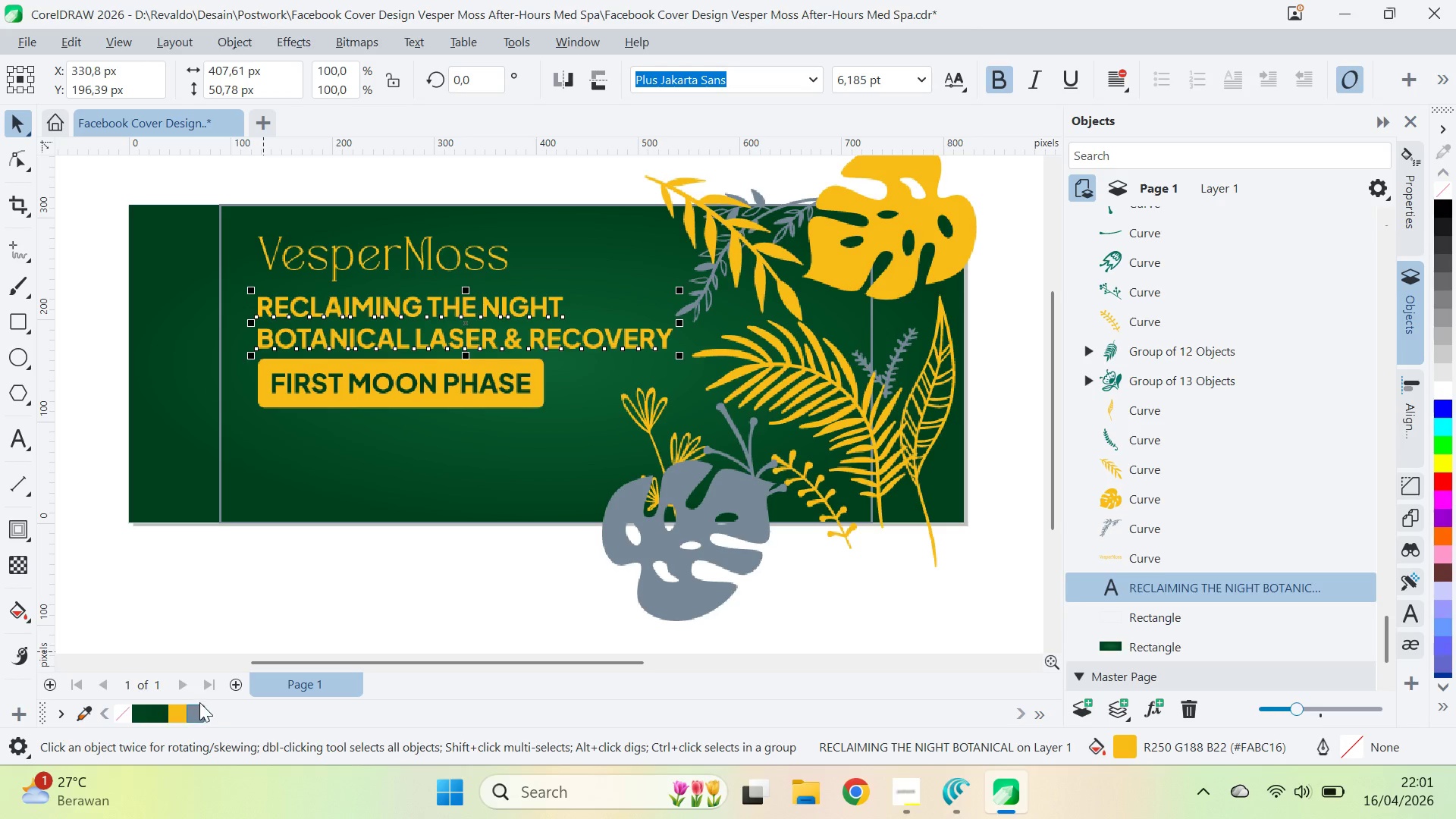 
left_click([199, 711])
 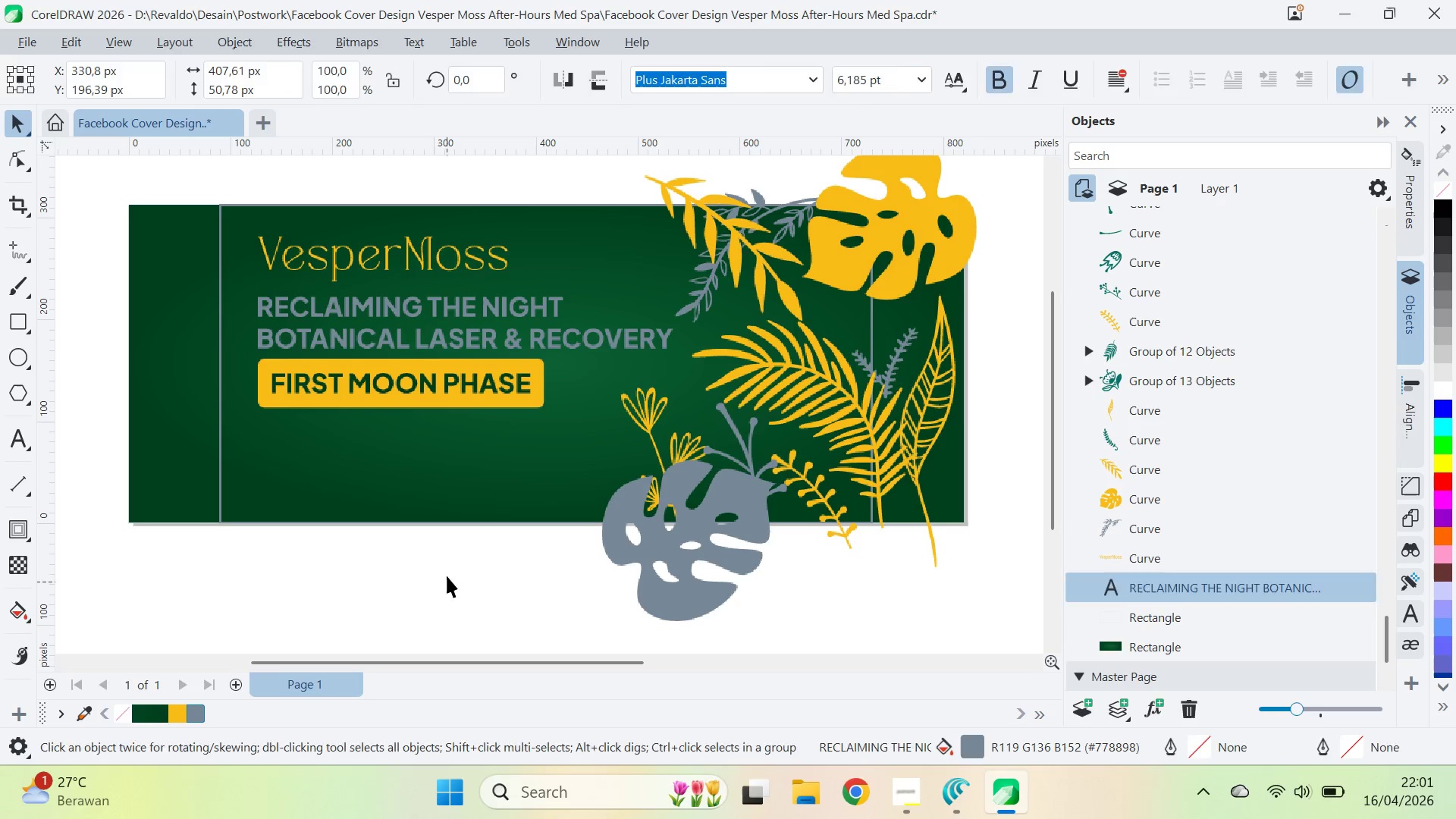 
type(qv)
 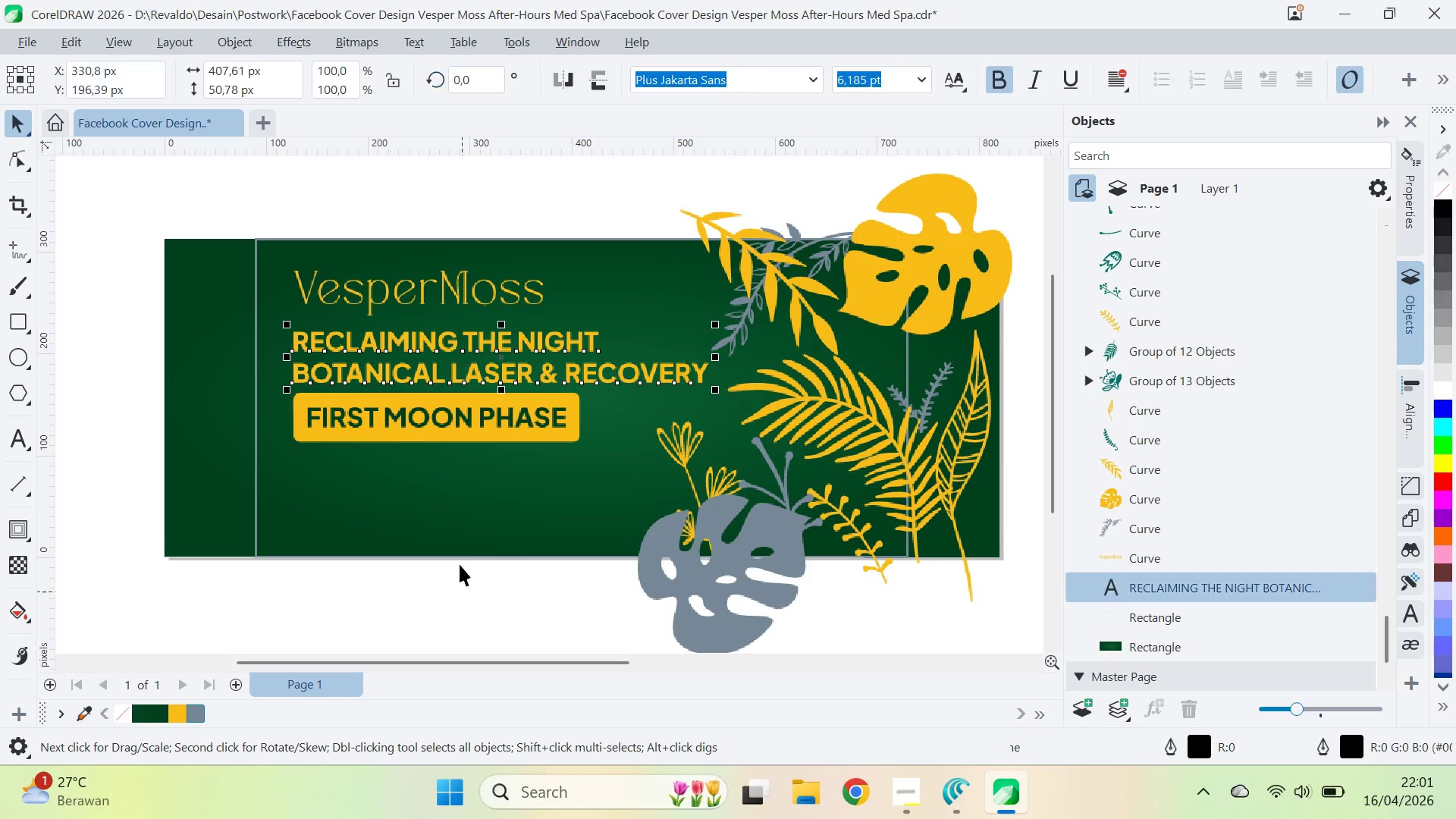 
left_click_drag(start_coordinate=[426, 560], to_coordinate=[462, 594])
 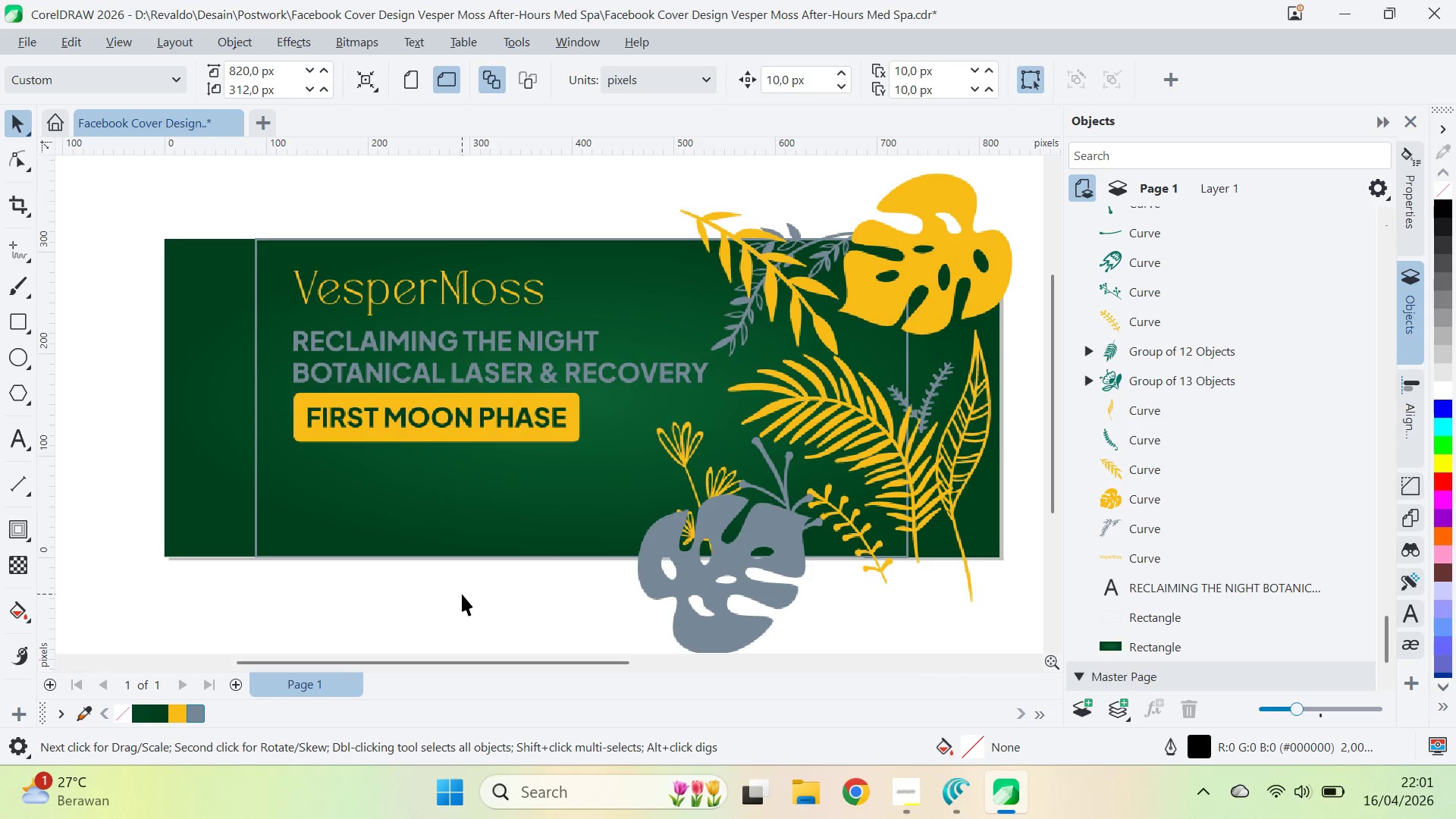 
key(Control+Z)
 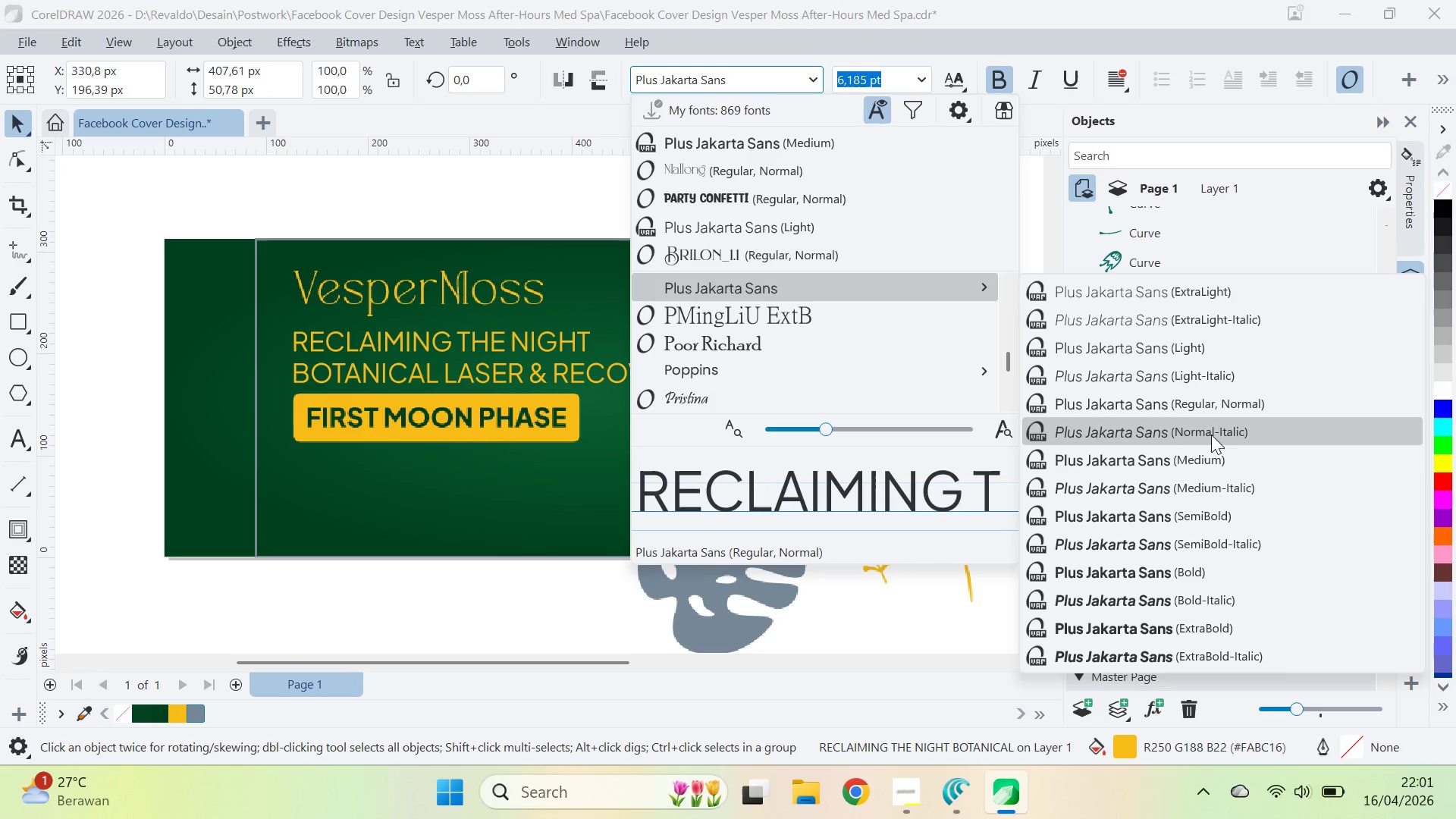 
wait(9.69)
 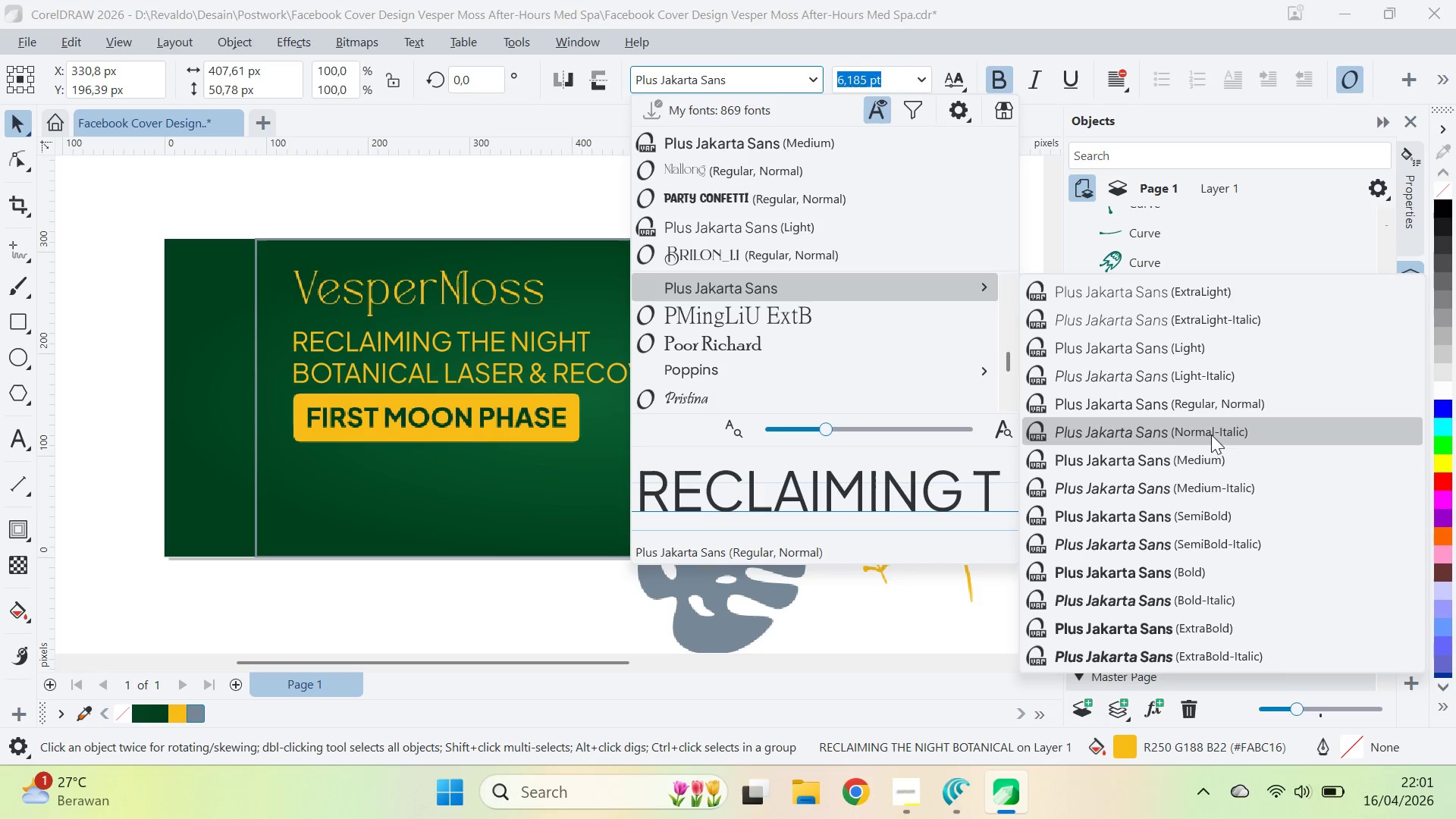 
left_click([811, 85])
 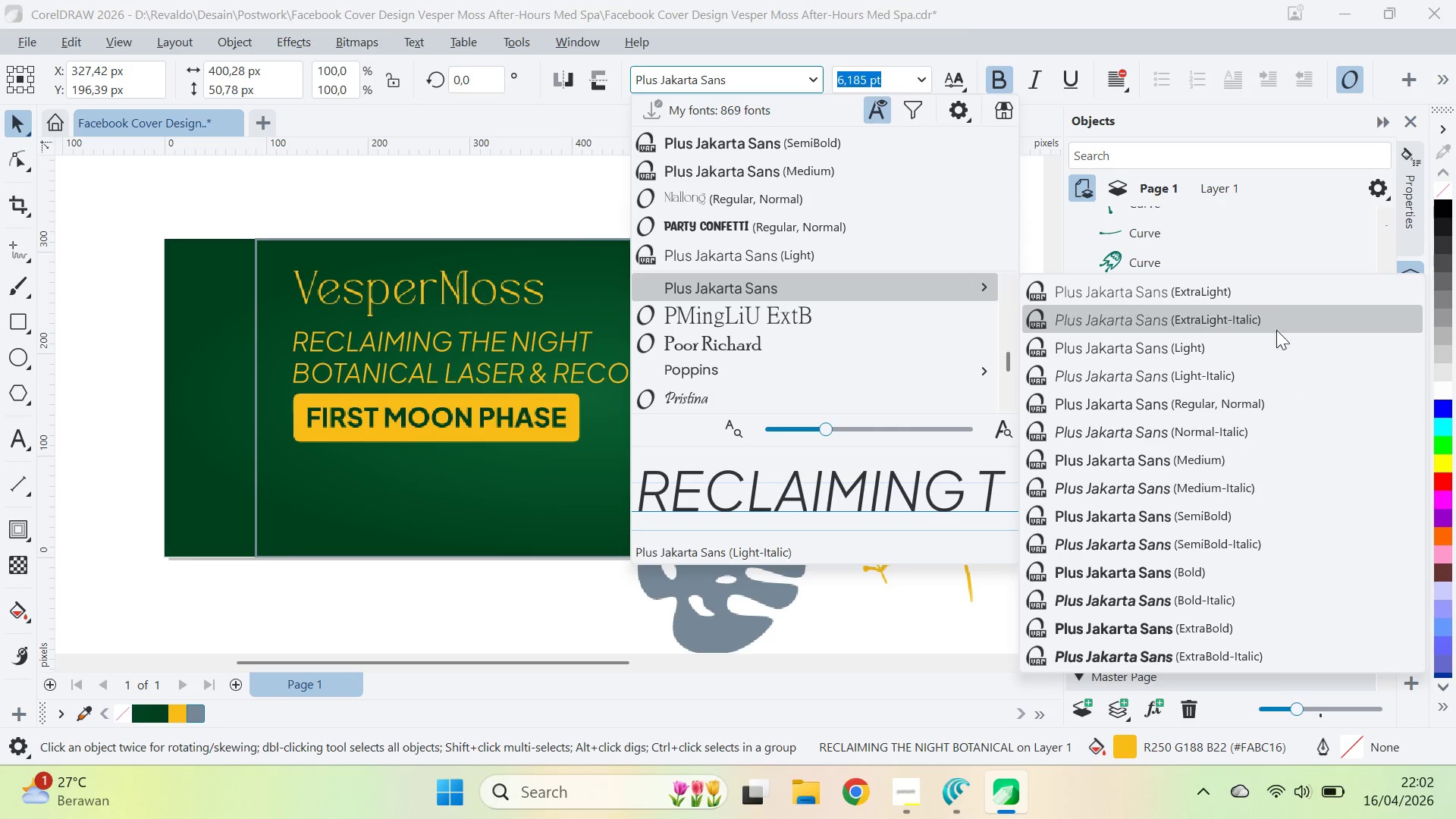 
wait(14.42)
 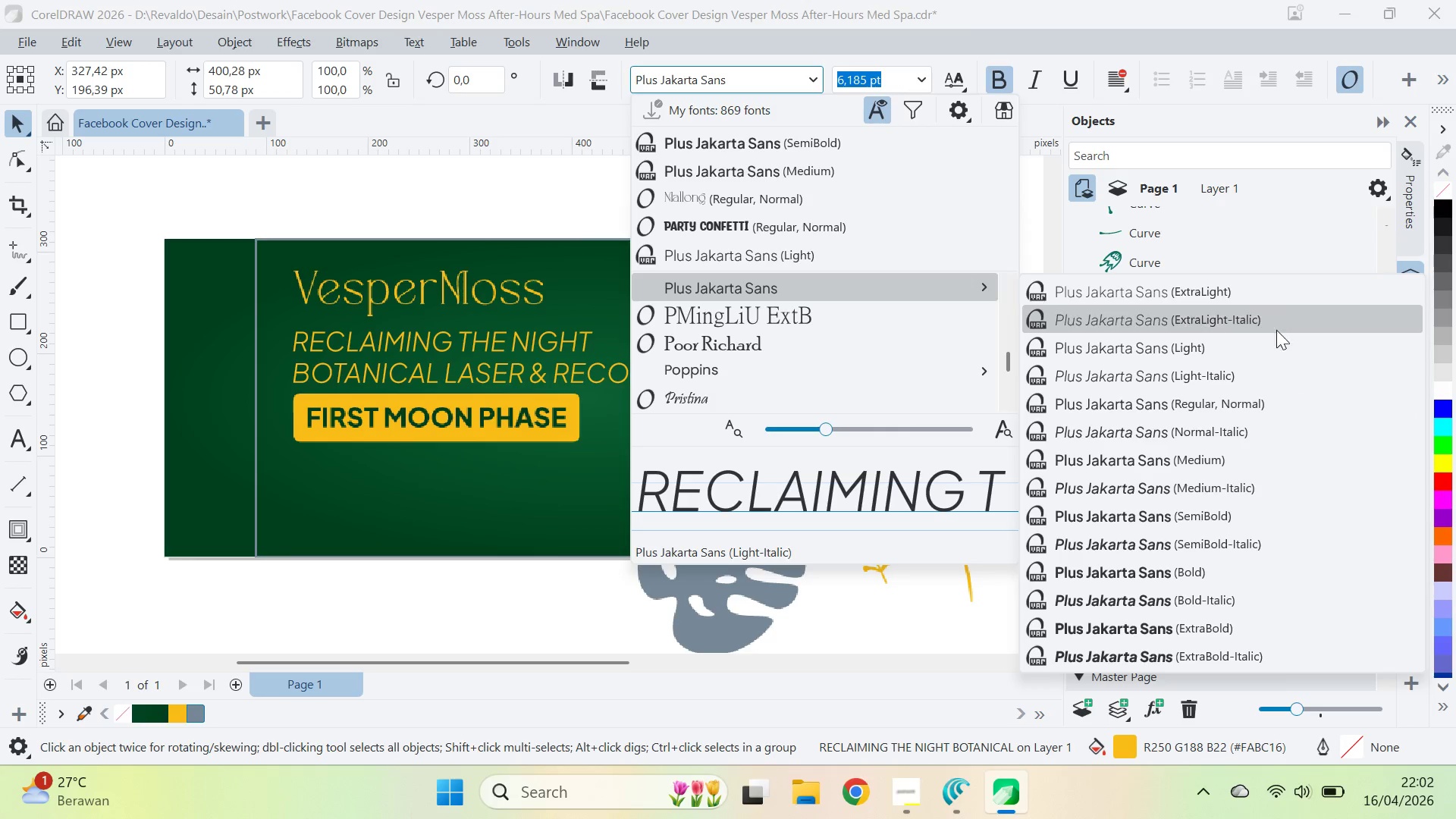 
left_click([1293, 343])
 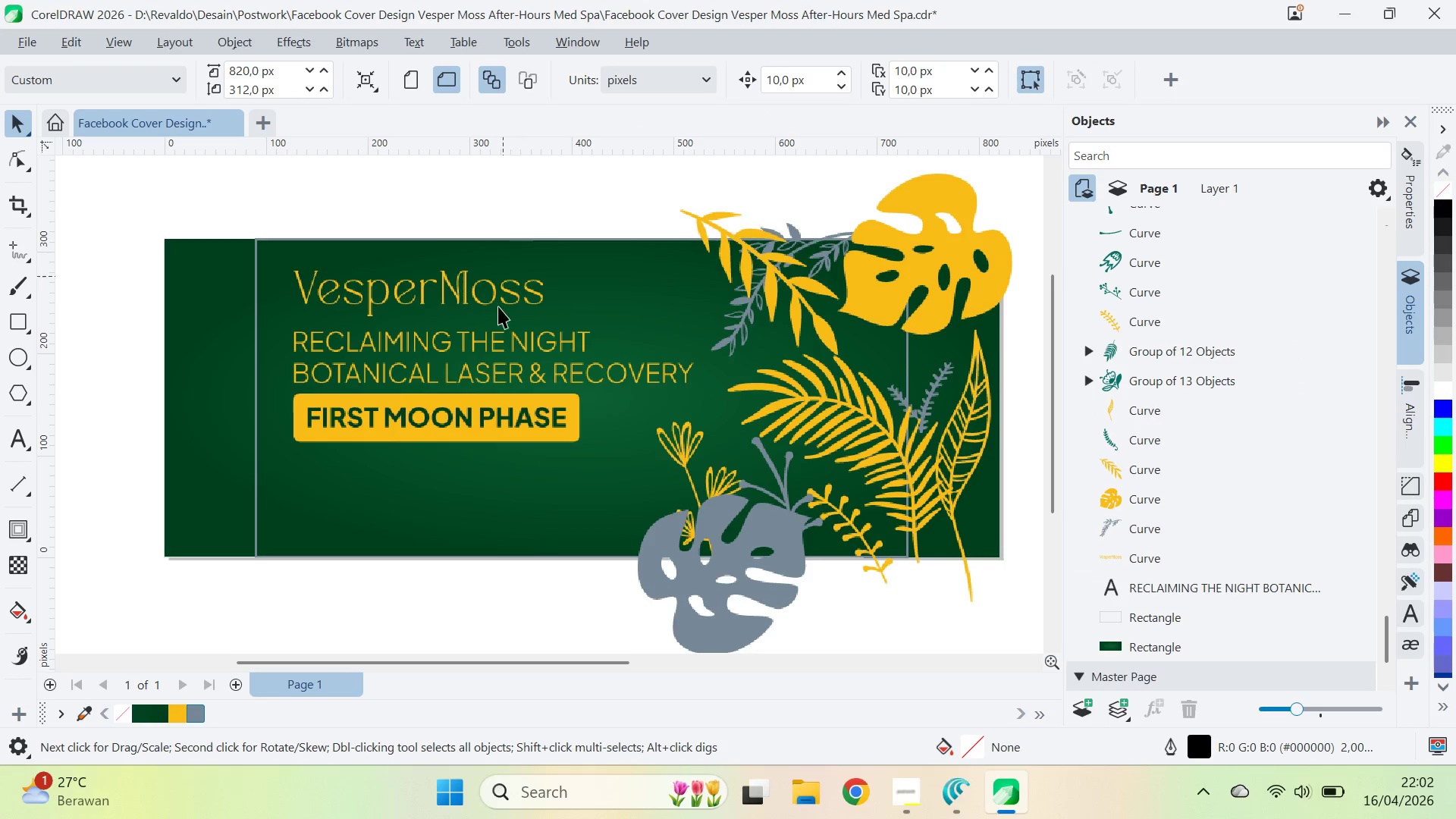 
key(Control+S)
 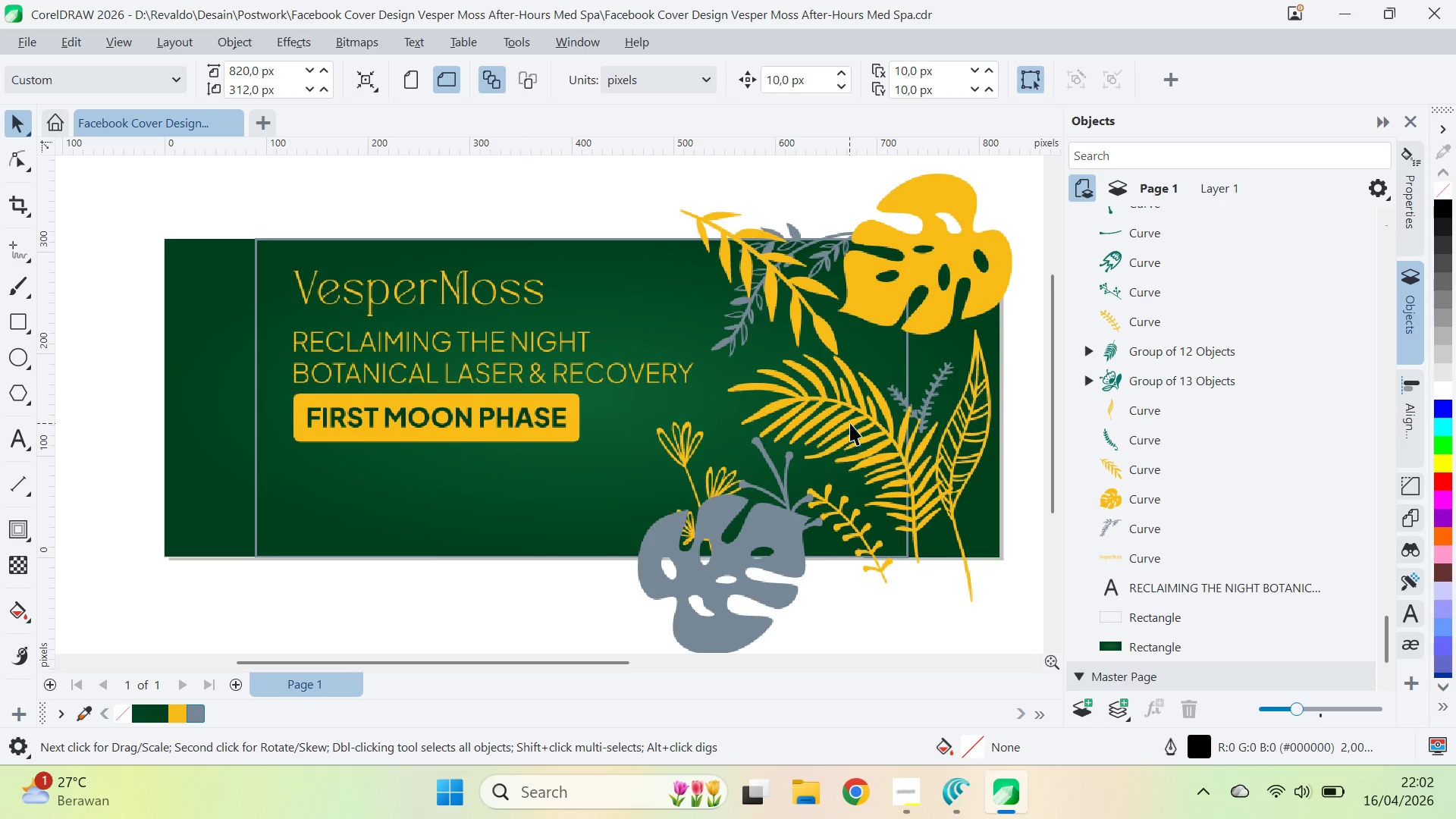 
key(Z)
 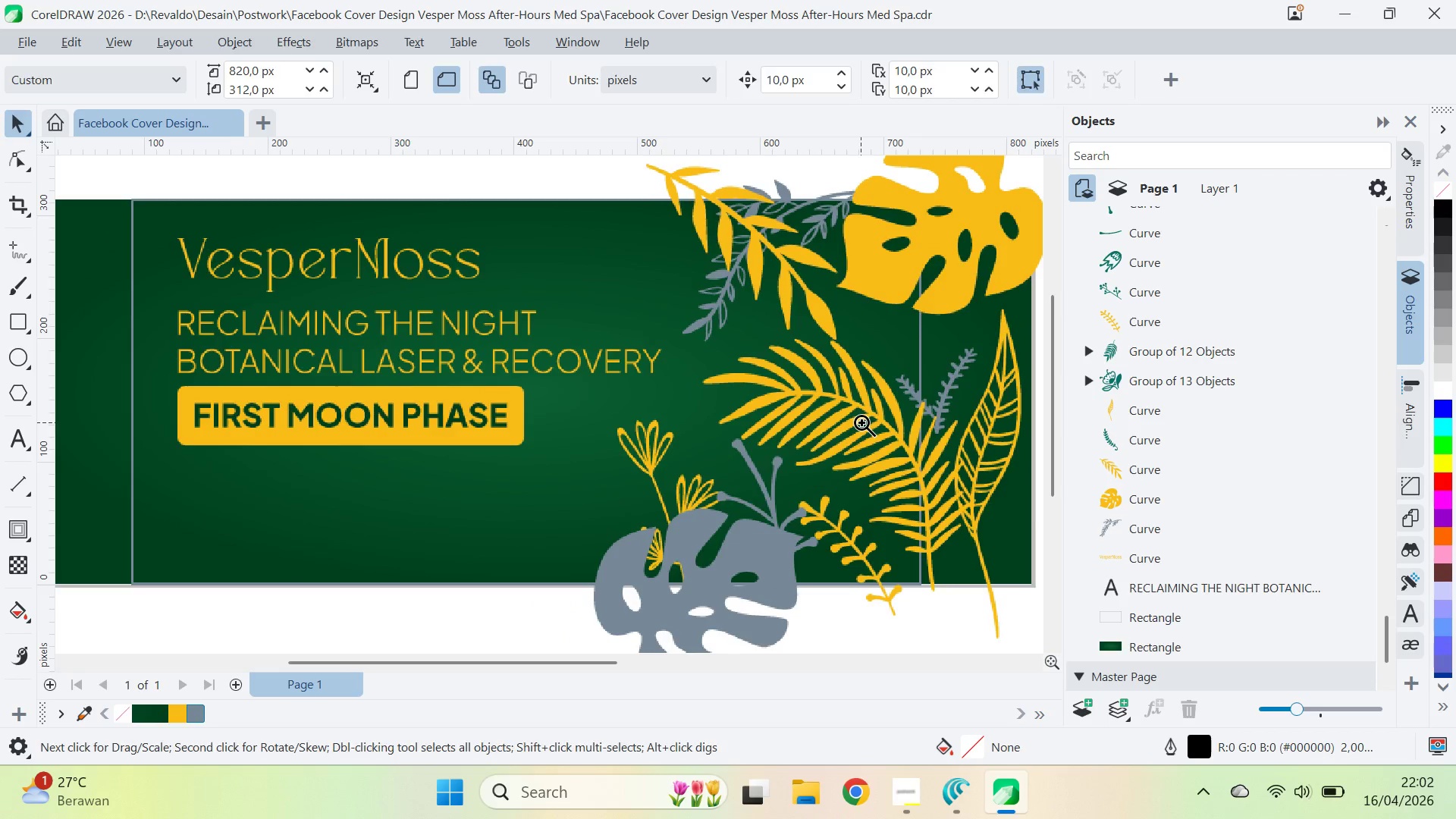 
scroll: coordinate [855, 420], scroll_direction: up, amount: 2.0
 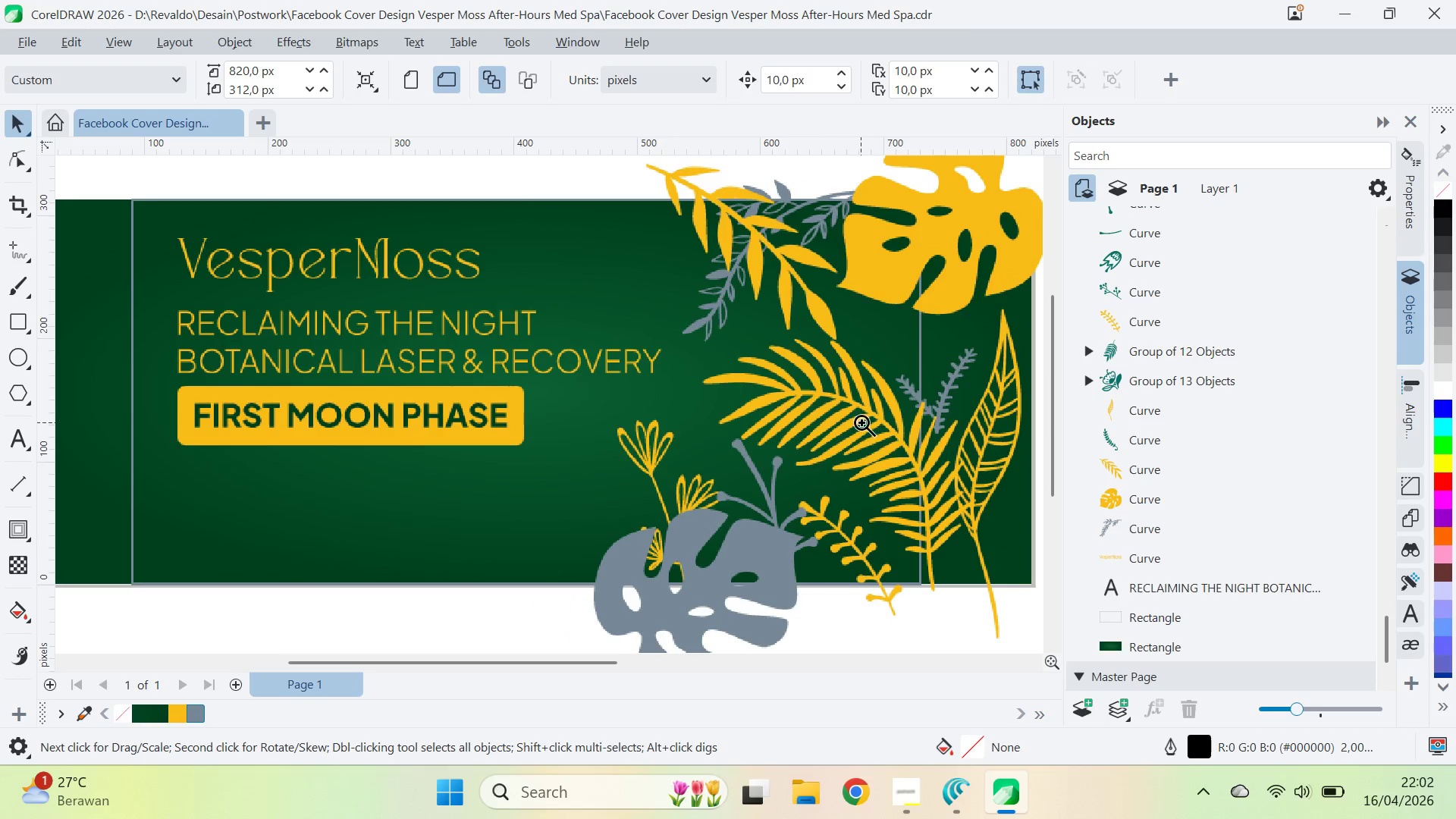 
right_click([862, 422])
 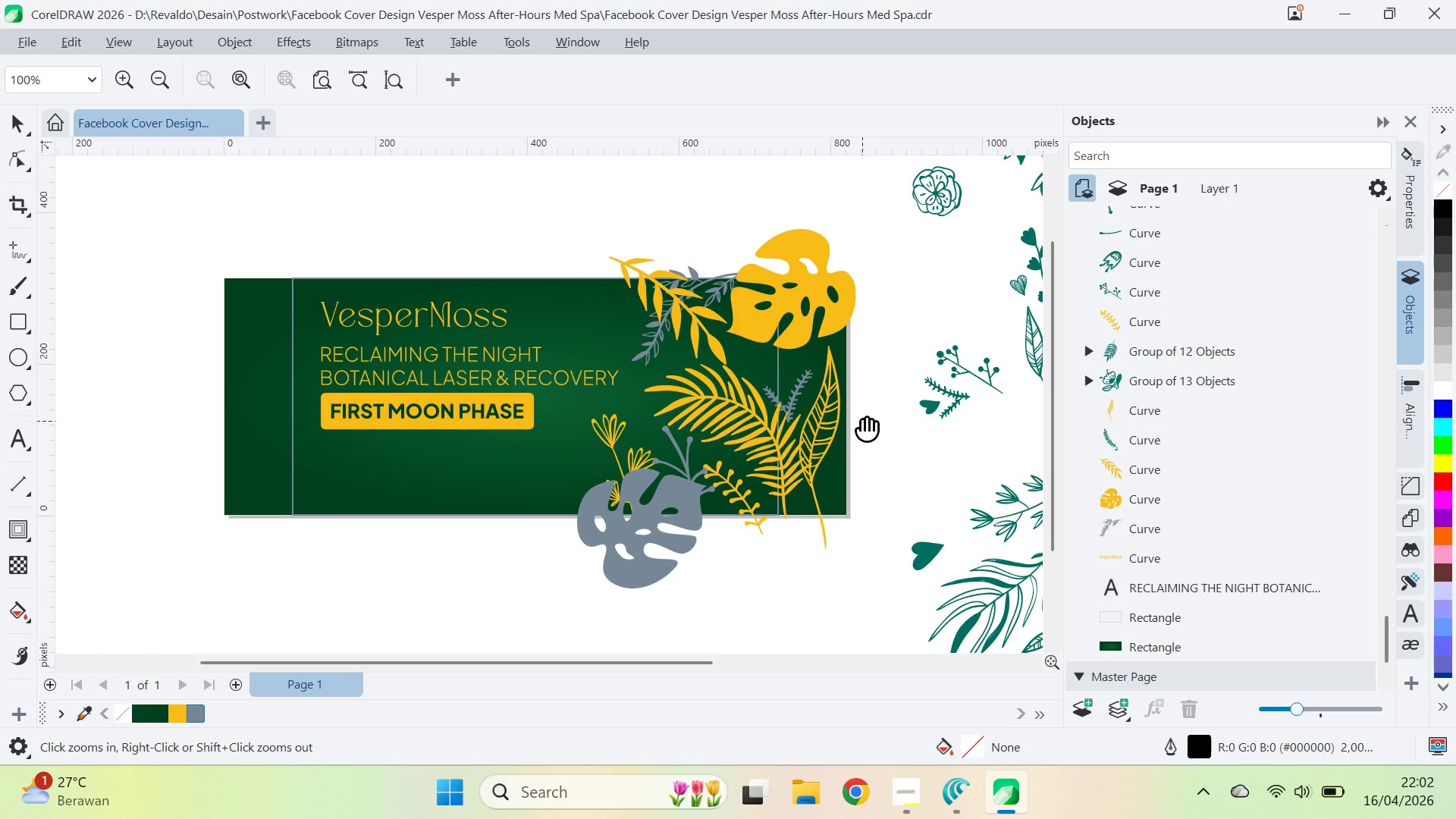 
key(Q)
 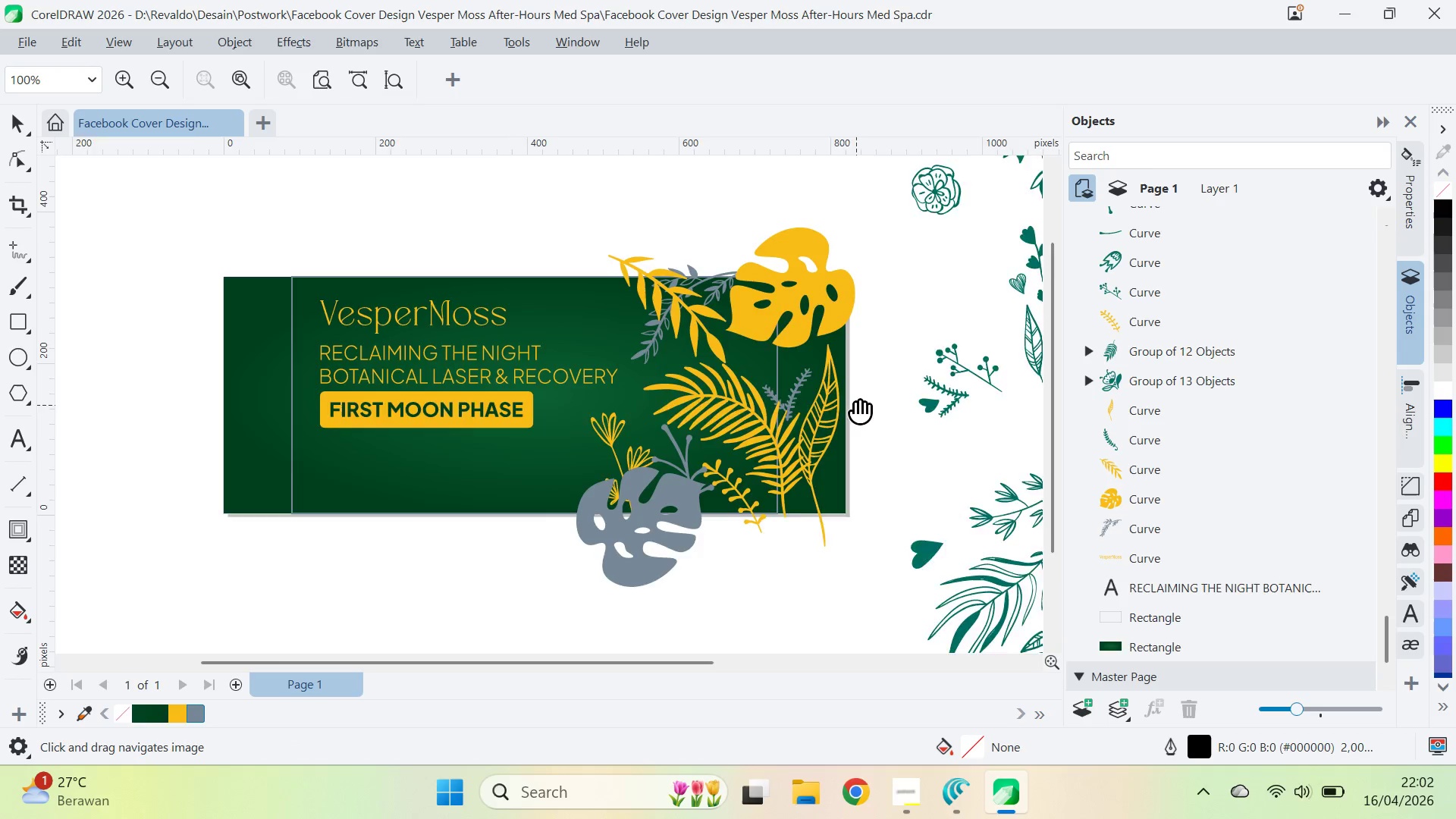 
left_click_drag(start_coordinate=[857, 406], to_coordinate=[704, 328])
 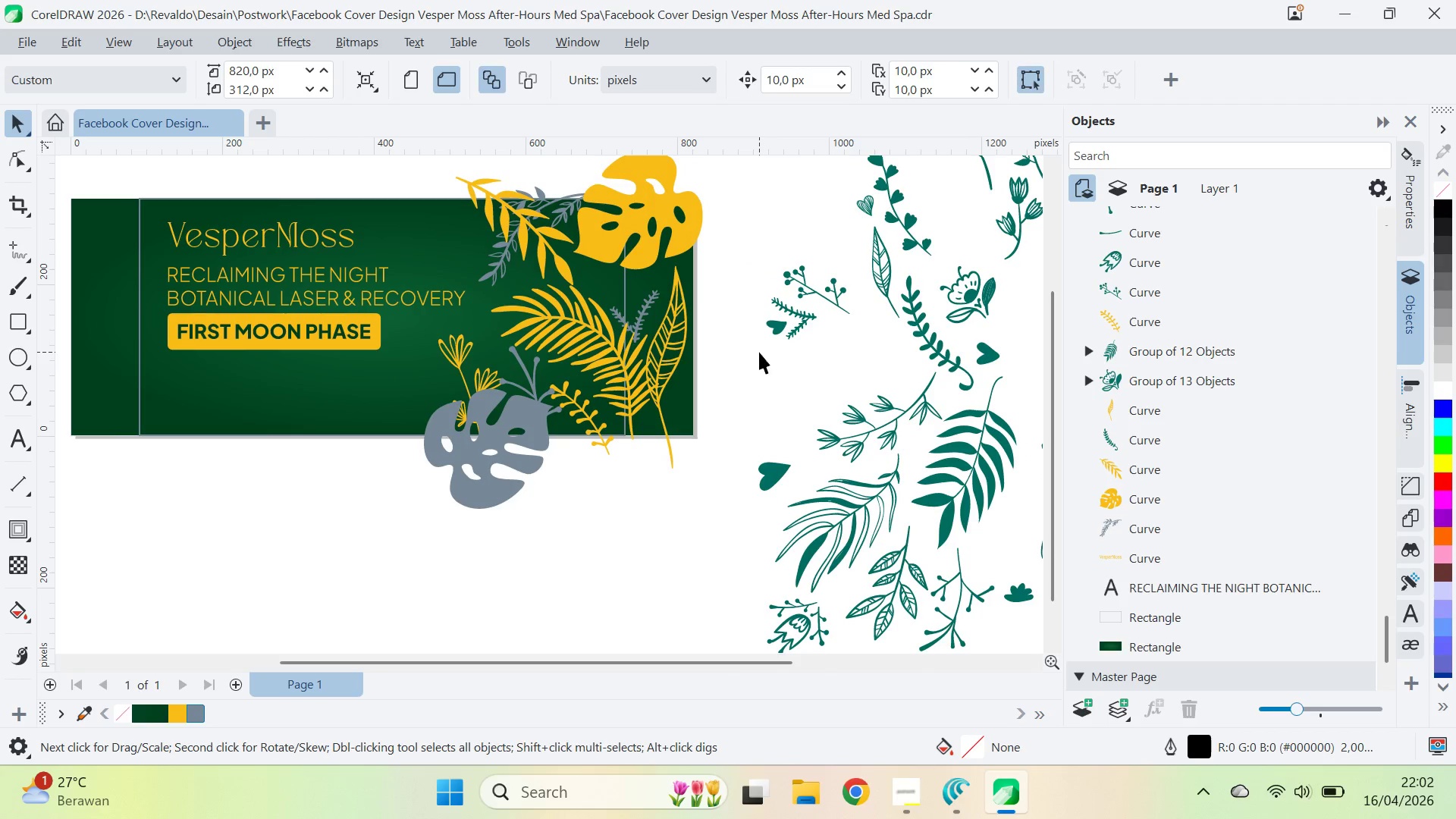 
type(vz)
 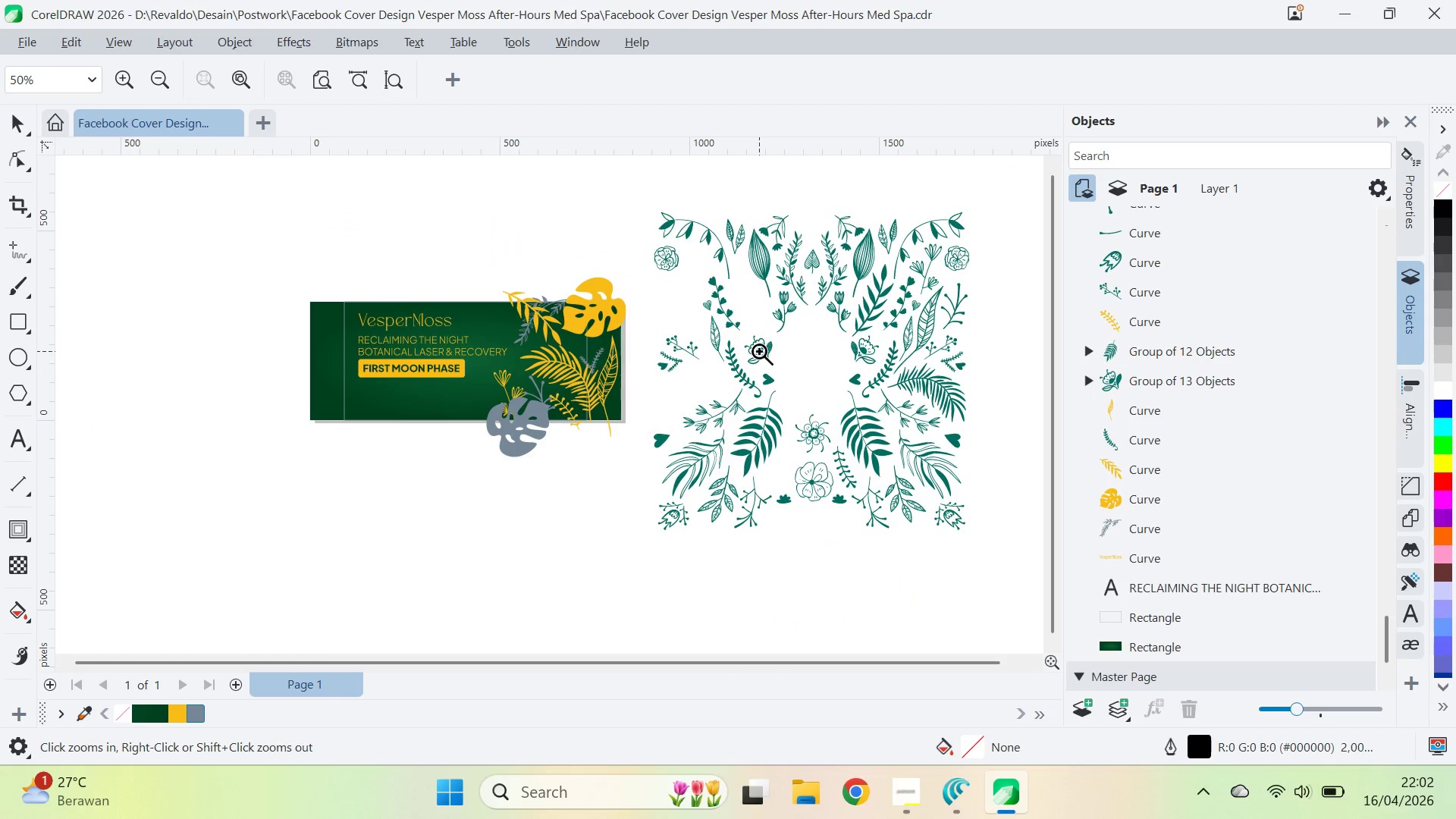 
double_click([759, 351])
 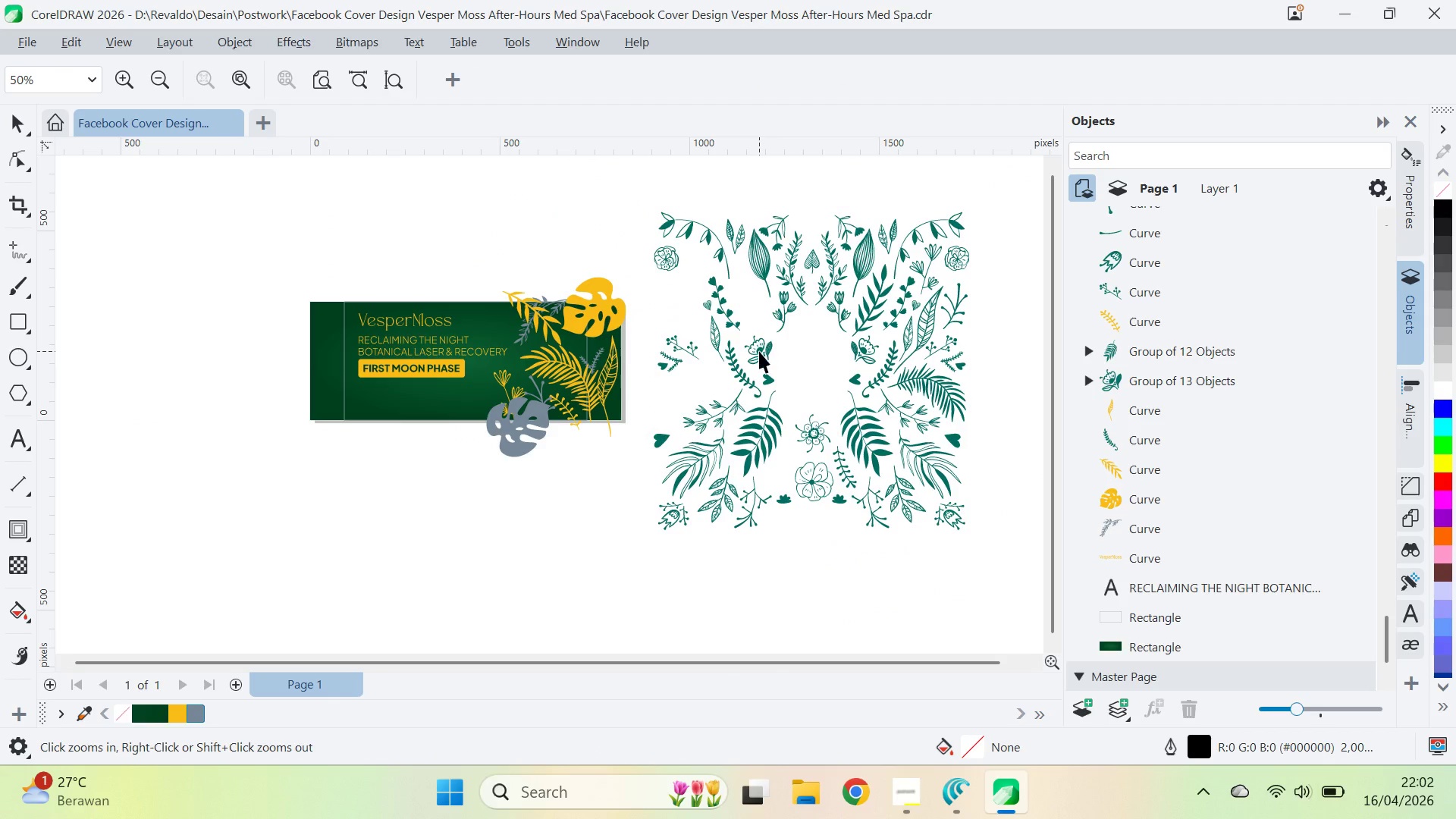 
key(V)
 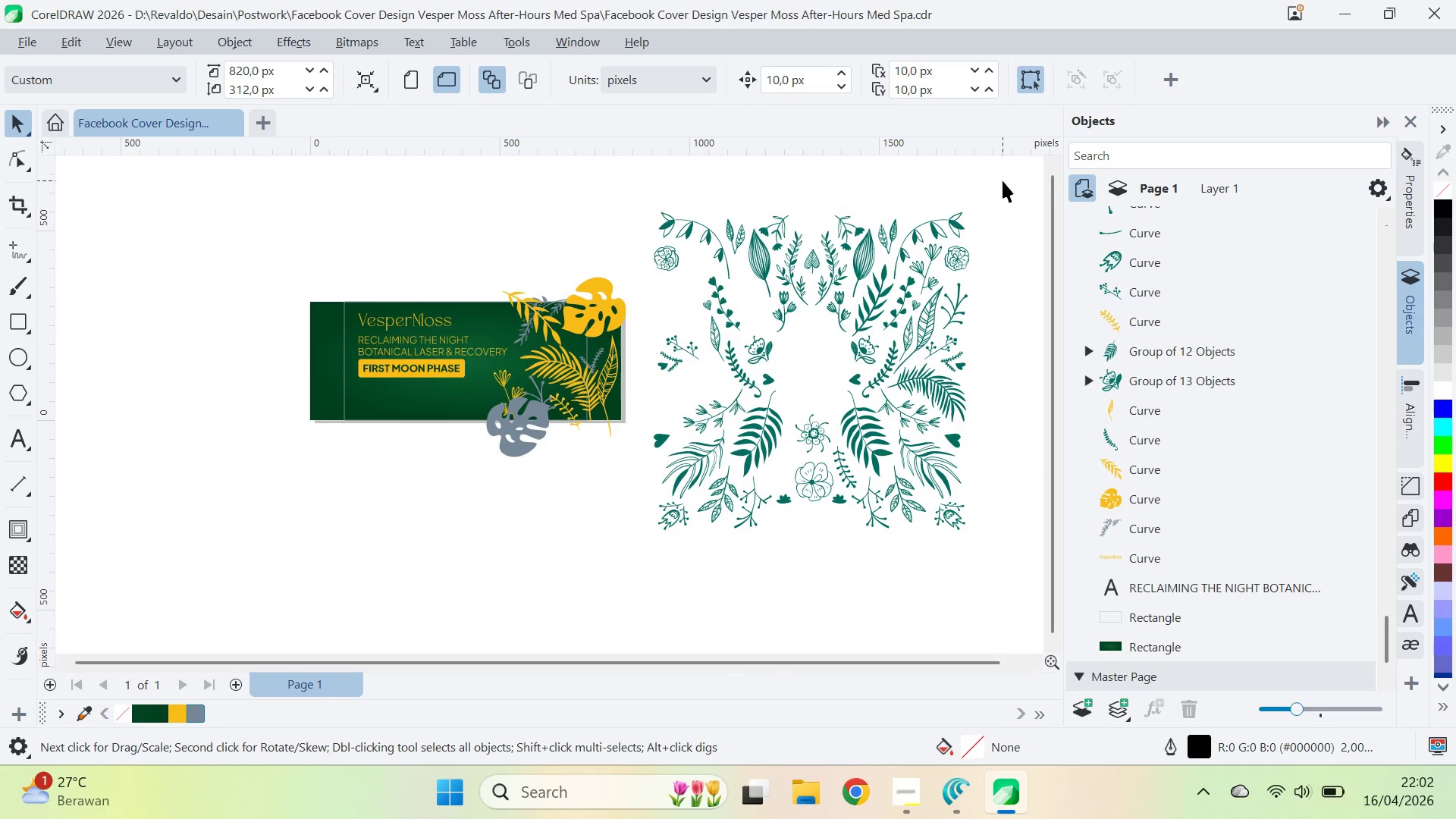 
left_click_drag(start_coordinate=[1000, 180], to_coordinate=[878, 254])
 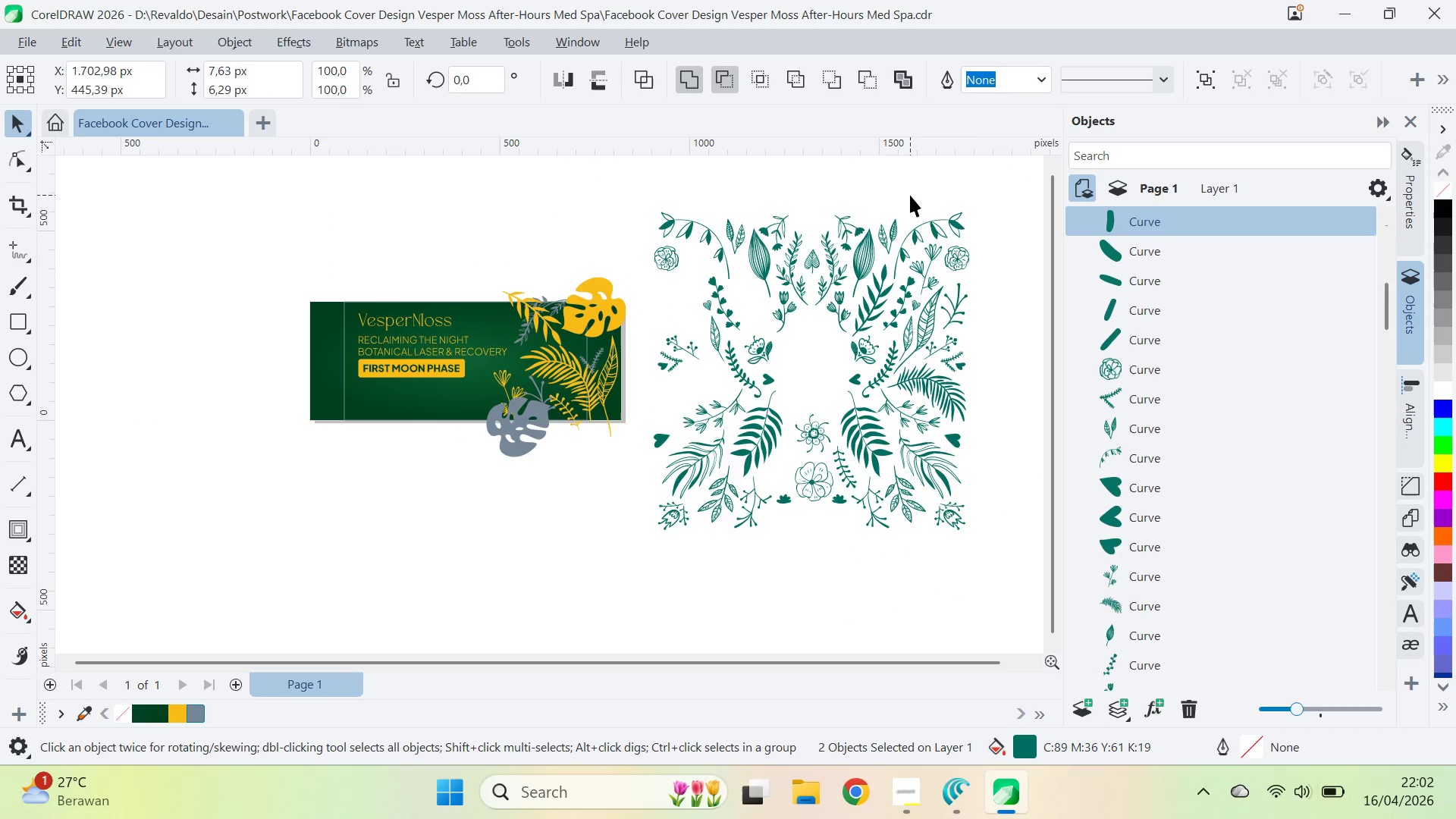 
type(qv)
 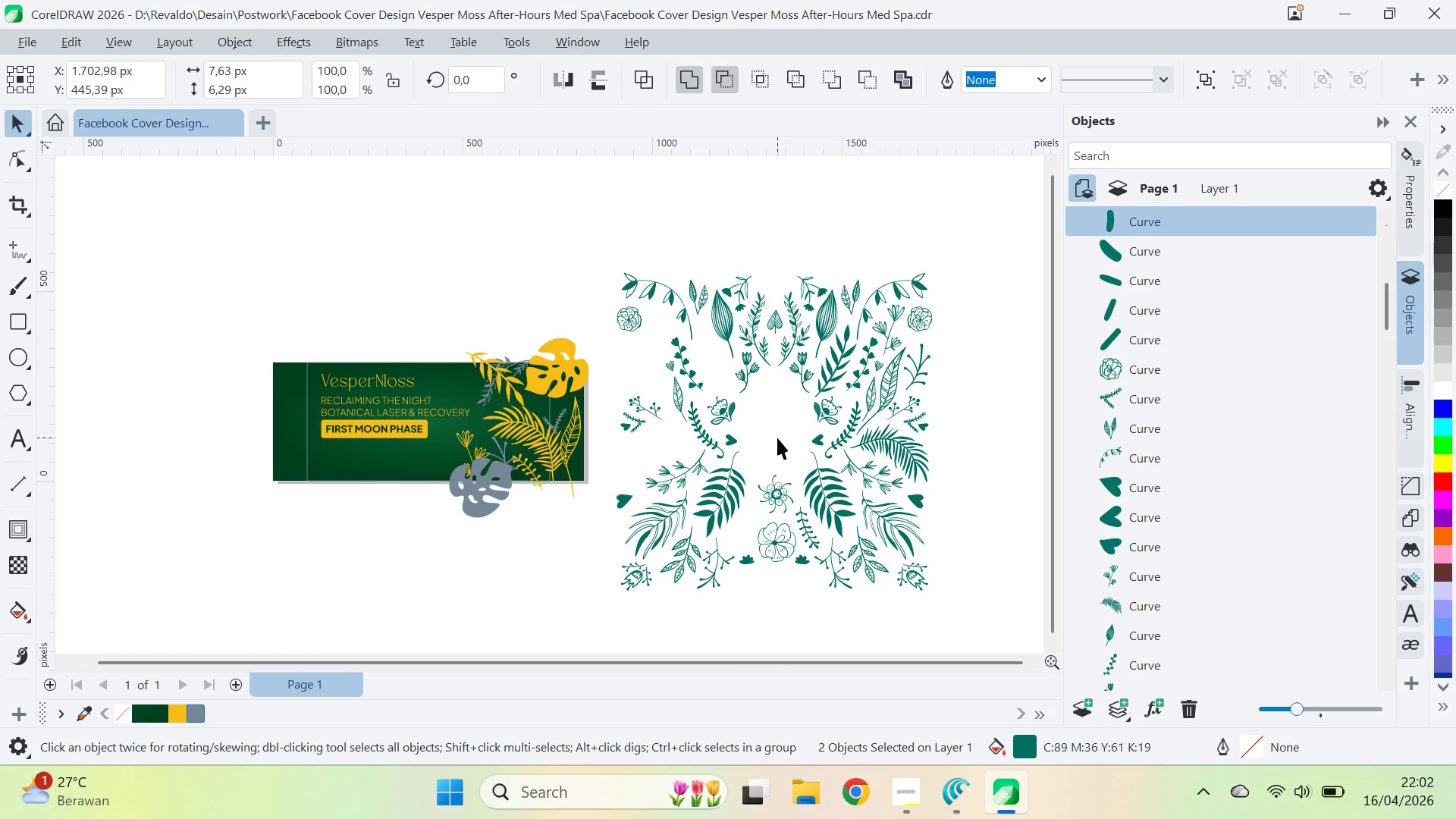 
left_click_drag(start_coordinate=[910, 195], to_coordinate=[667, 388])
 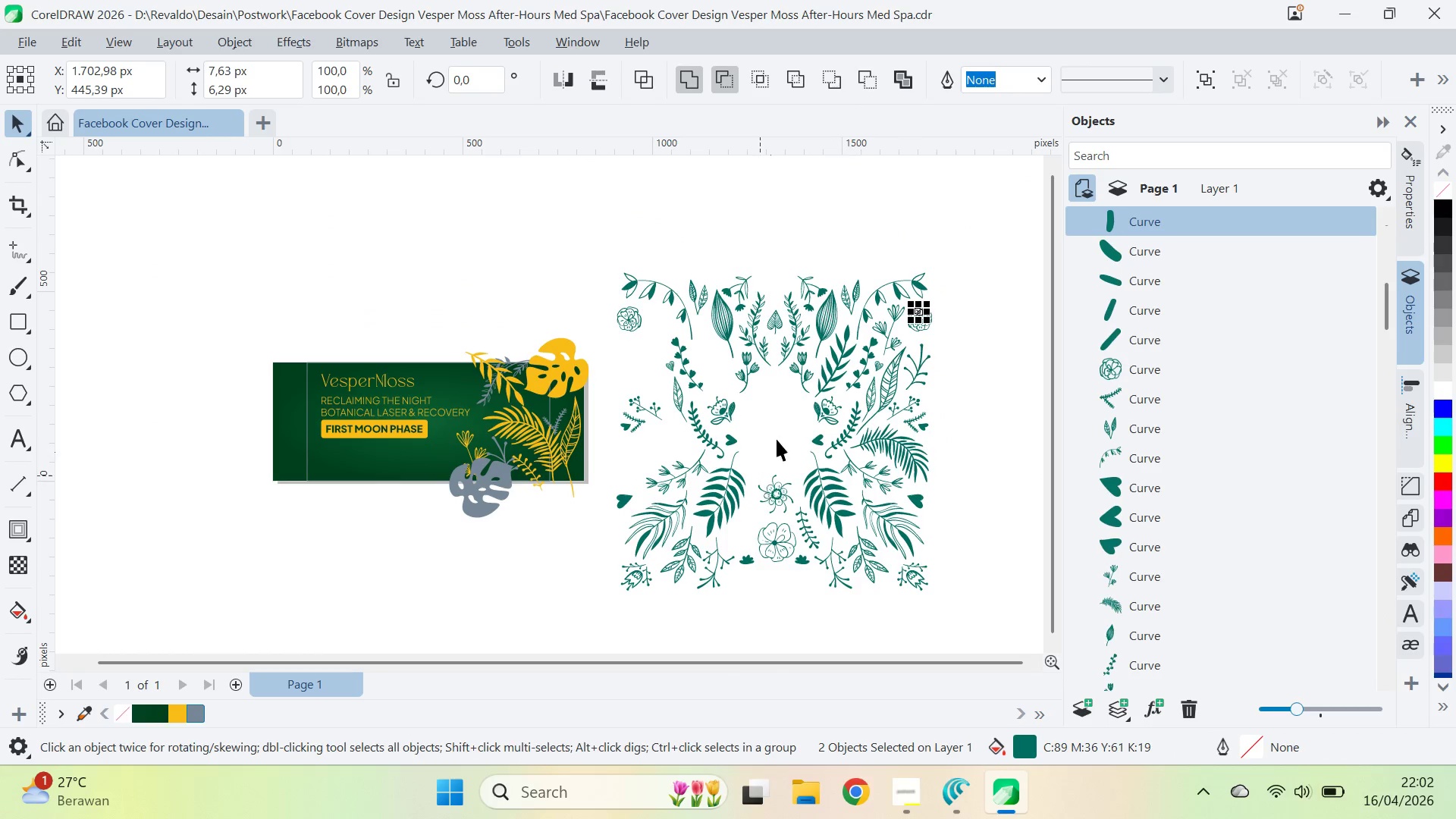 
left_click([777, 438])
 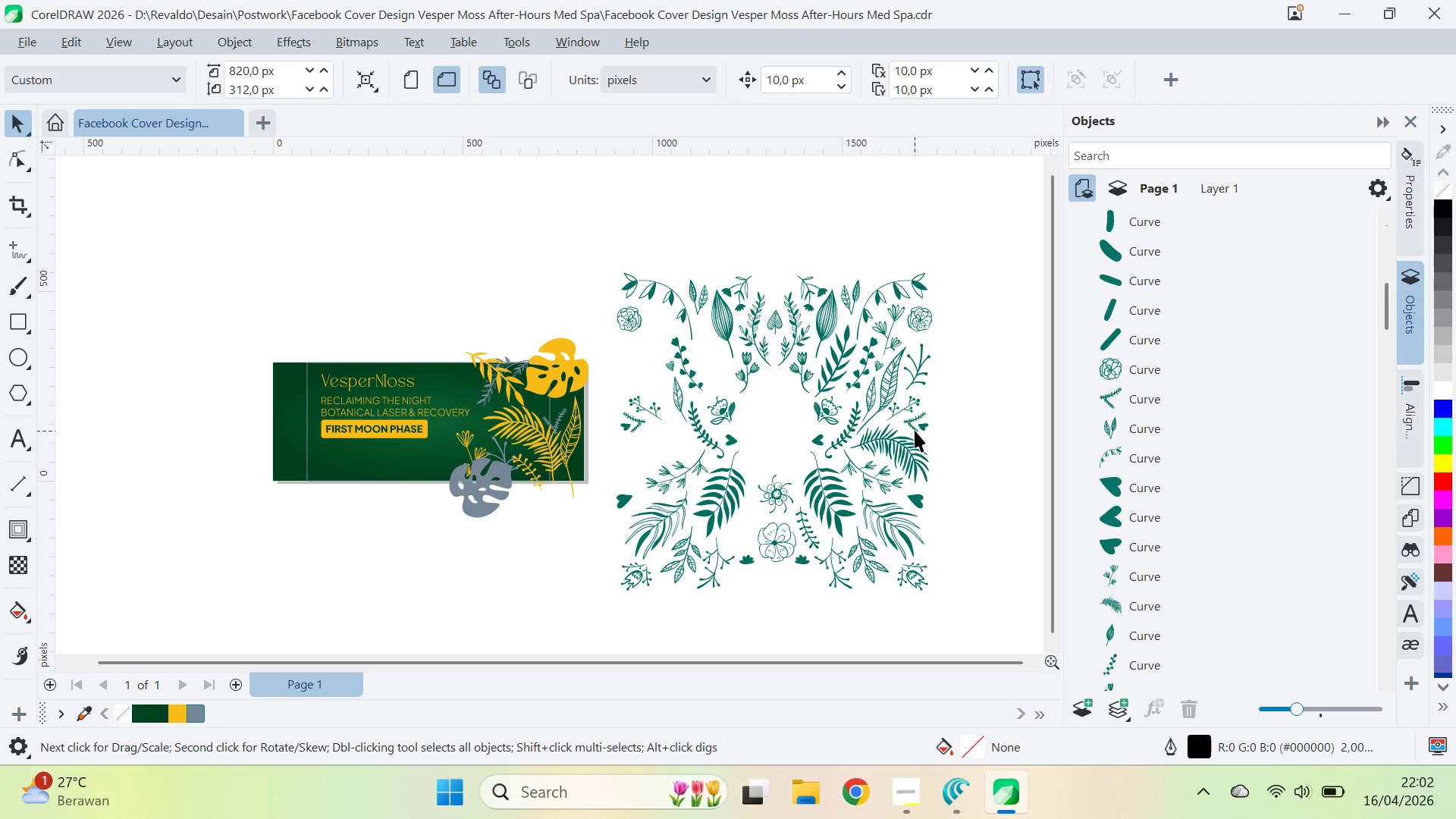 
left_click_drag(start_coordinate=[916, 402], to_coordinate=[553, 488])
 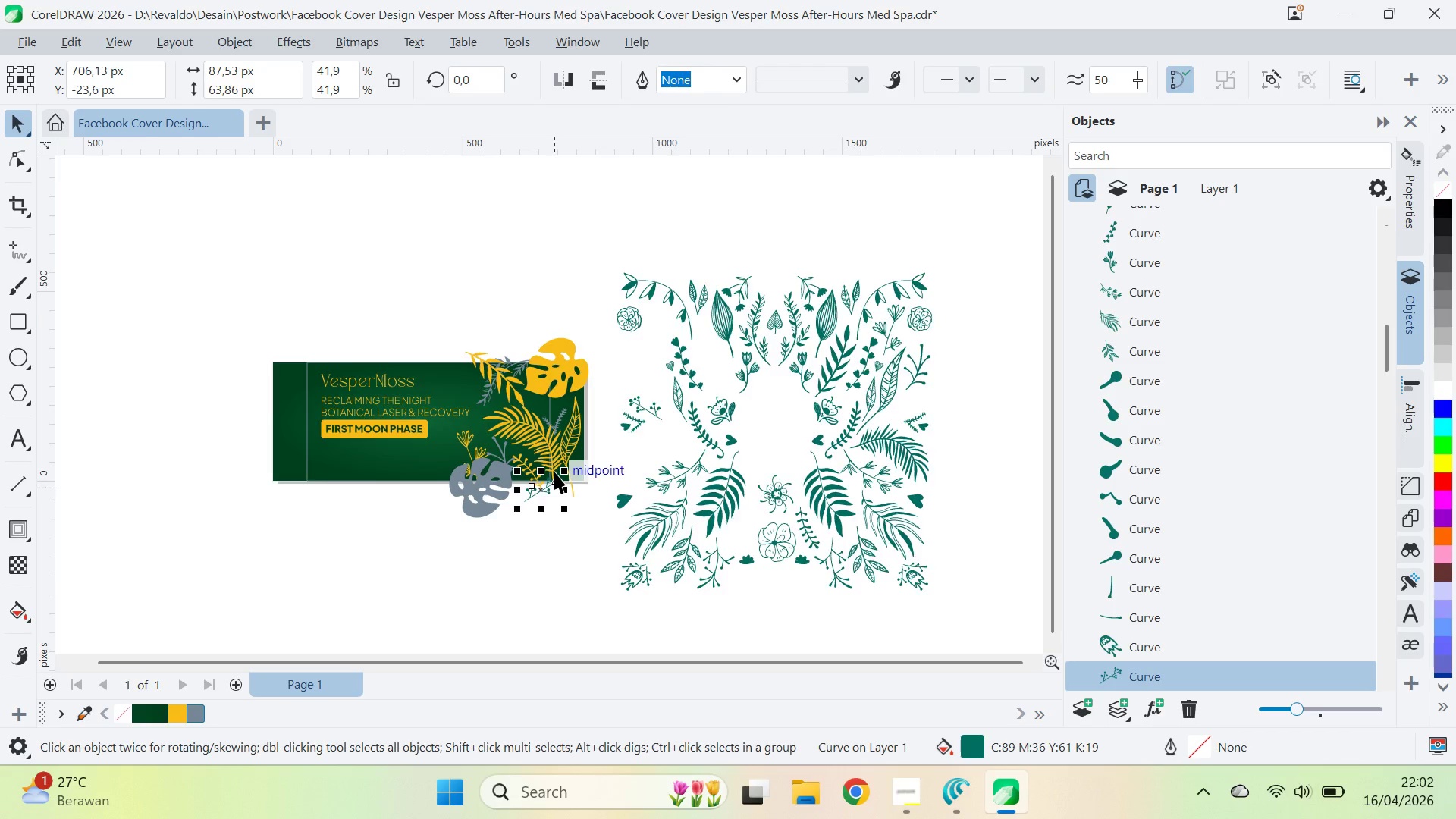 
key(Z)
 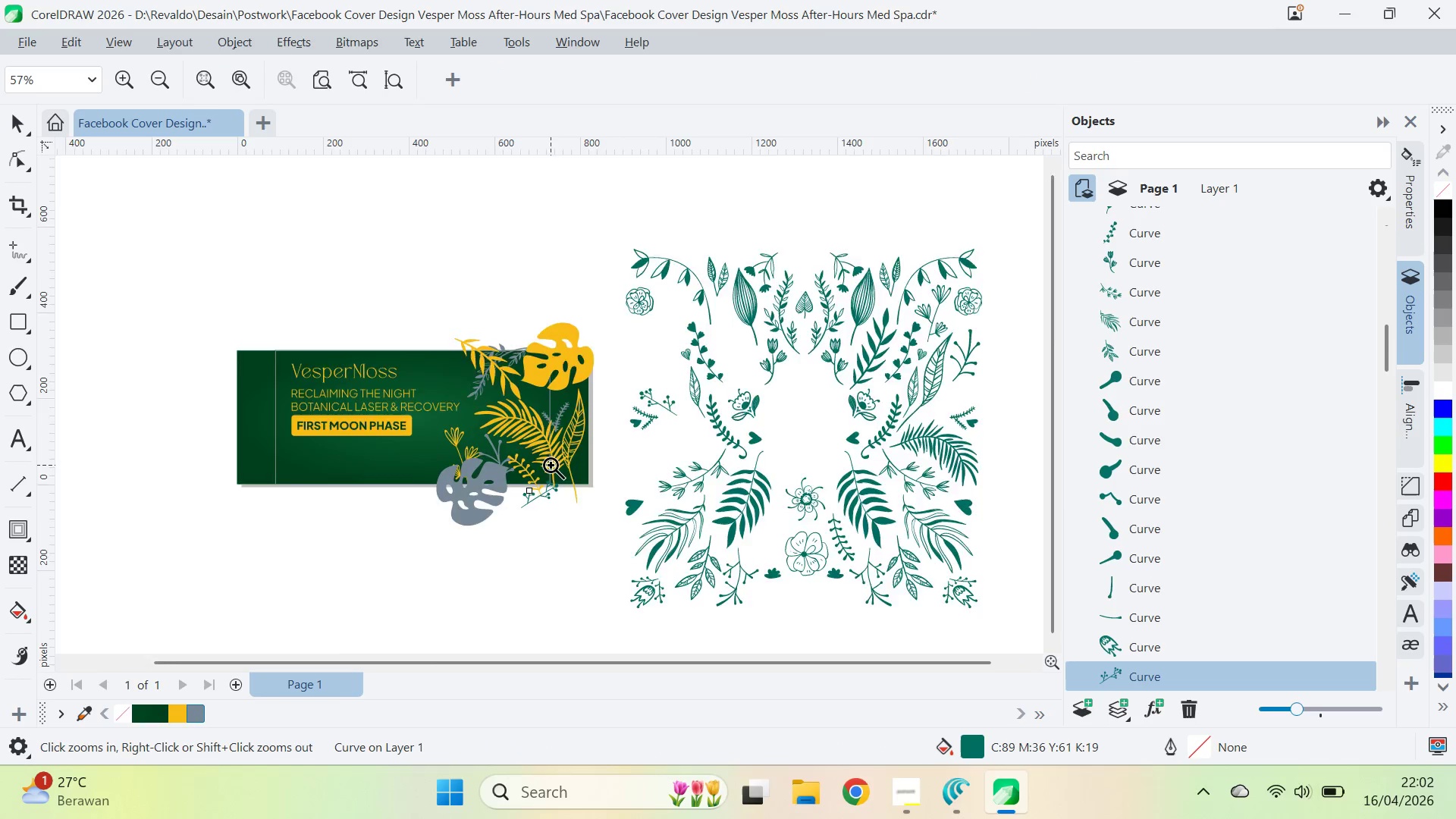 
left_click([551, 465])
 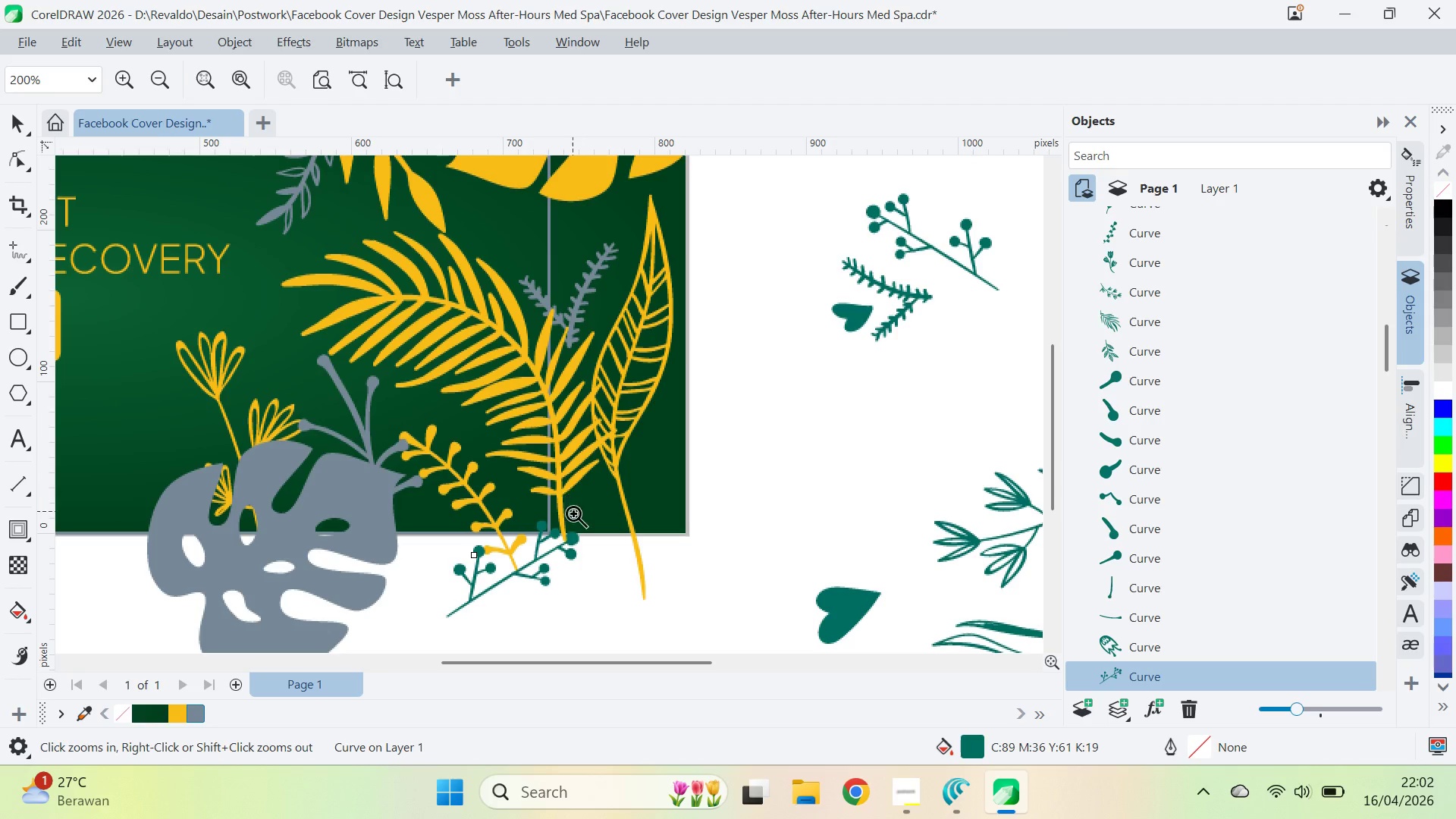 
scroll: coordinate [550, 457], scroll_direction: up, amount: 1.0
 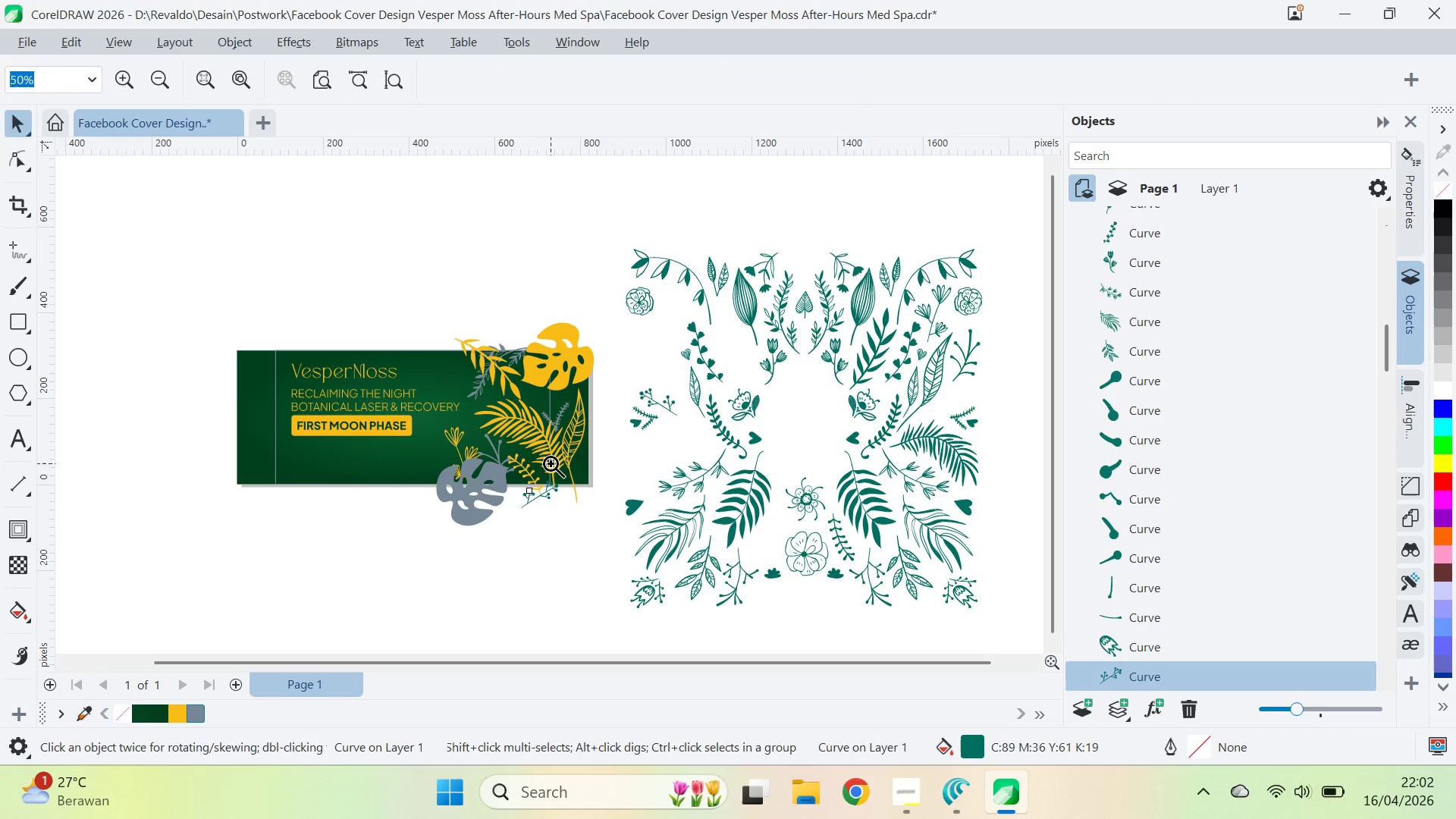 
key(V)
 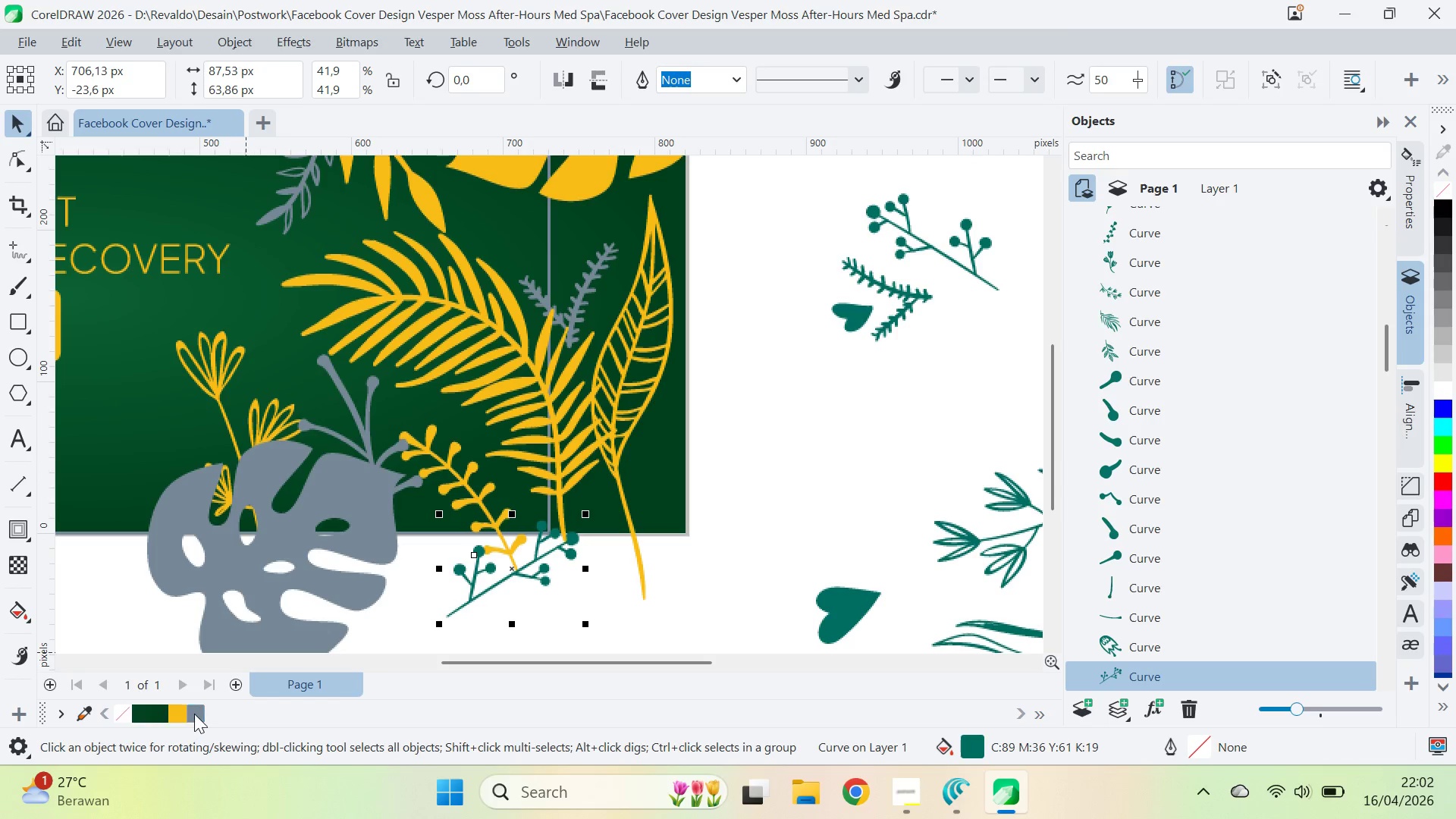 
left_click([199, 711])
 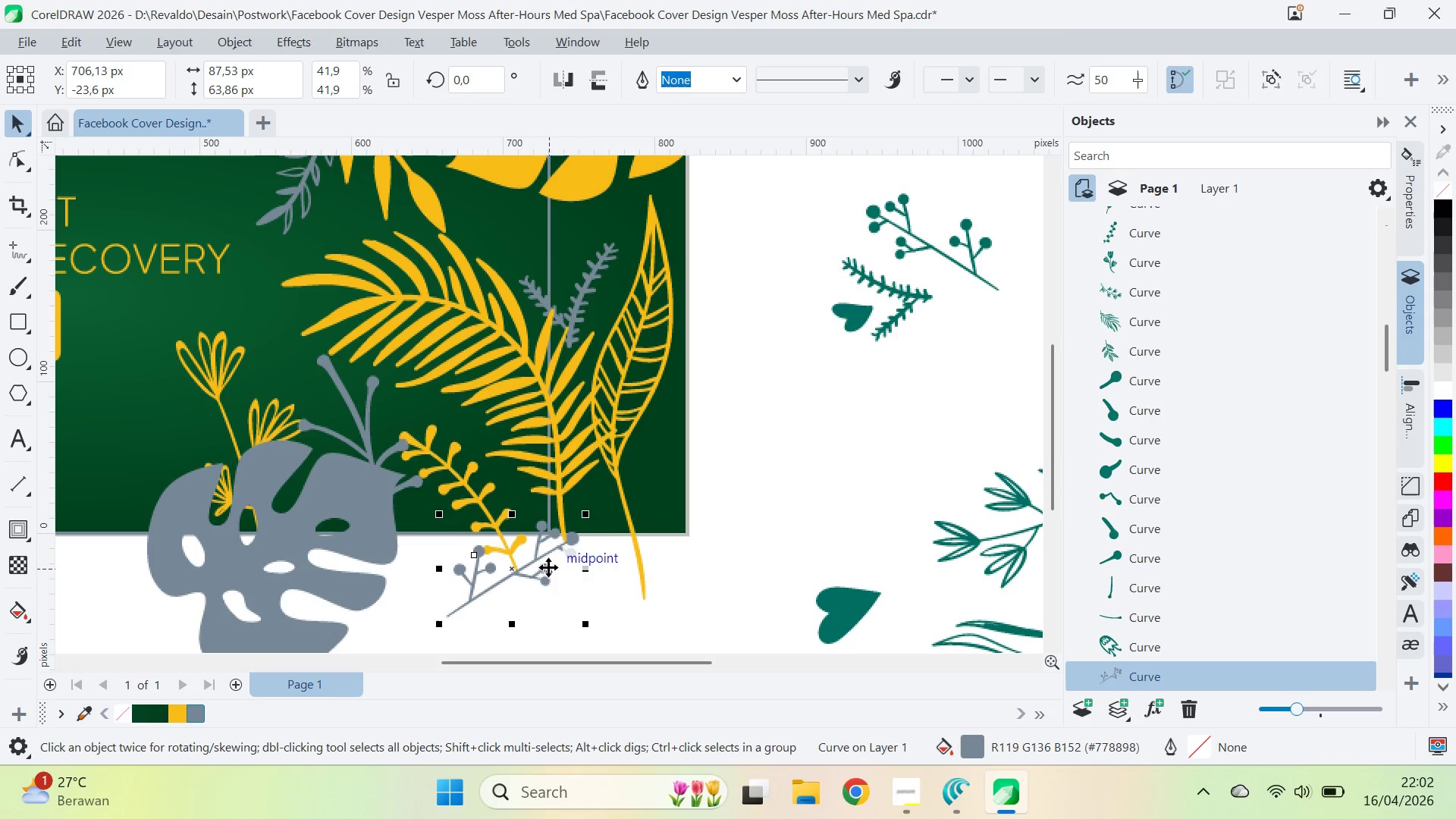 
left_click([548, 566])
 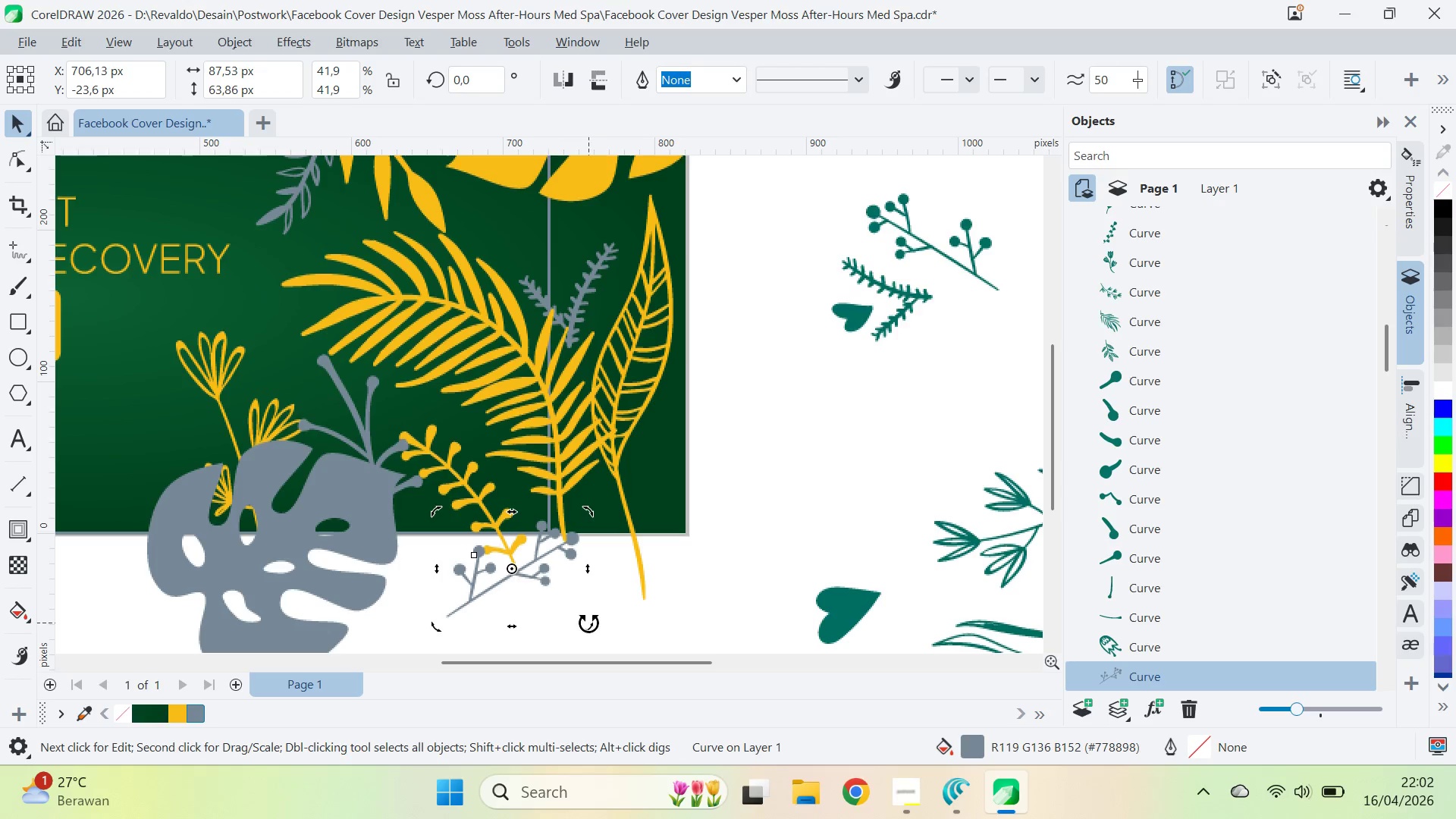 
left_click_drag(start_coordinate=[588, 623], to_coordinate=[380, 485])
 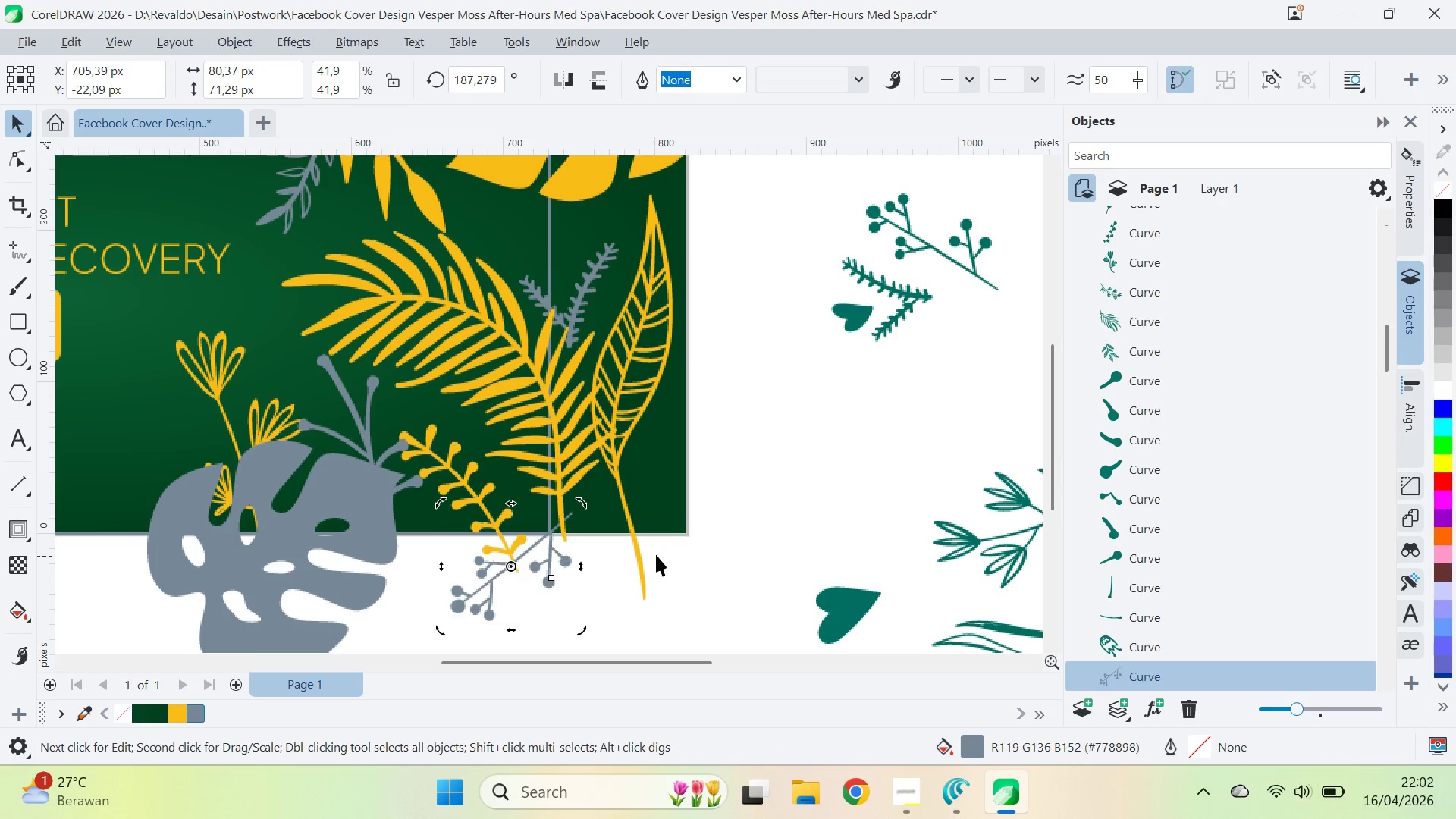 
type(vqvz)
 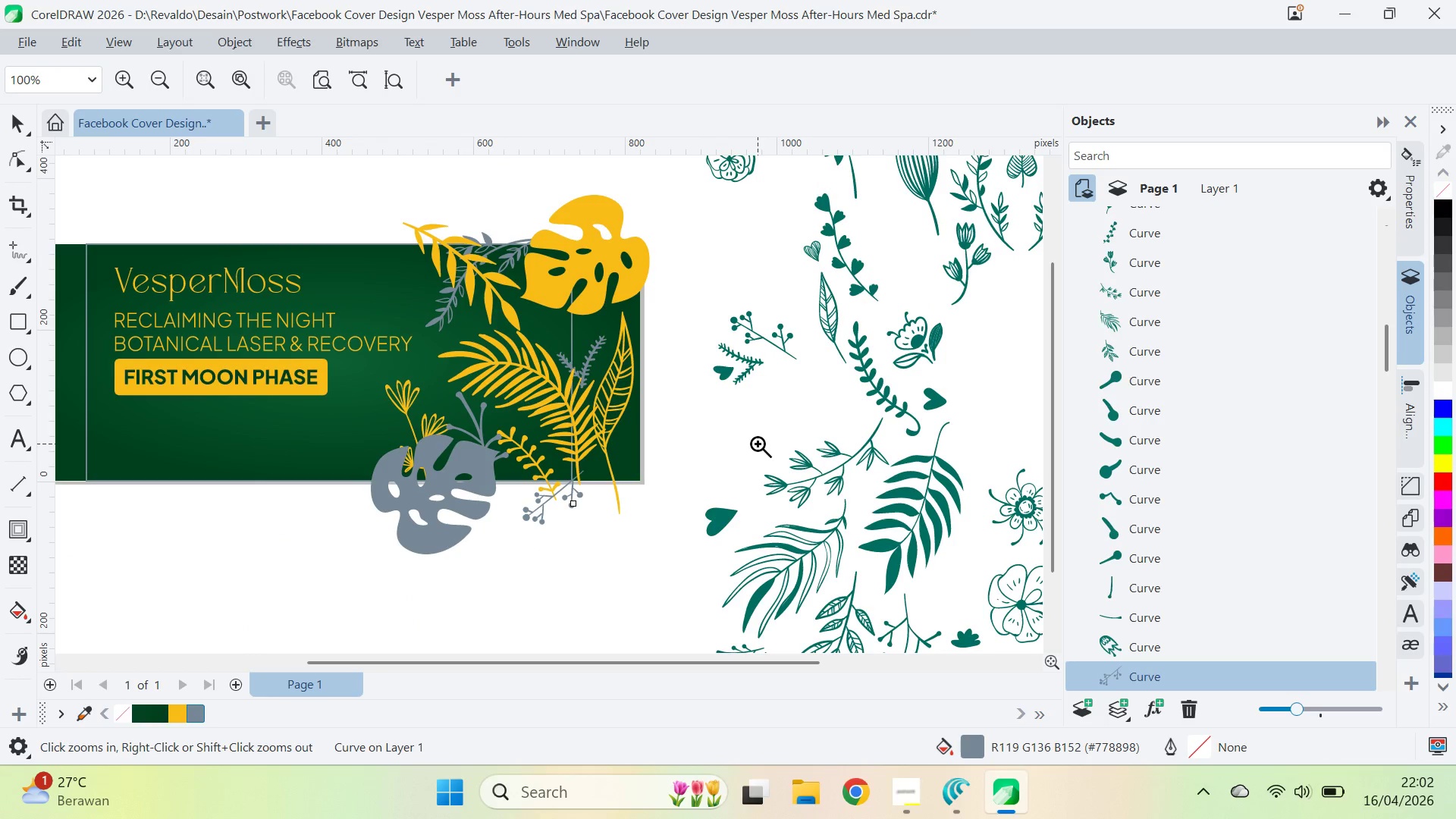 
left_click_drag(start_coordinate=[736, 384], to_coordinate=[781, 410])
 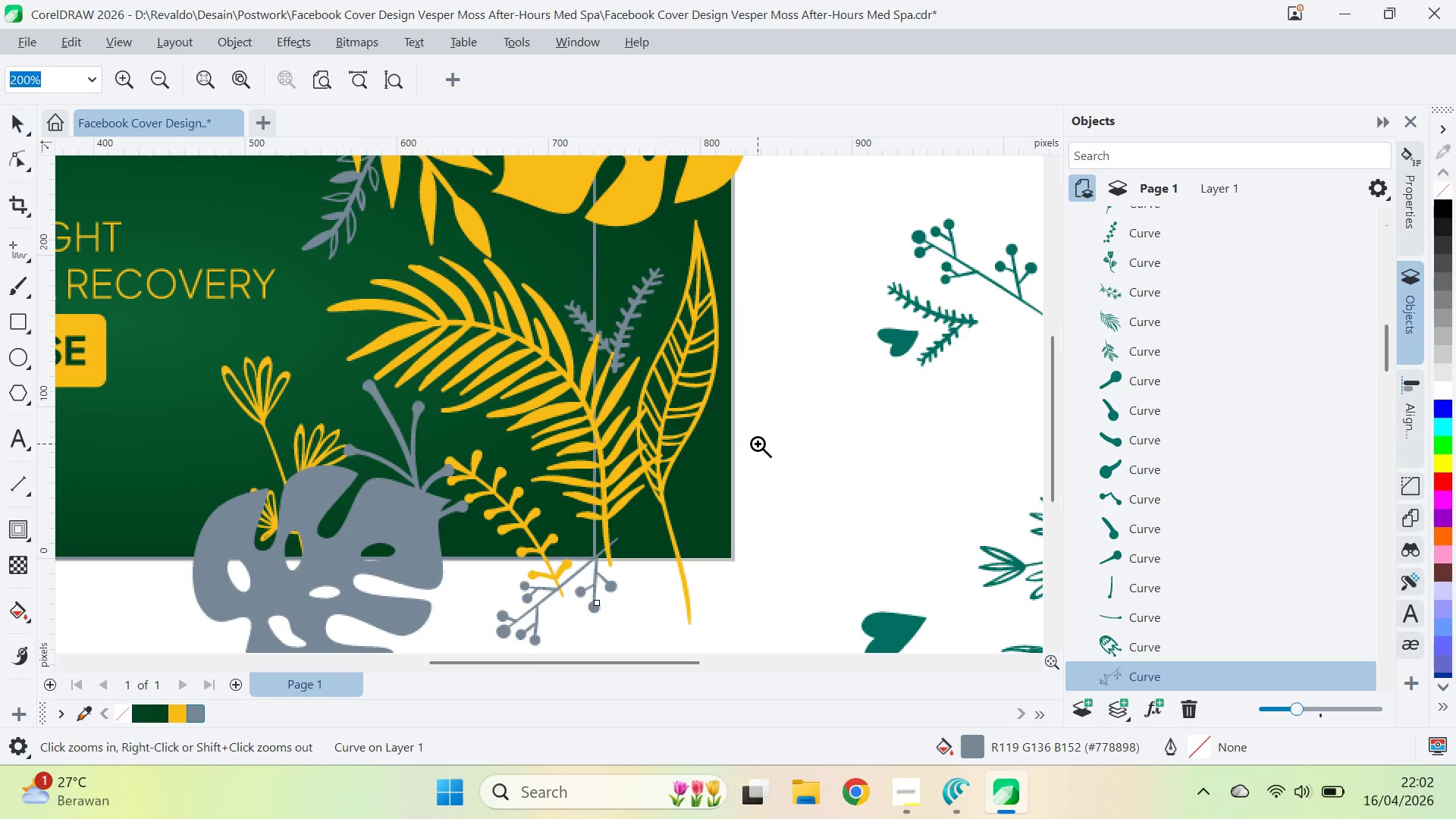 
right_click([758, 444])
 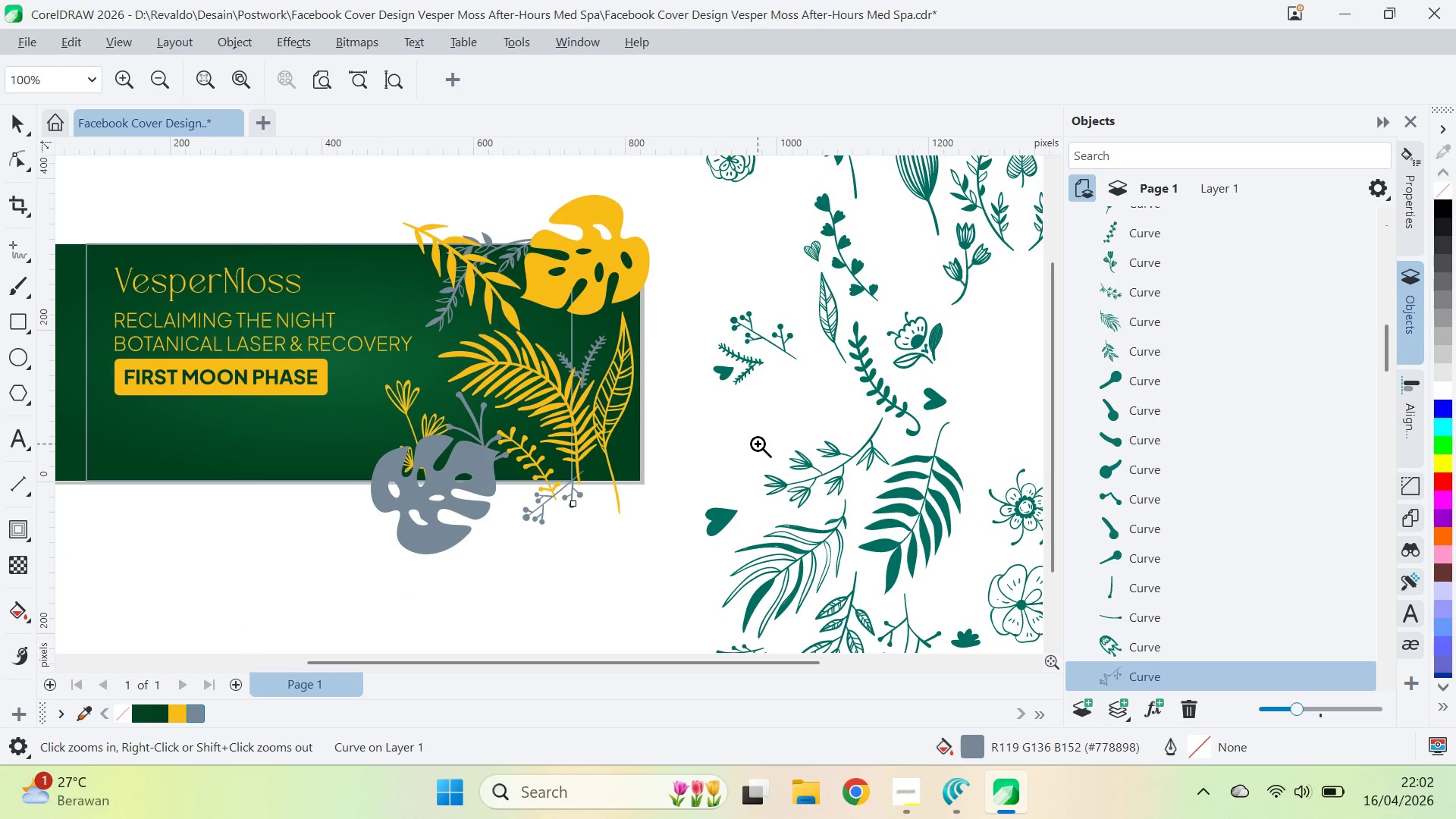 
key(V)
 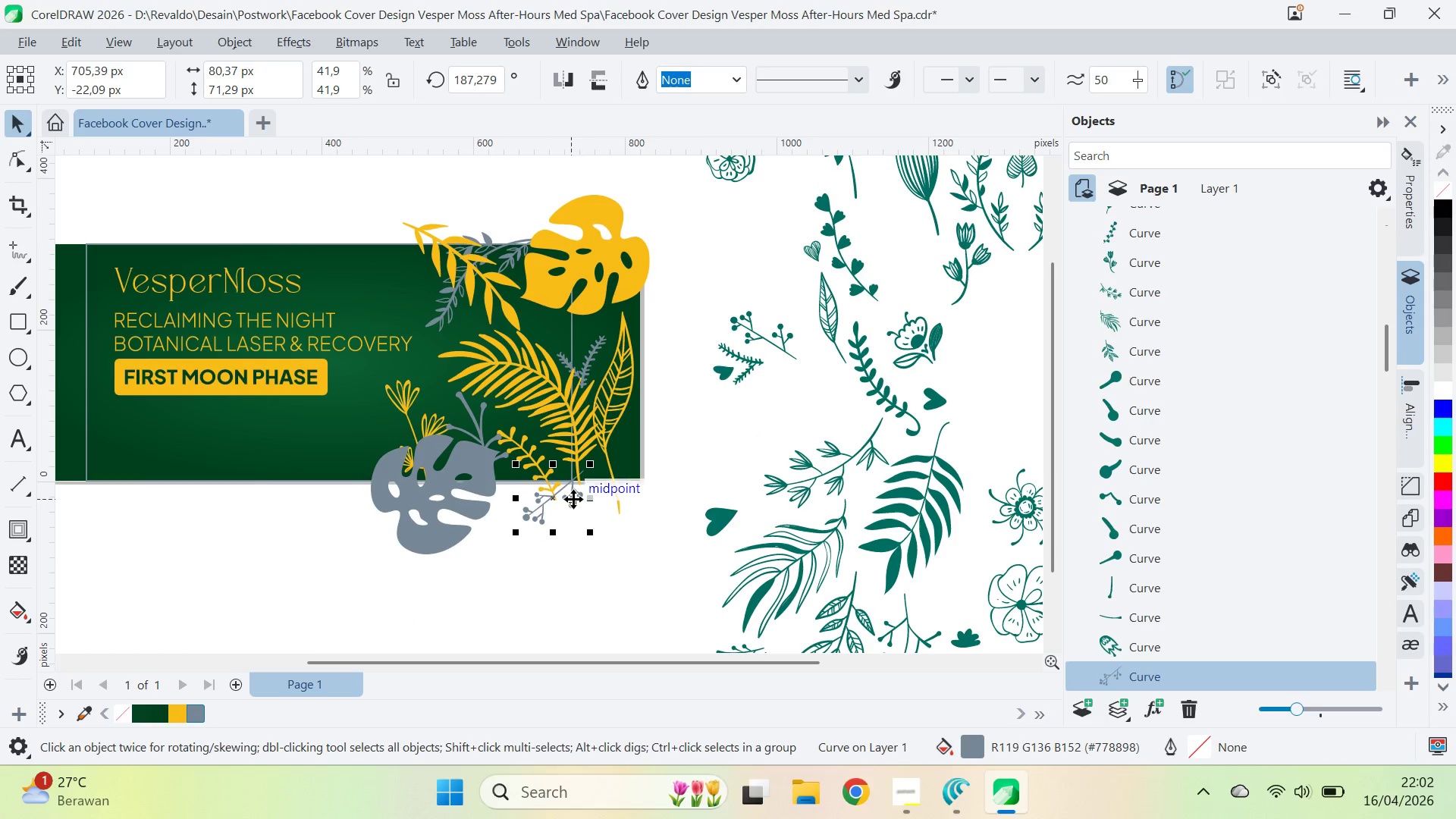 
left_click_drag(start_coordinate=[573, 499], to_coordinate=[440, 269])
 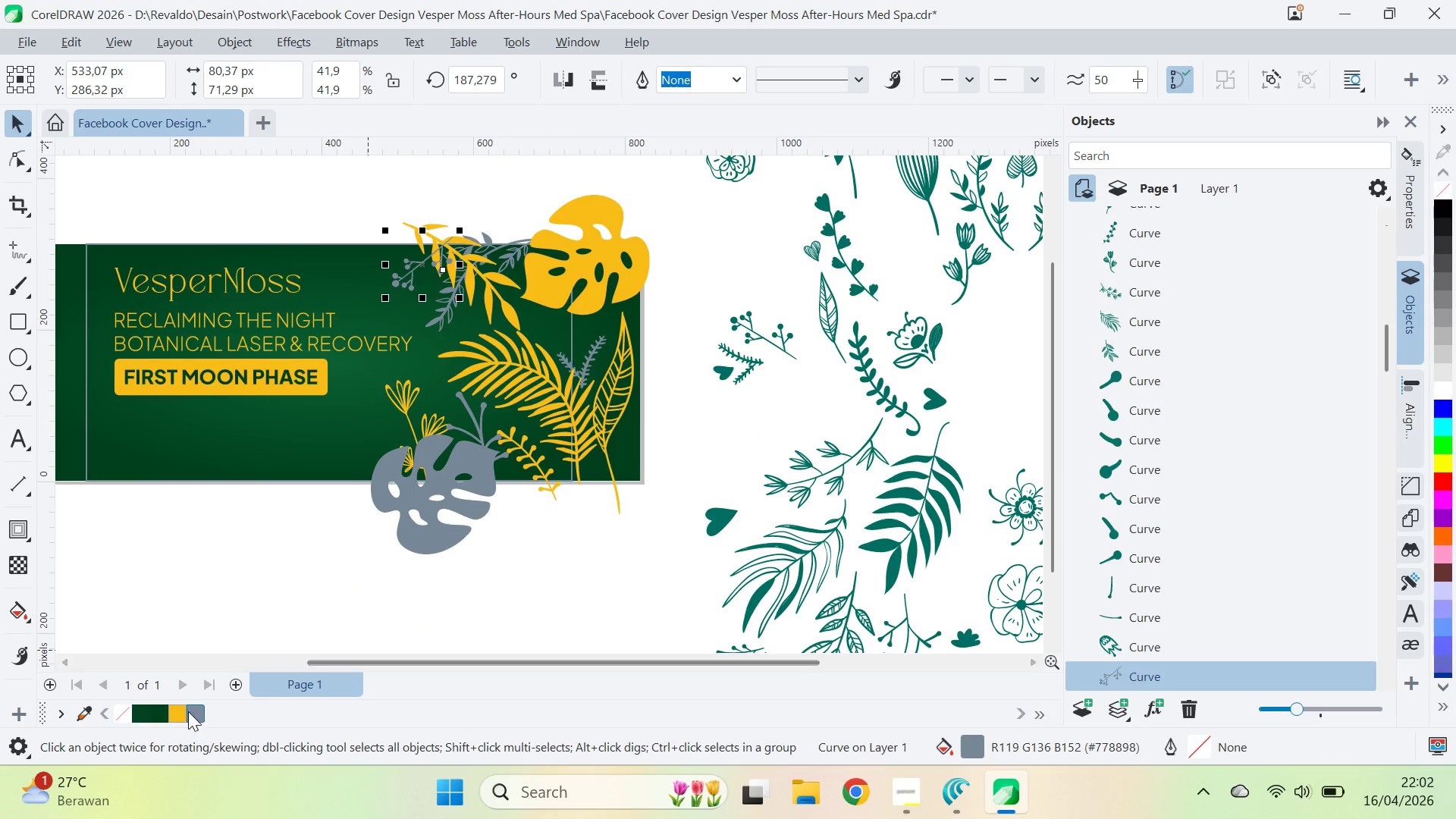 
left_click([180, 711])
 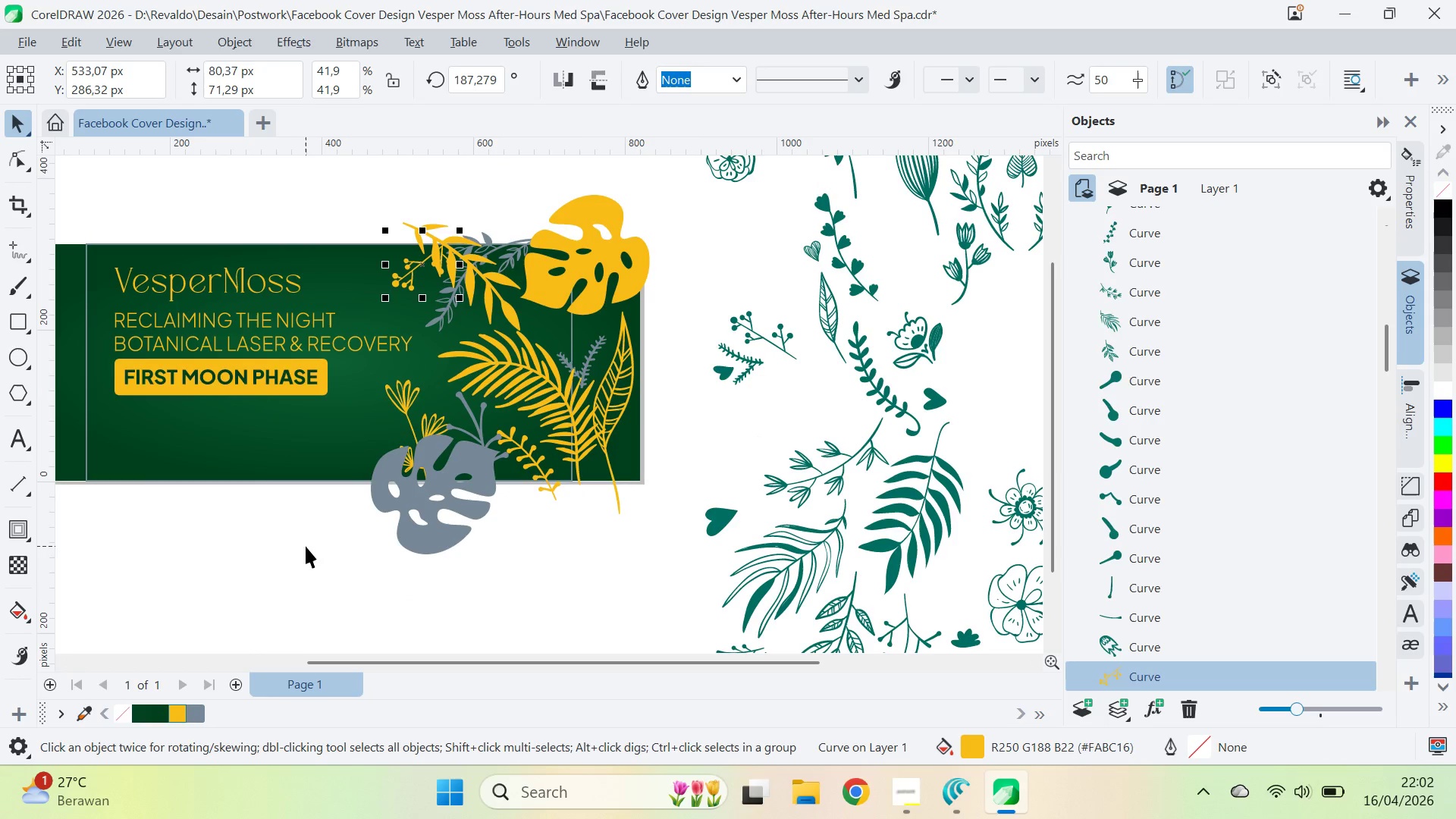 
left_click([299, 554])
 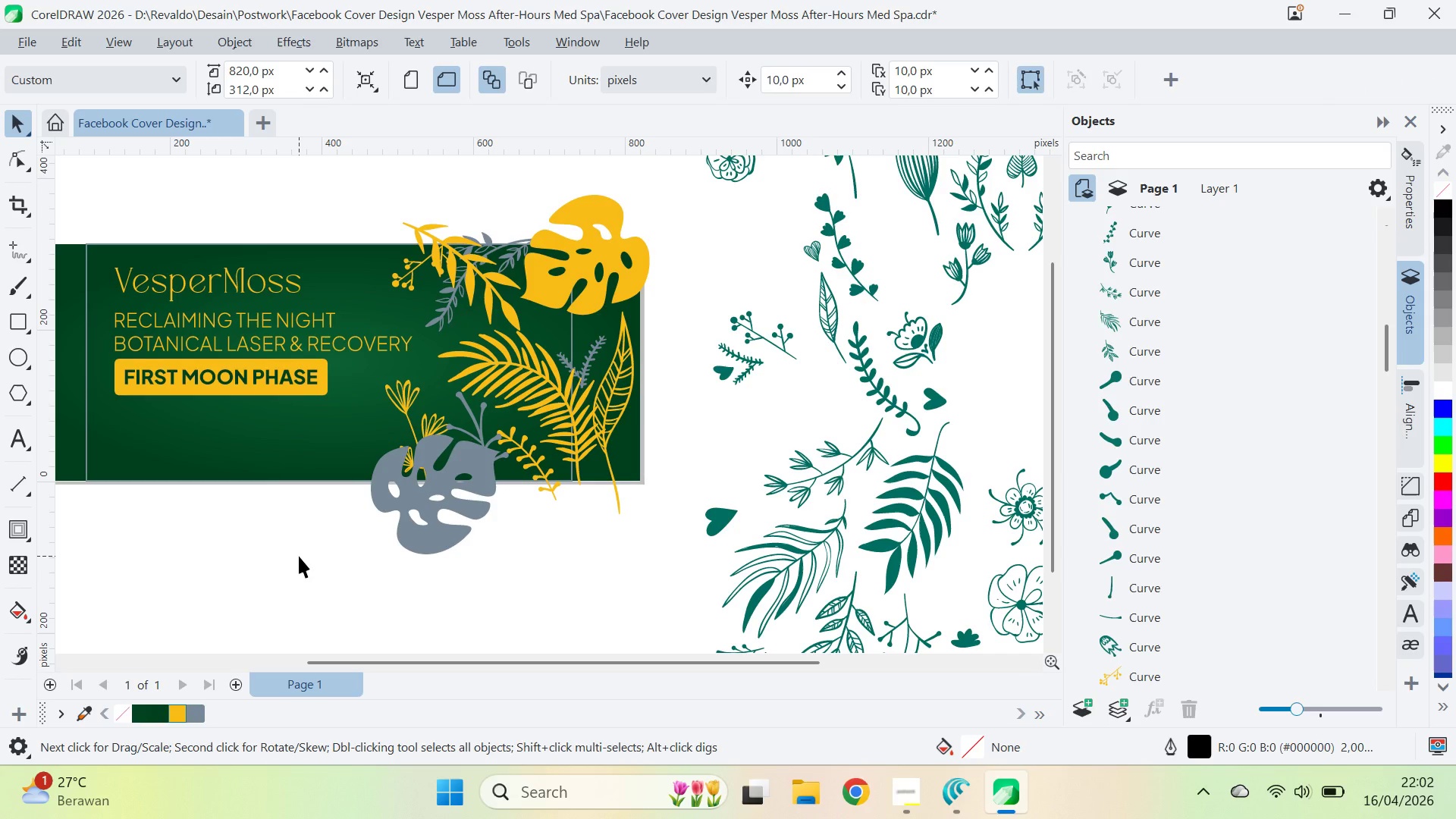 
wait(5.3)
 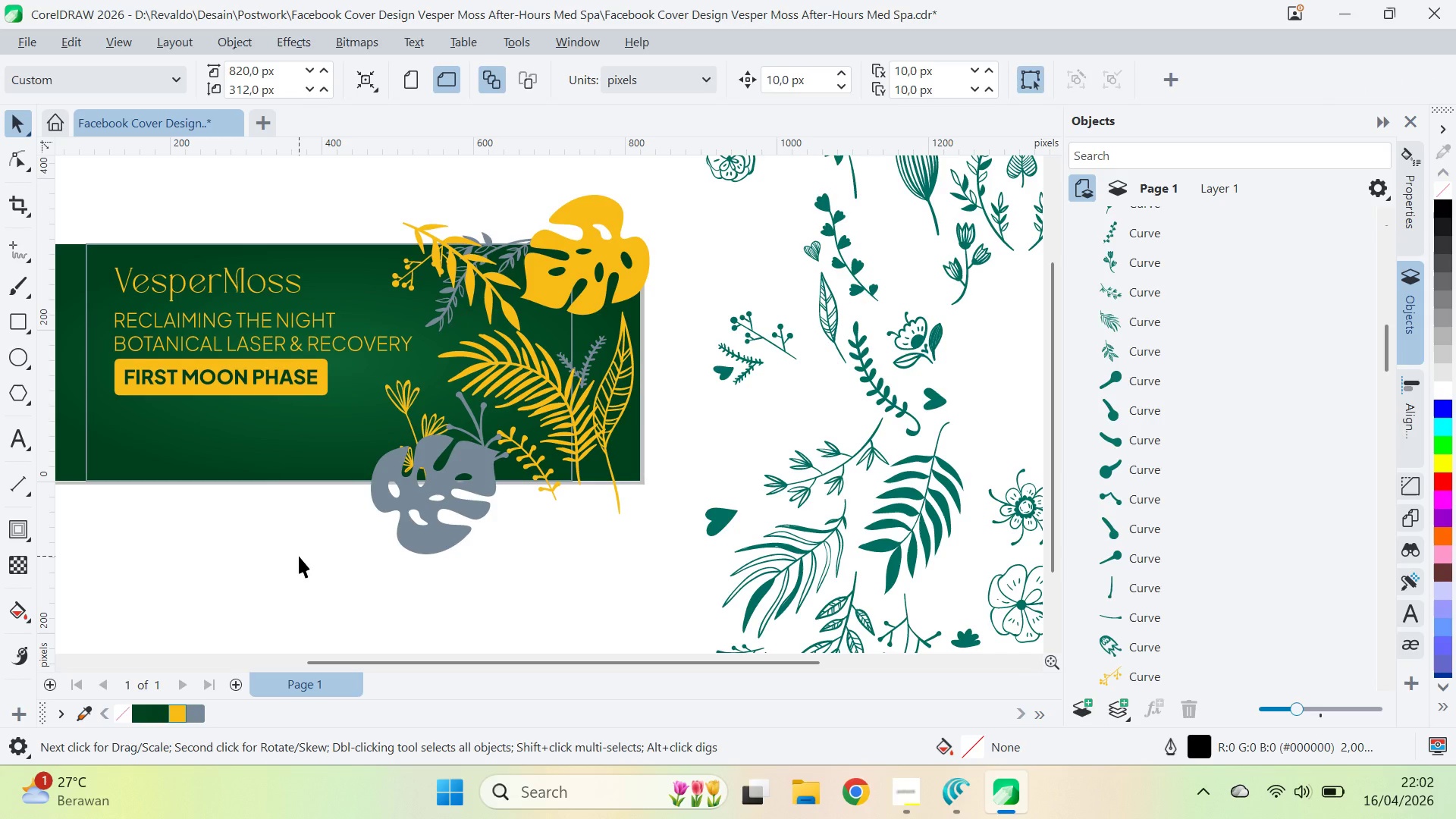 
left_click_drag(start_coordinate=[344, 593], to_coordinate=[701, 158])
 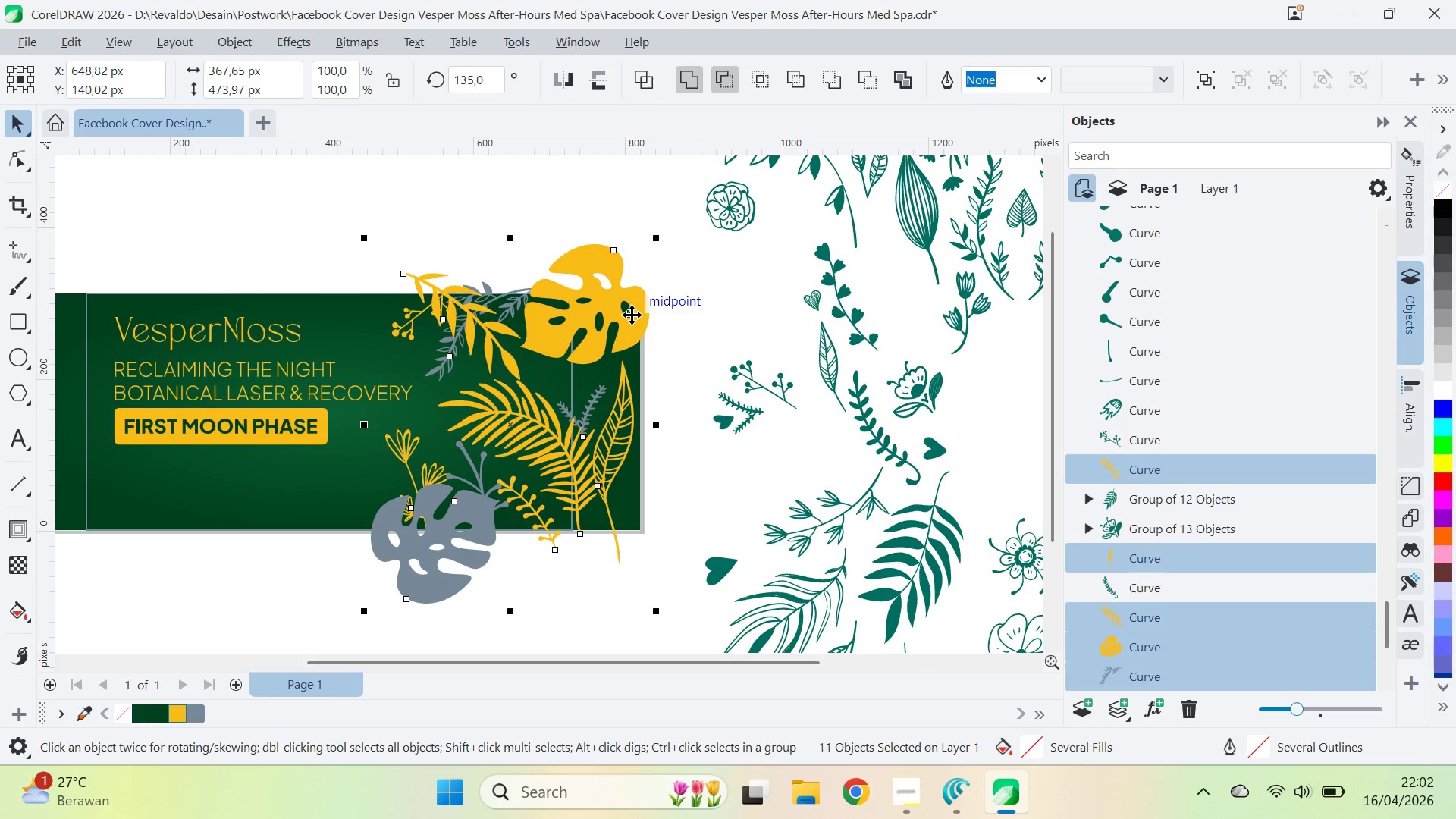 
left_click_drag(start_coordinate=[632, 315], to_coordinate=[614, 313])
 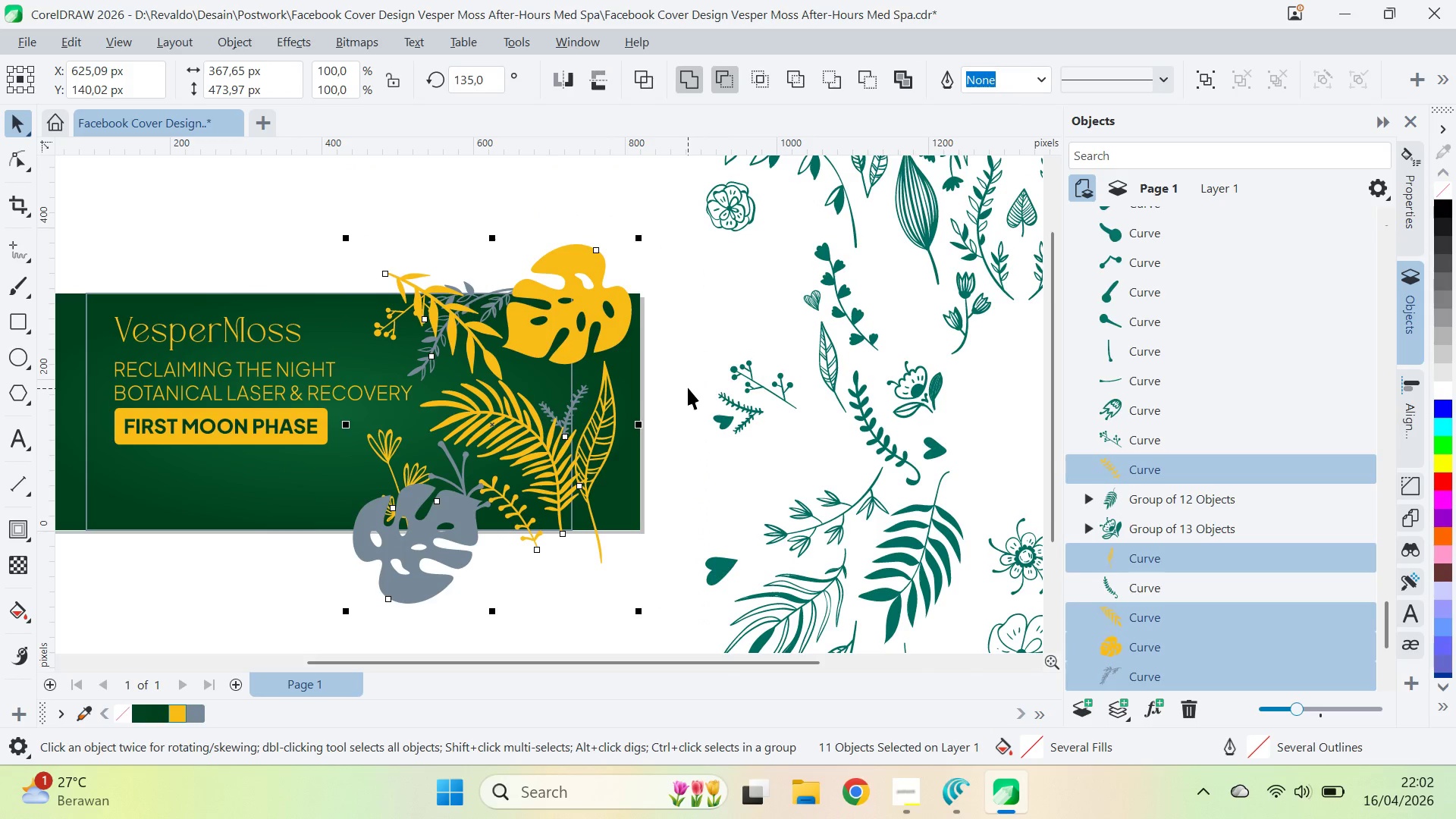 
hold_key(key=ShiftLeft, duration=1.84)
 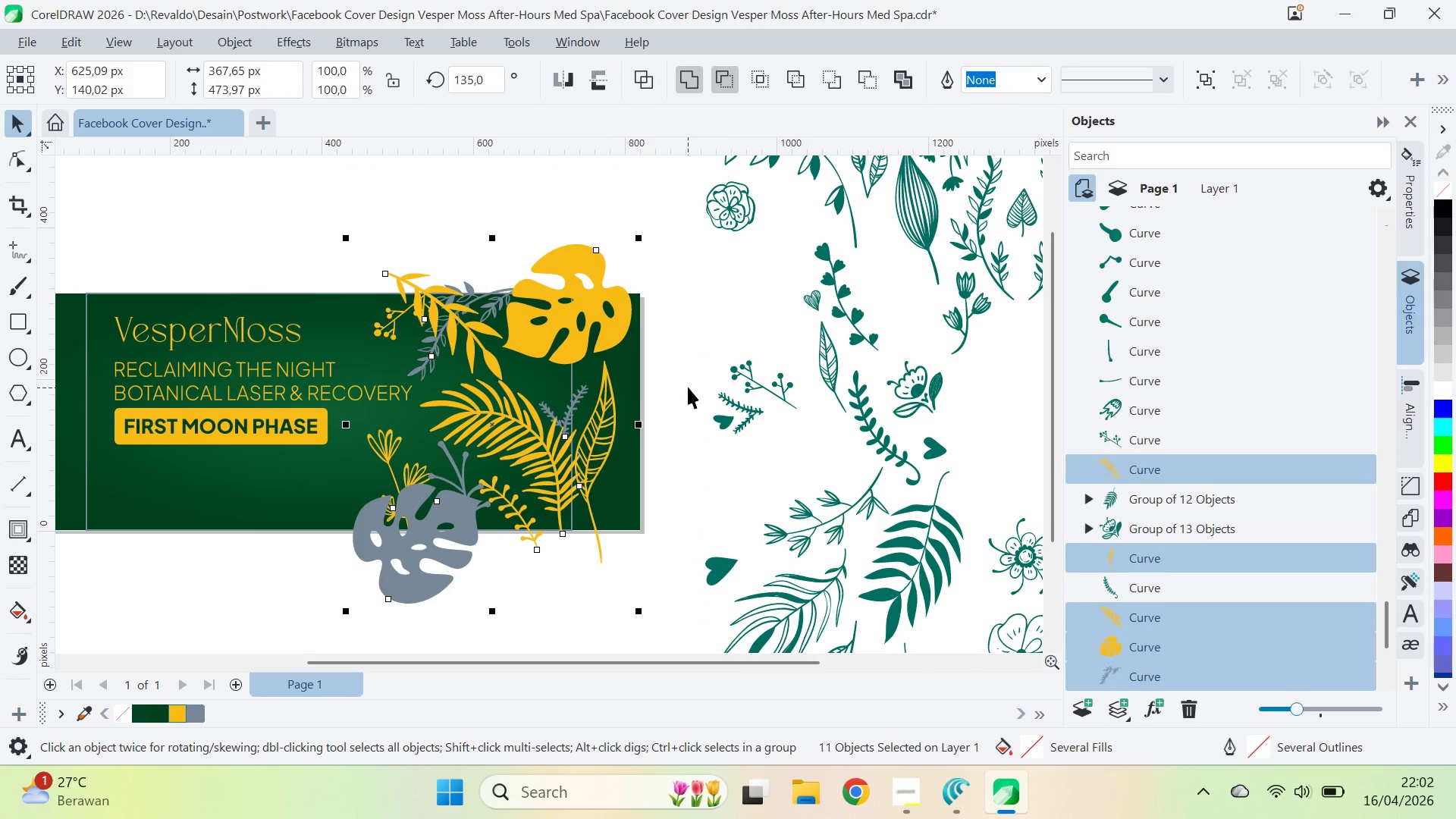 
left_click([688, 387])
 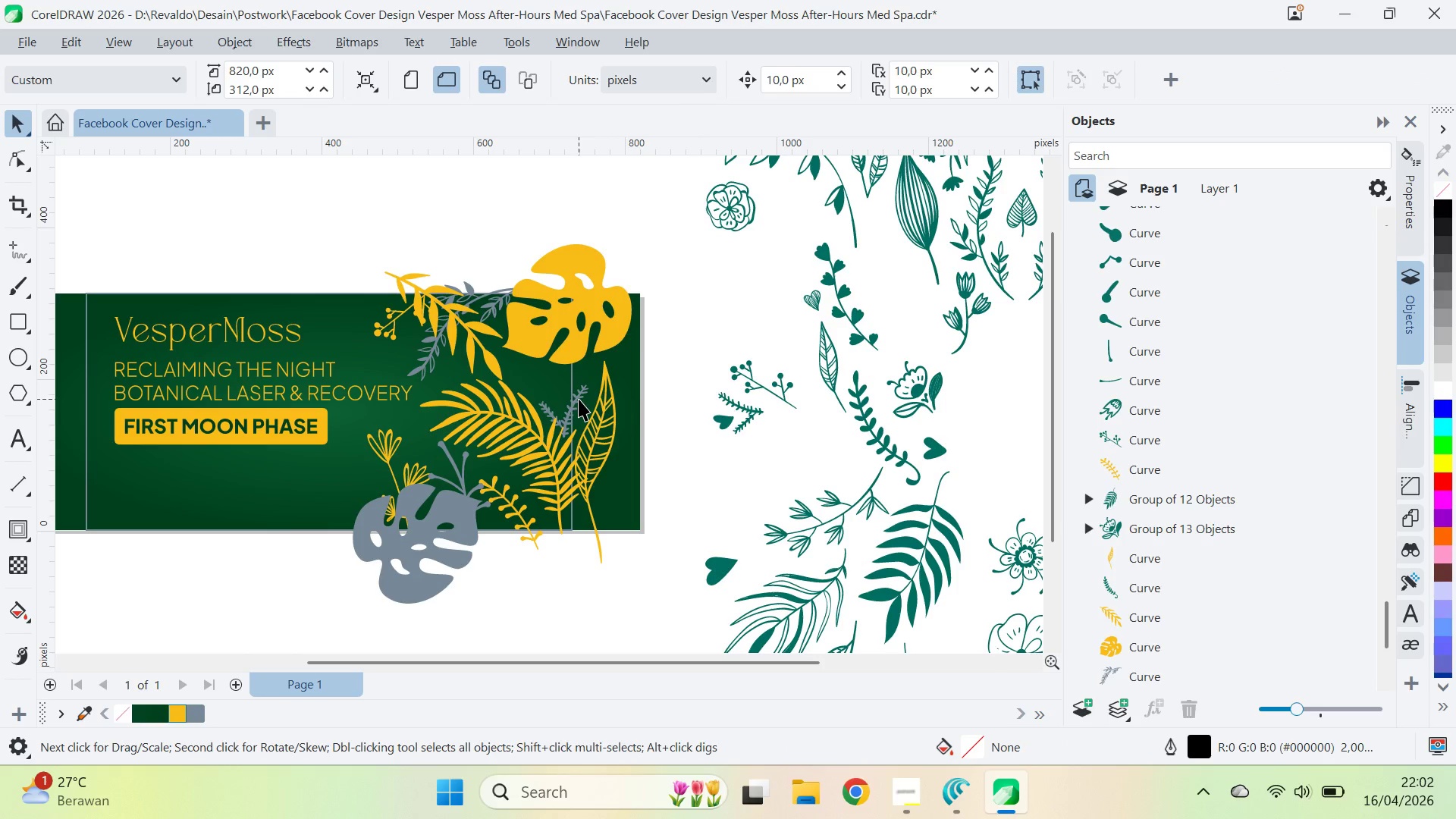 
left_click_drag(start_coordinate=[579, 397], to_coordinate=[563, 393])
 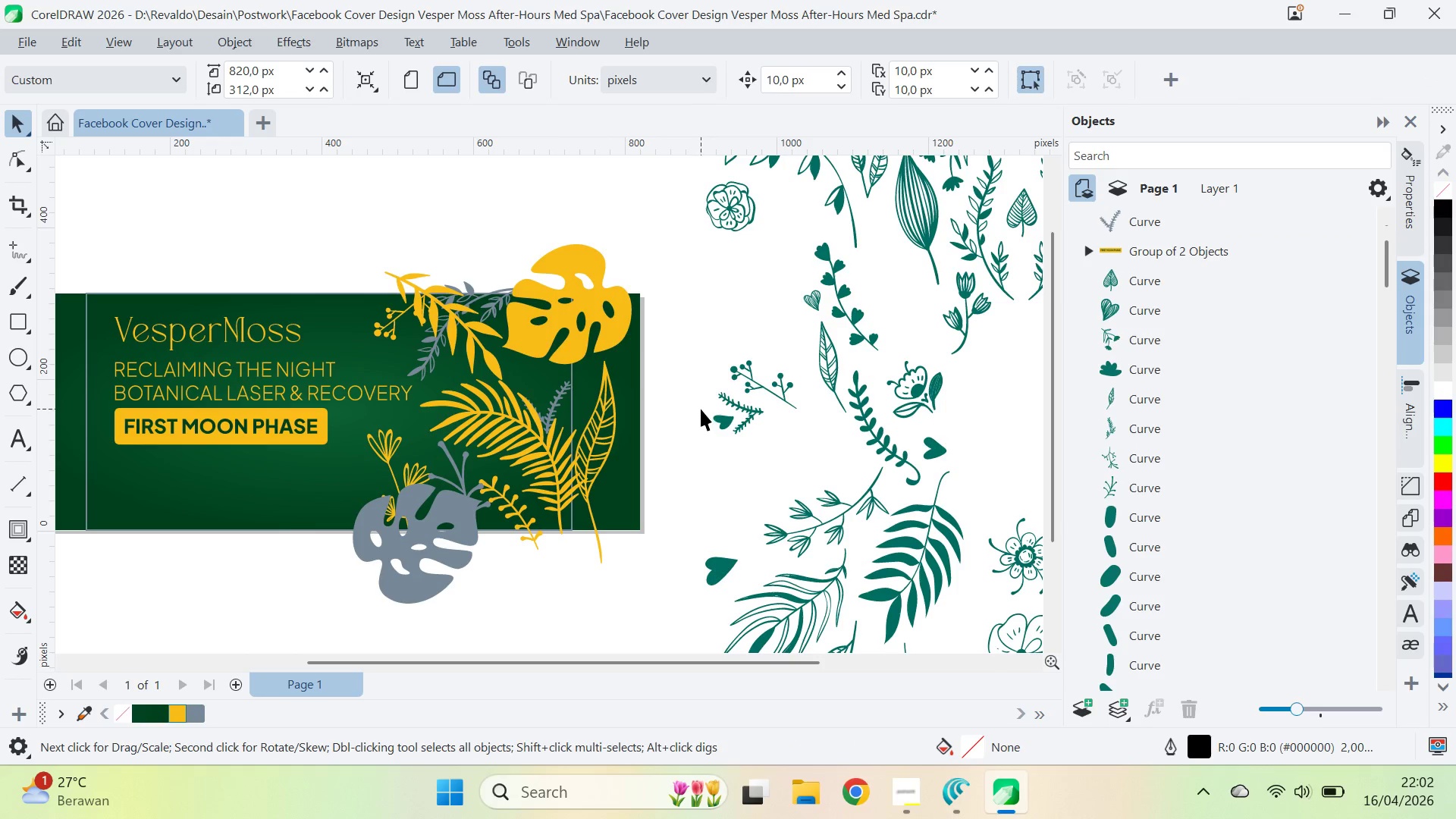 
type(qv)
 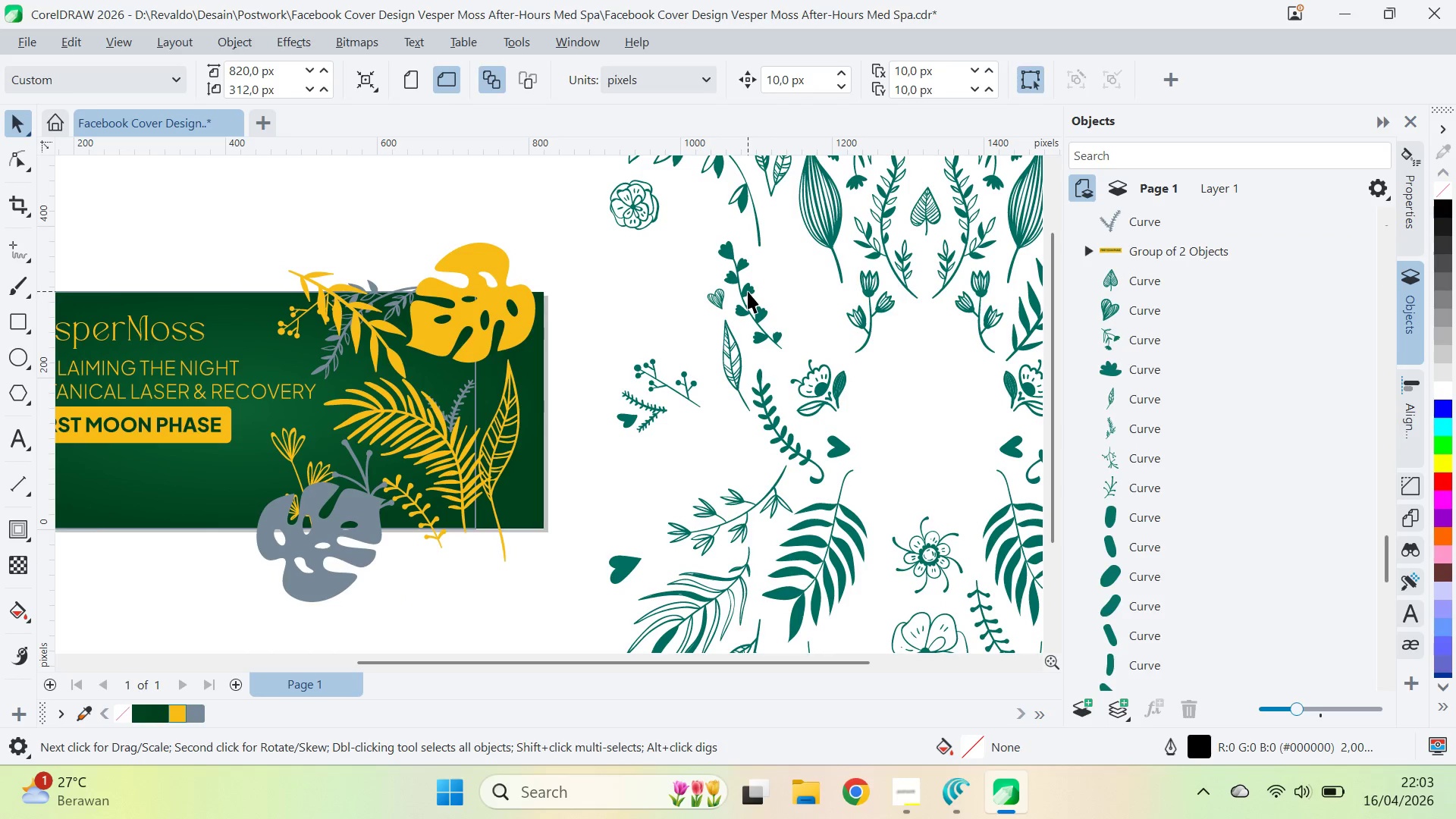 
left_click_drag(start_coordinate=[719, 311], to_coordinate=[623, 309])
 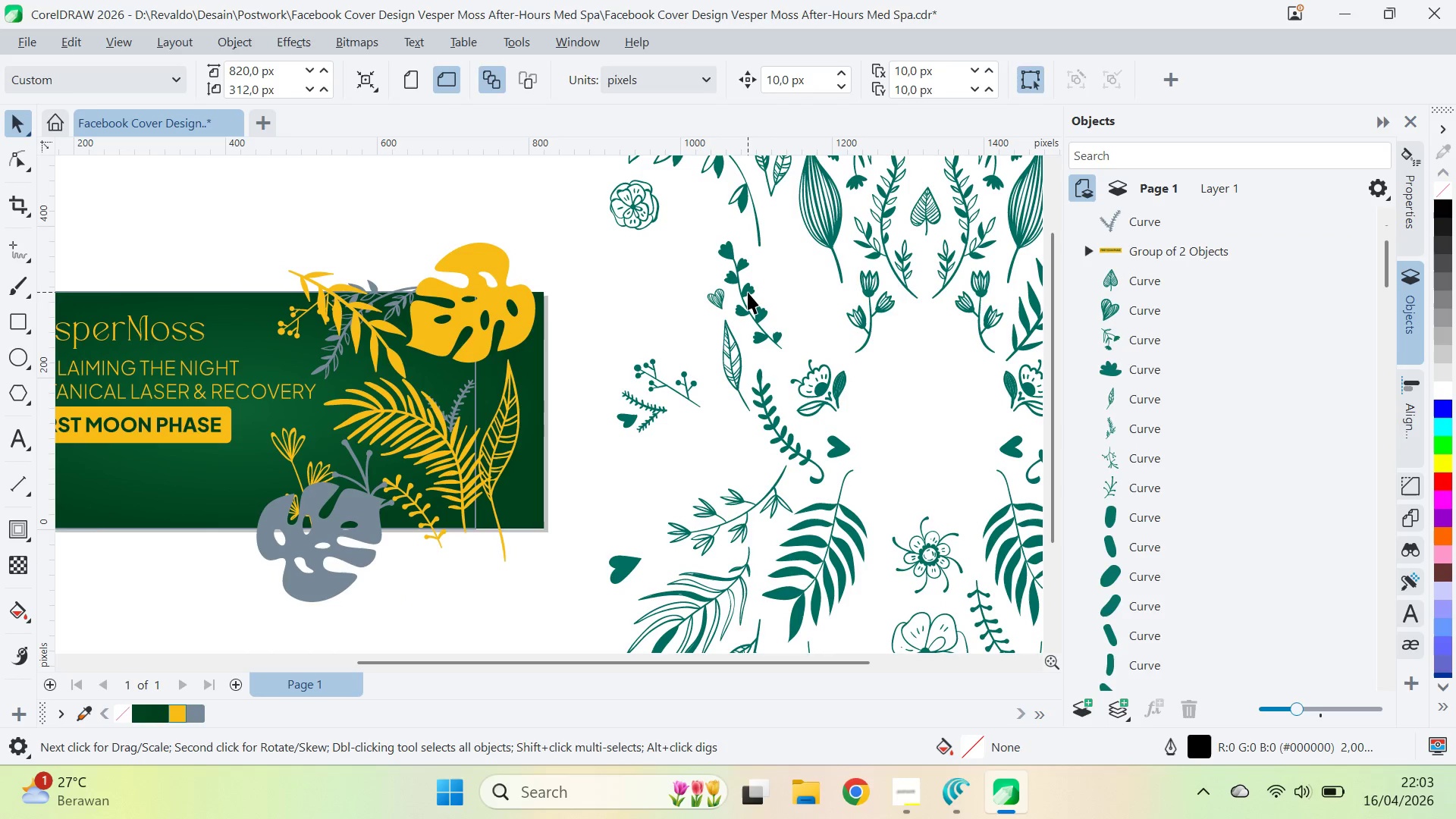 
left_click_drag(start_coordinate=[748, 292], to_coordinate=[599, 308])
 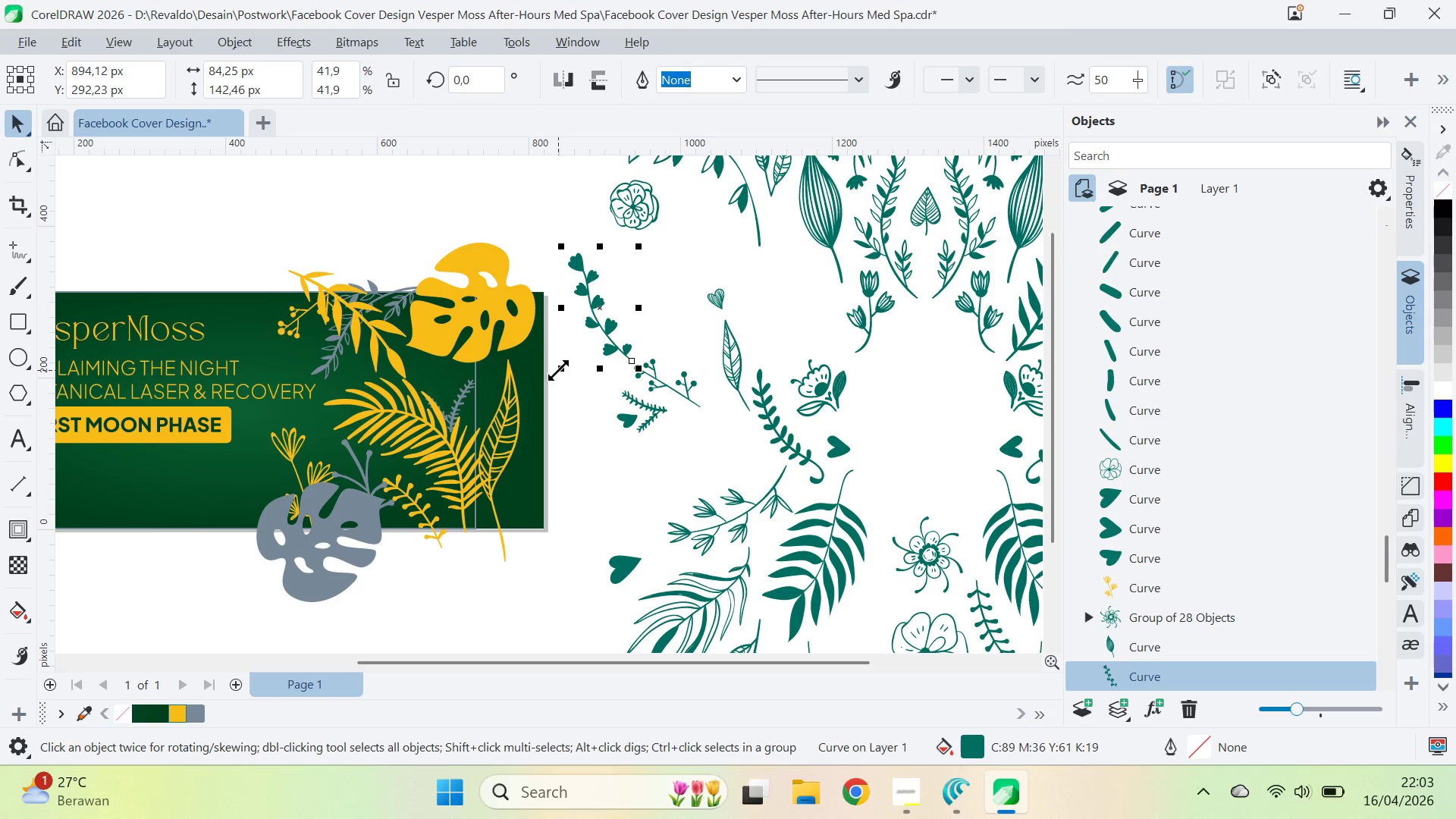 
hold_key(key=ControlLeft, duration=1.2)
left_click_drag(start_coordinate=[558, 310], to_coordinate=[569, 322])
 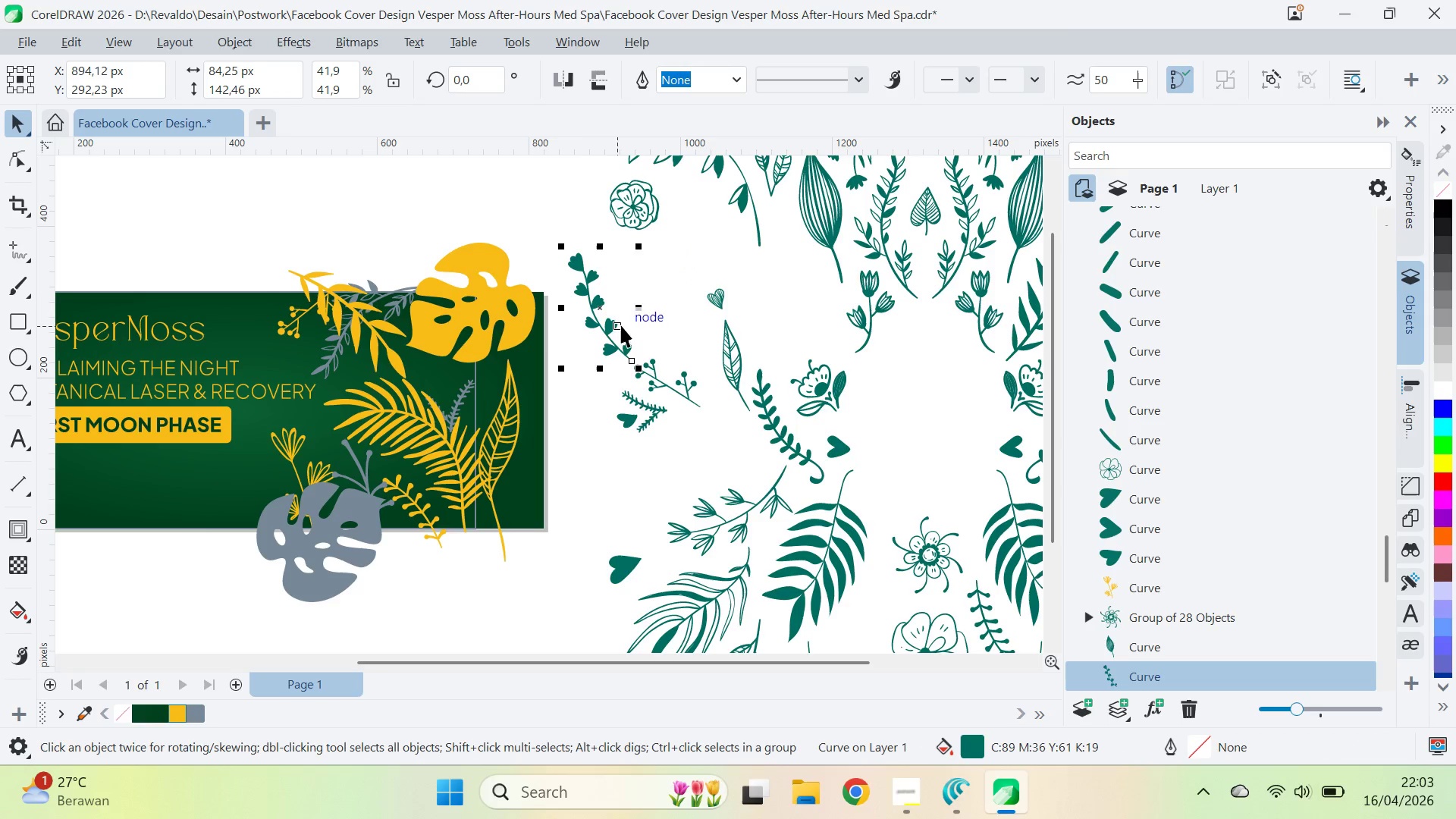 
left_click([598, 302])
 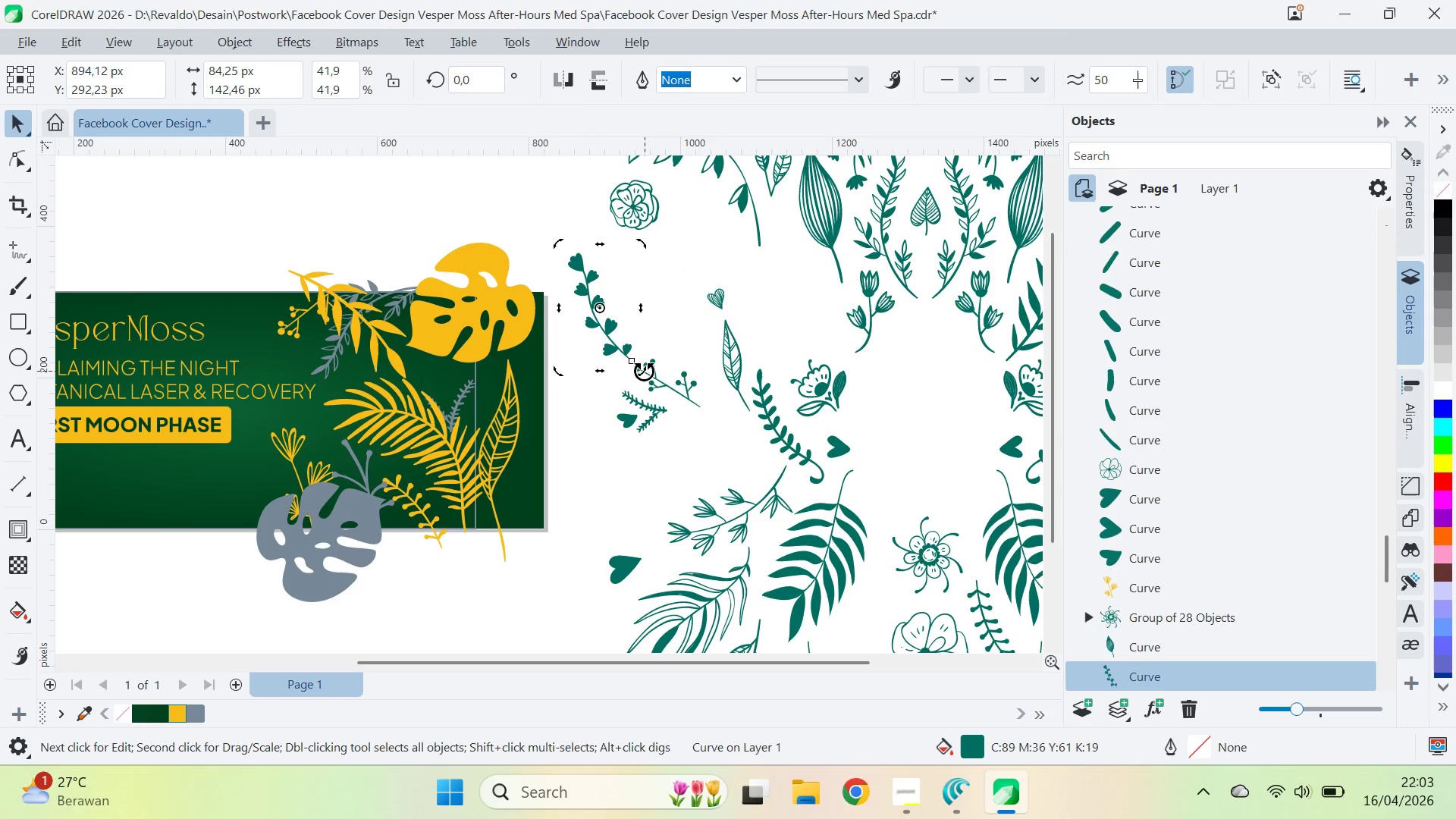 
left_click_drag(start_coordinate=[644, 370], to_coordinate=[682, 234])
 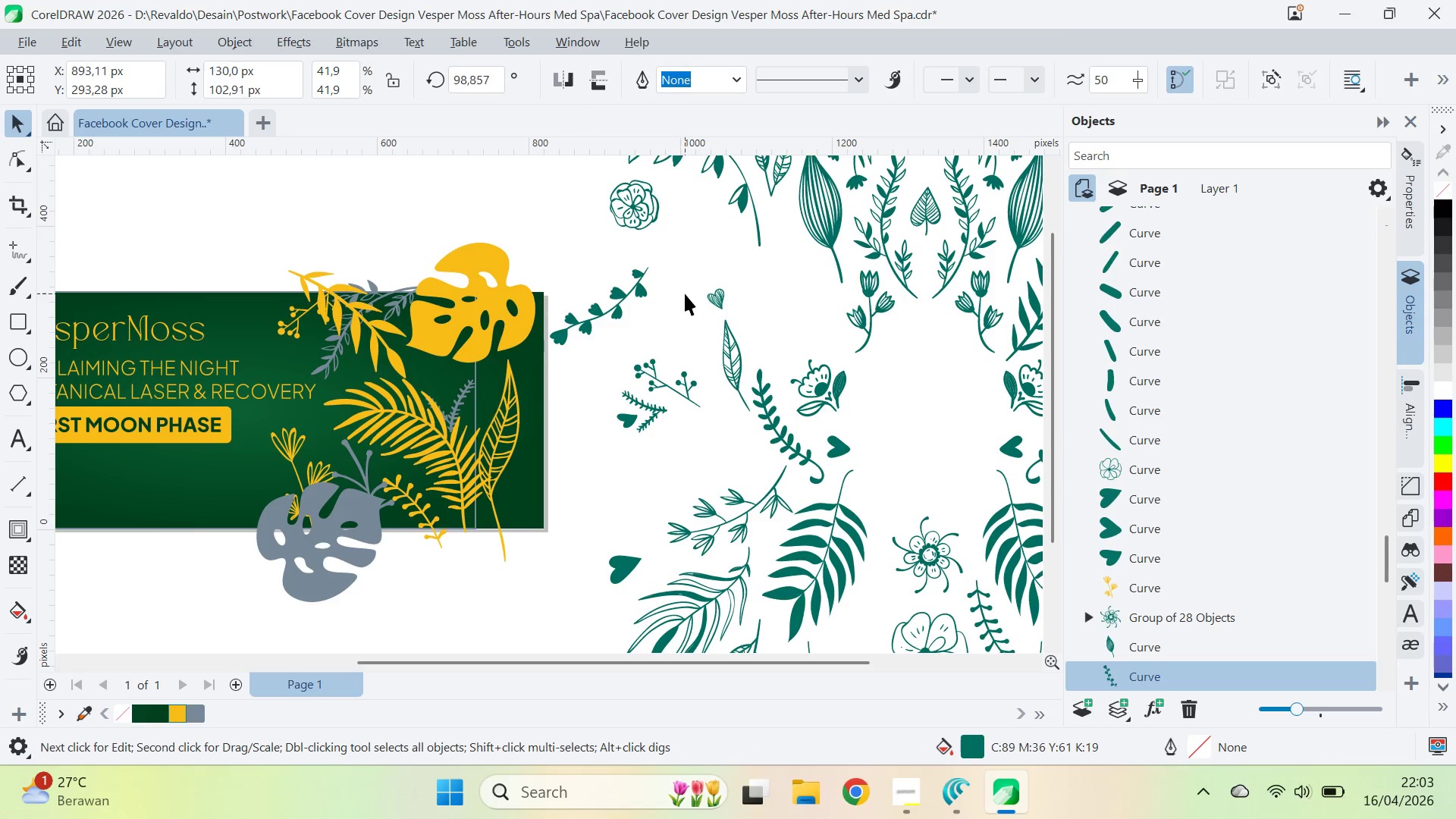 
left_click([685, 293])
 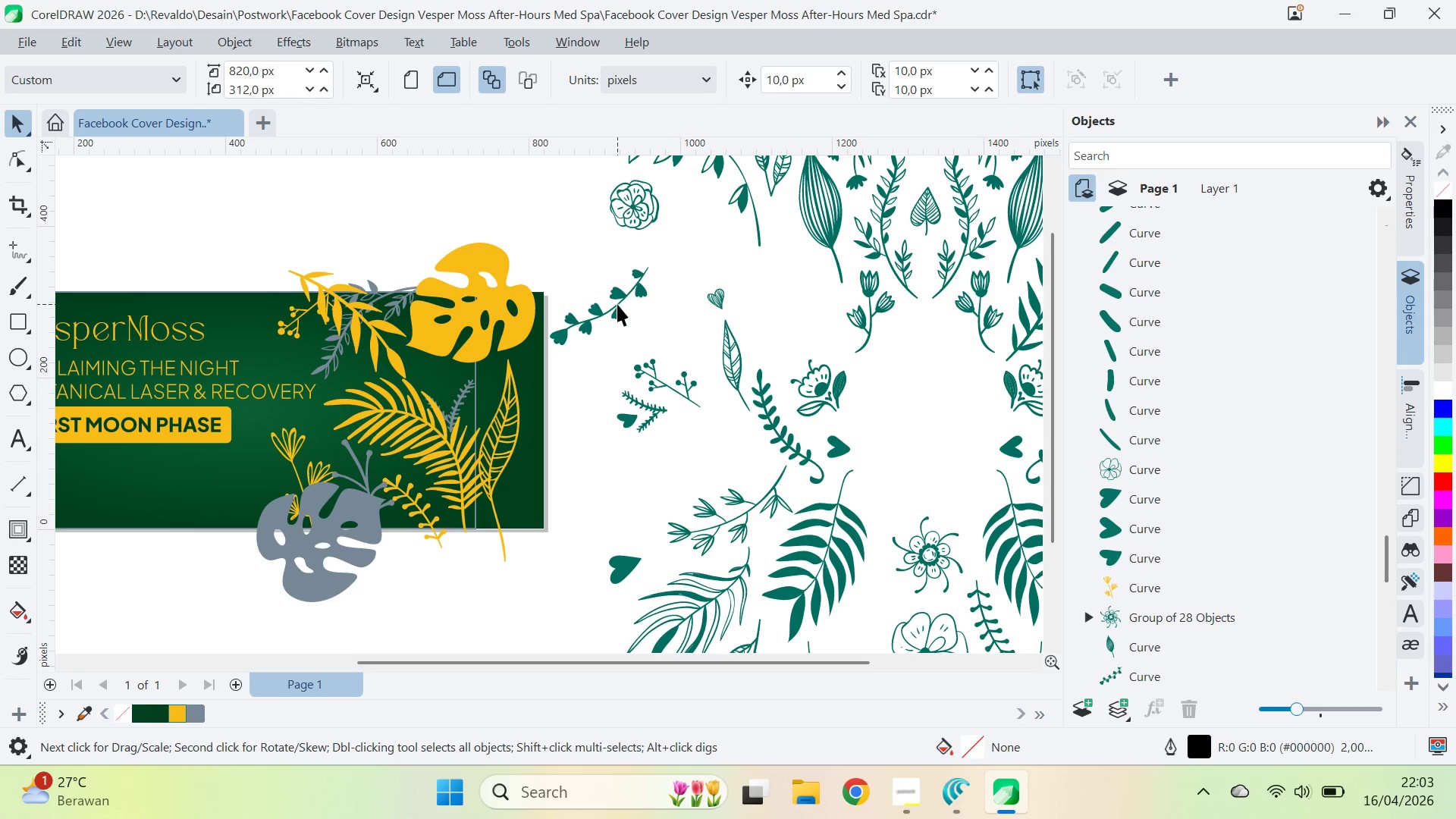 
left_click_drag(start_coordinate=[618, 304], to_coordinate=[522, 347])
 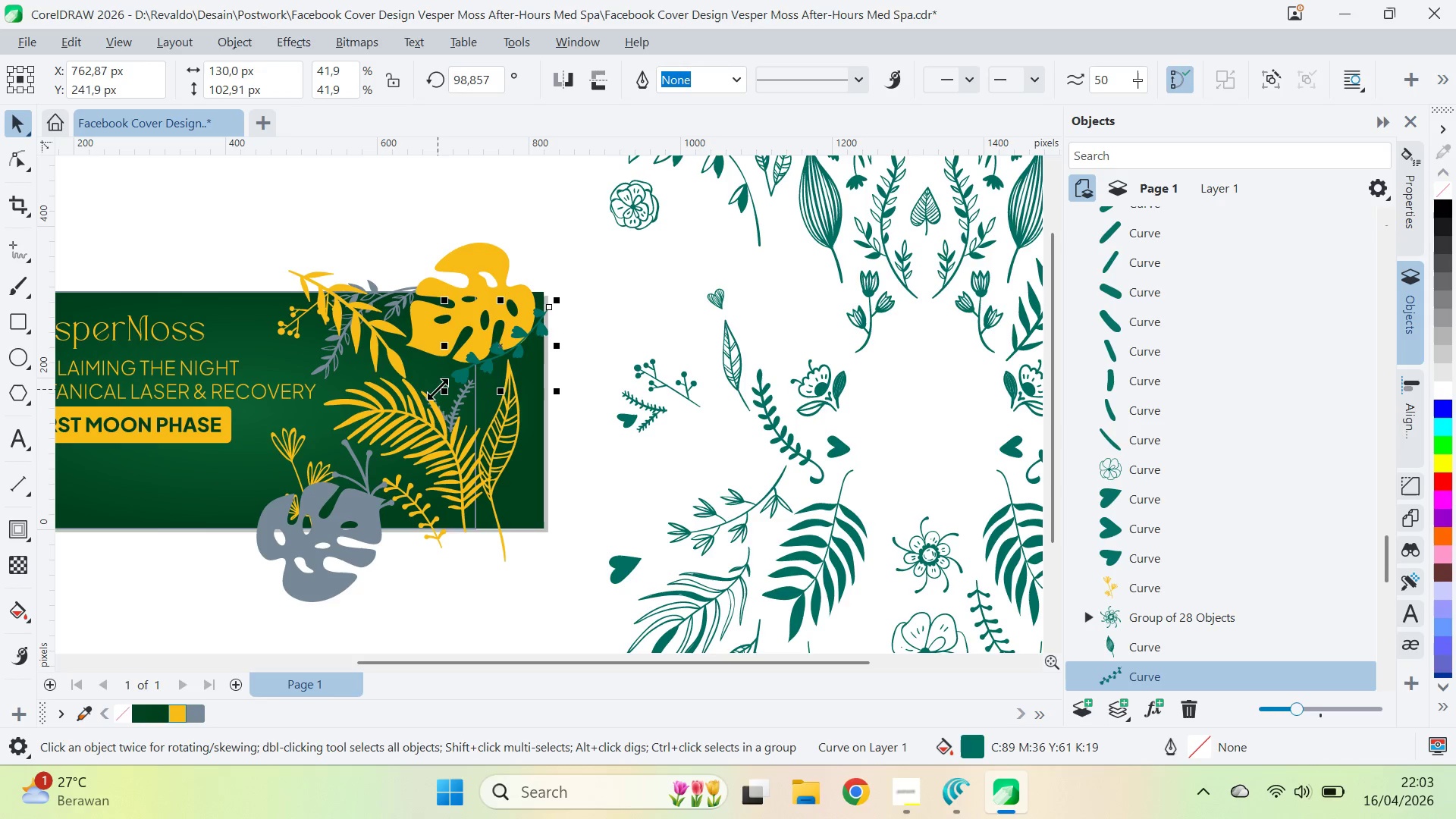 
left_click_drag(start_coordinate=[438, 388], to_coordinate=[408, 408])
 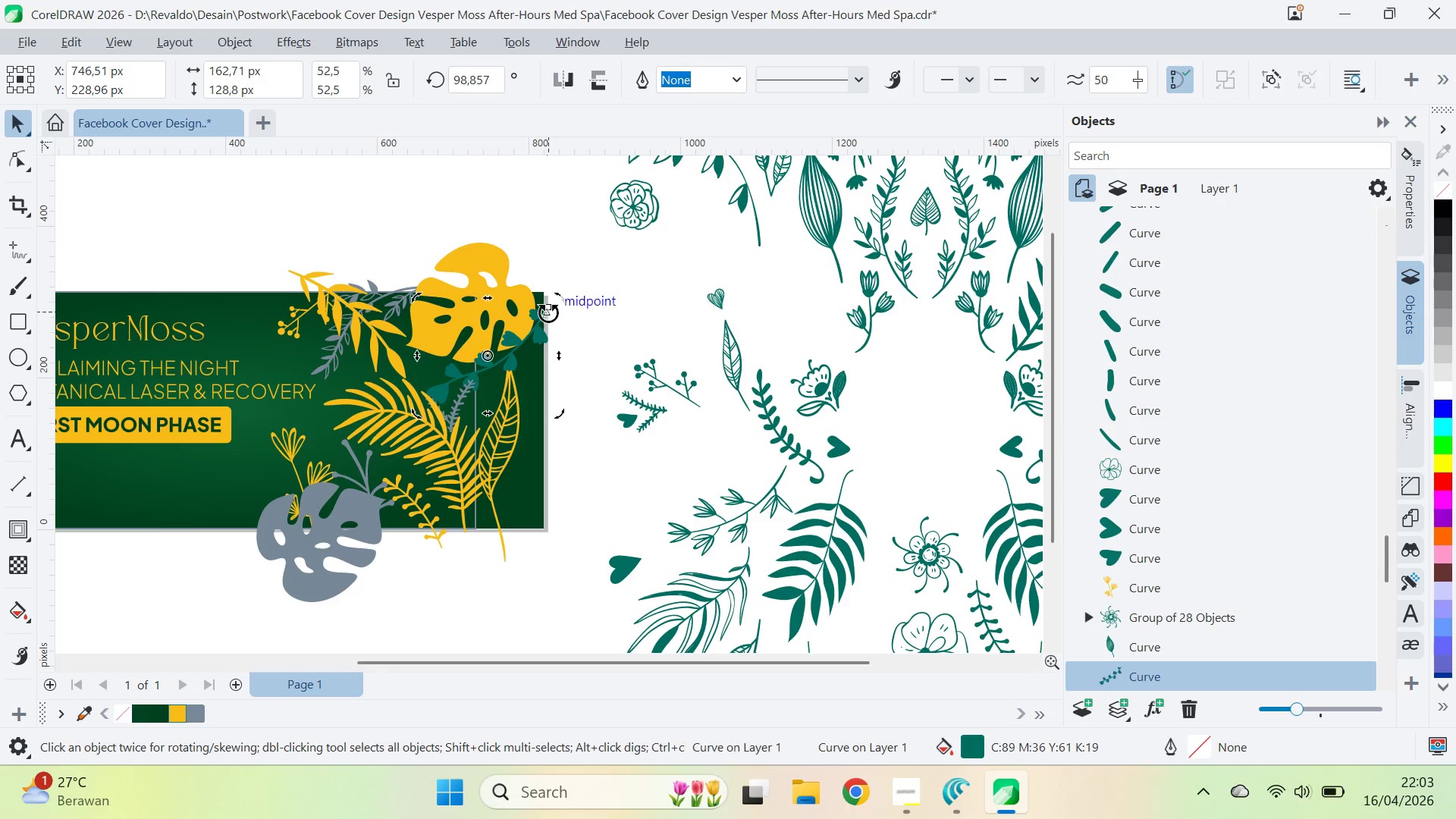 
left_click_drag(start_coordinate=[558, 297], to_coordinate=[578, 315])
 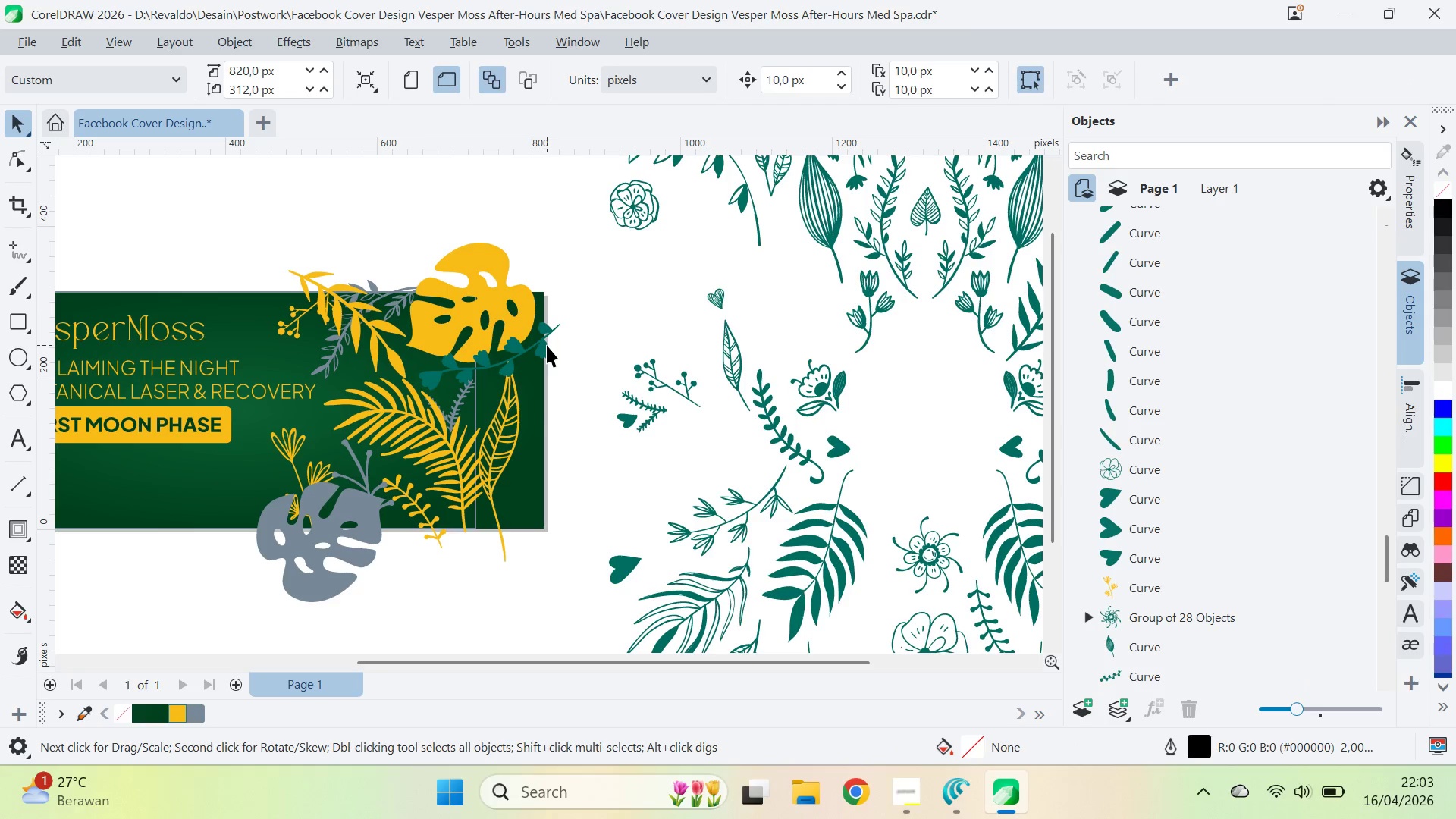 
left_click_drag(start_coordinate=[547, 344], to_coordinate=[547, 353])
 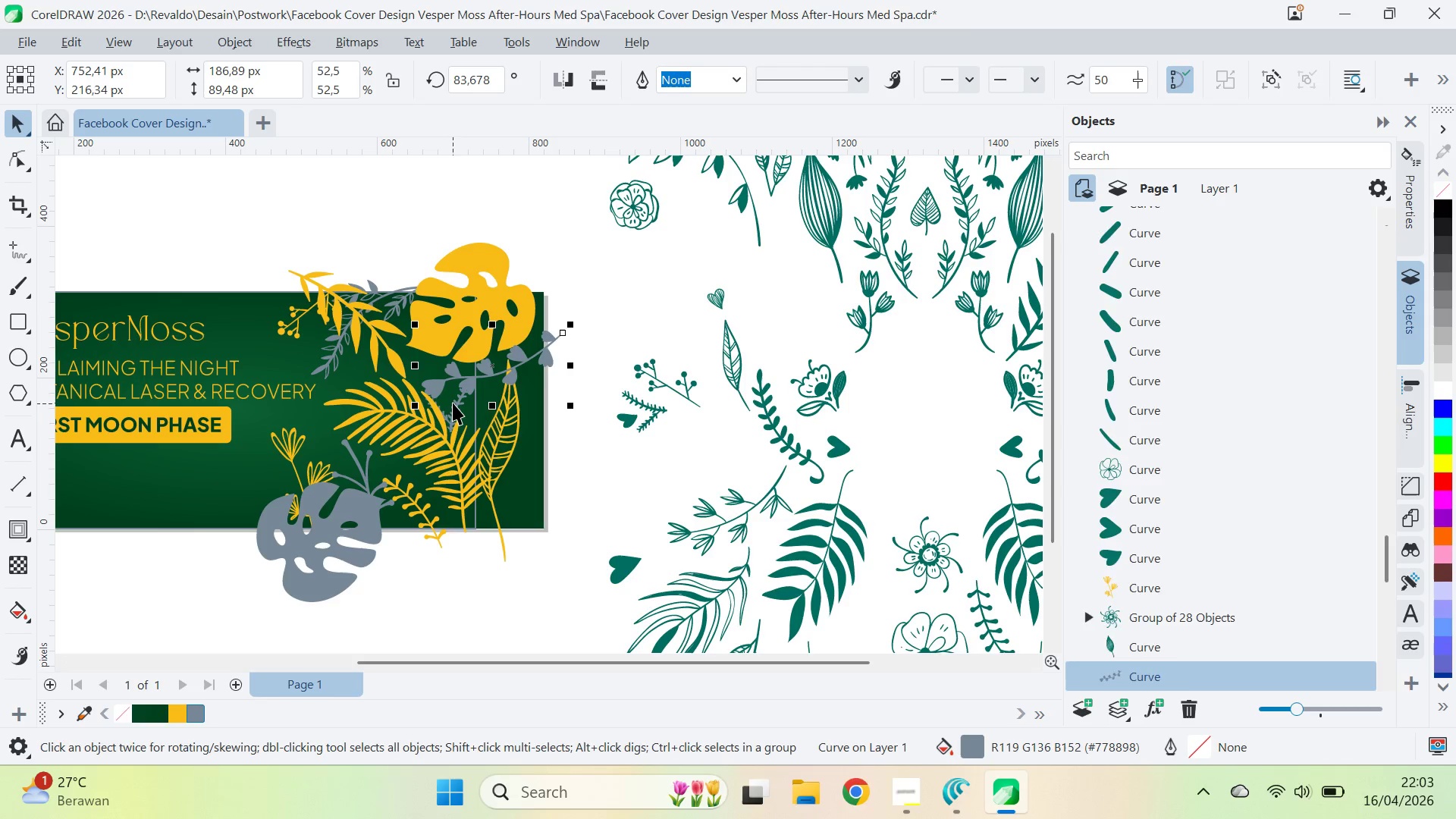 
key(Delete)
 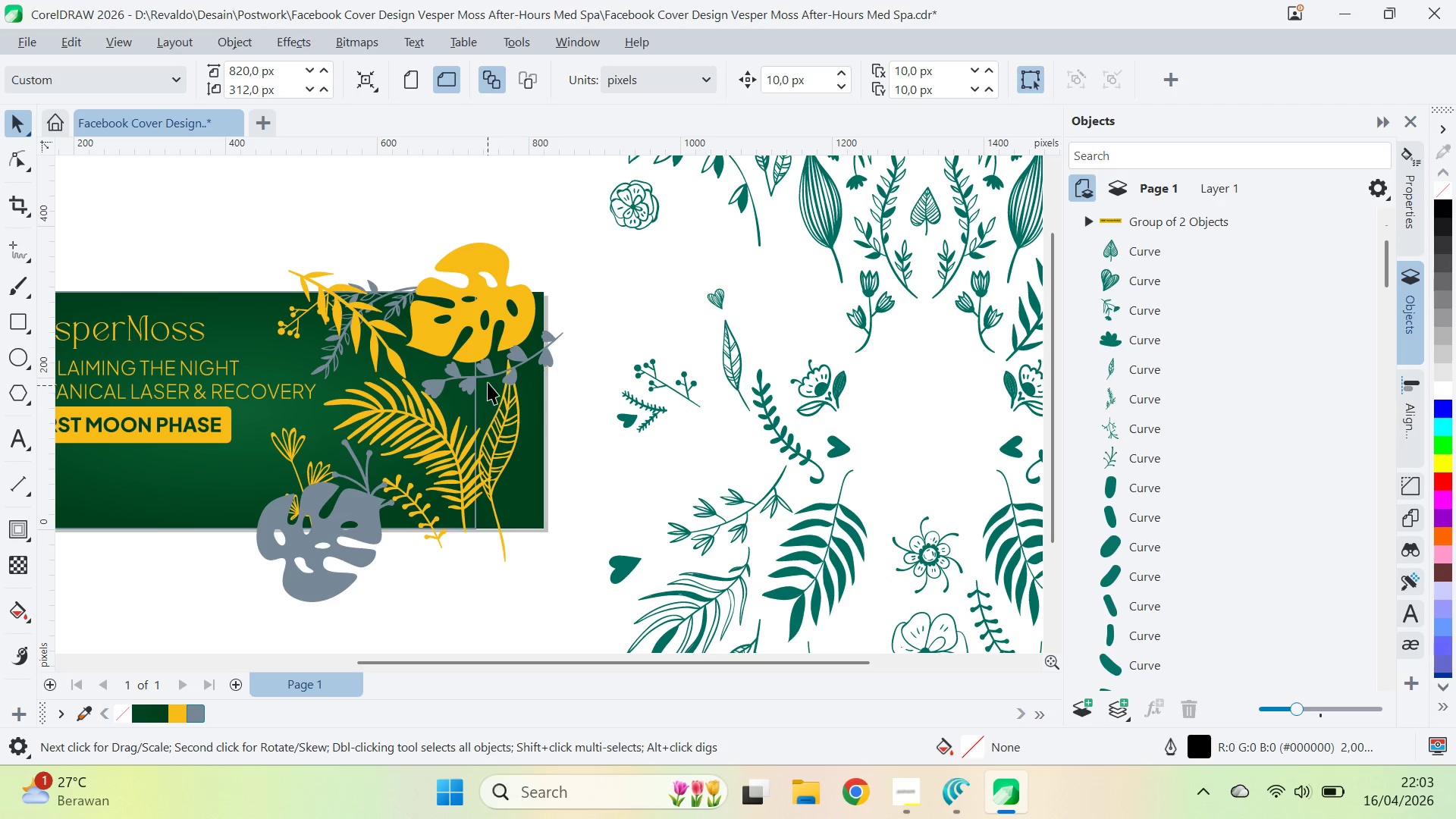 
left_click([488, 376])
 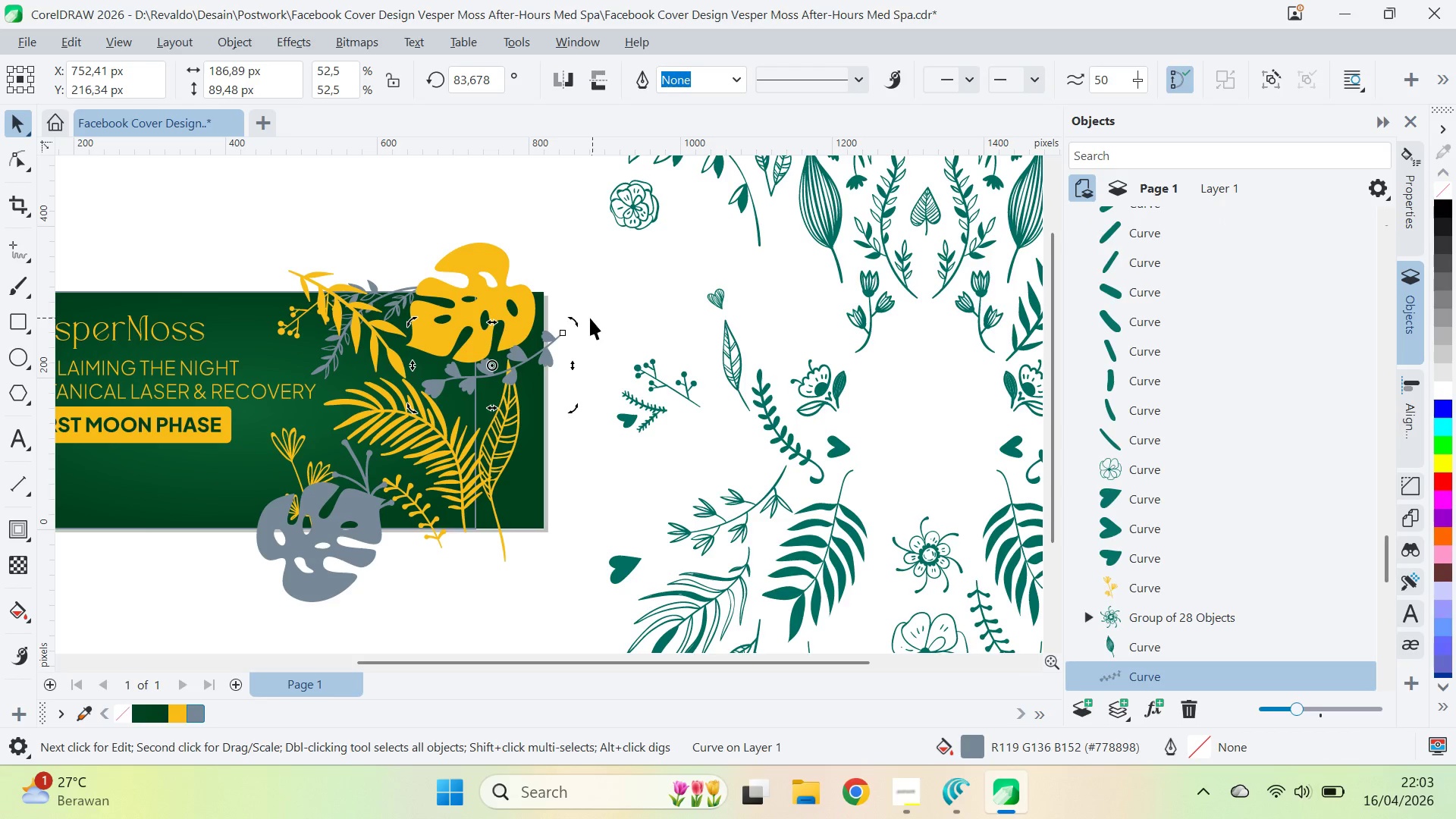 
left_click_drag(start_coordinate=[573, 319], to_coordinate=[573, 301])
 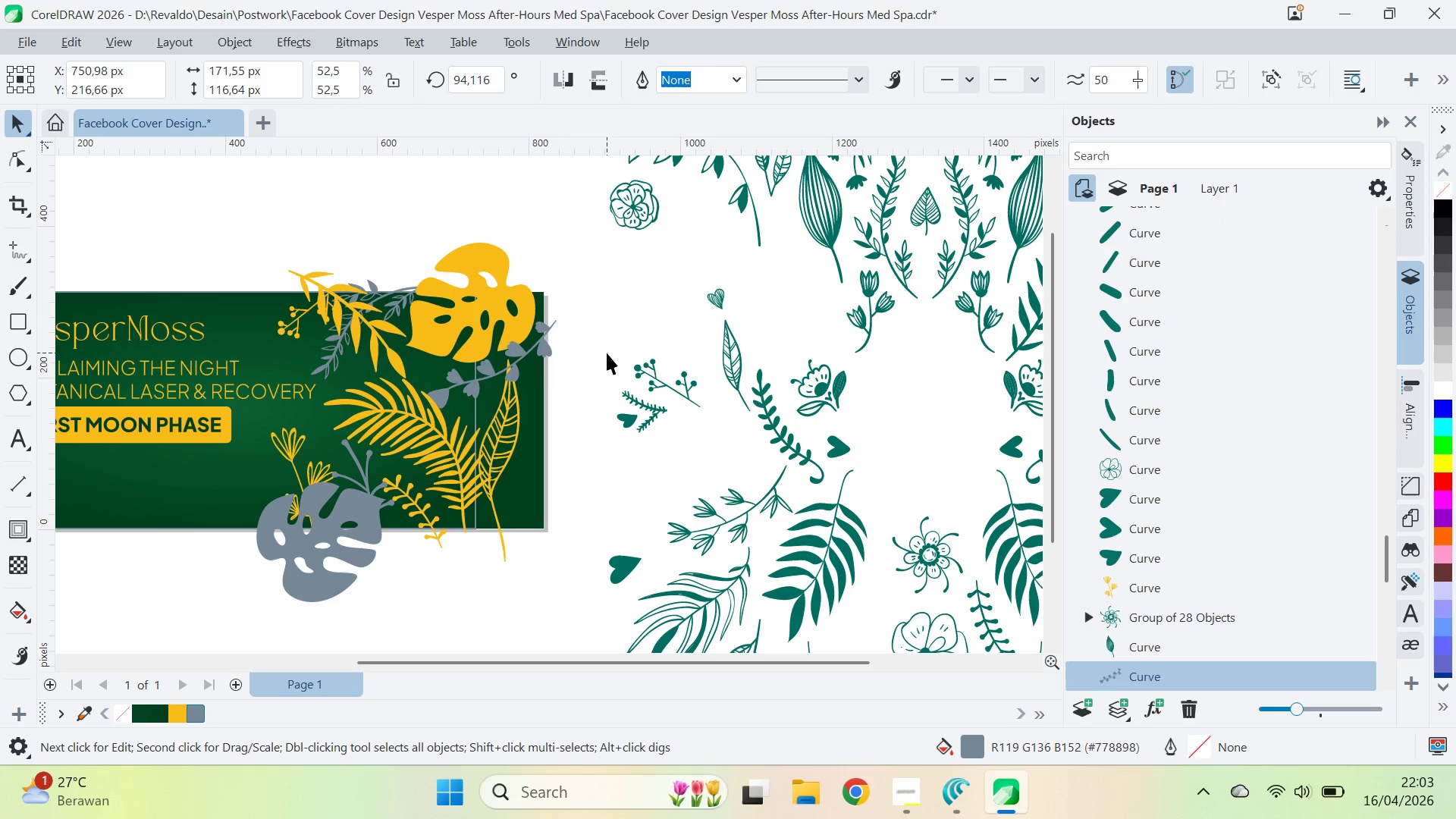 
left_click([607, 353])
 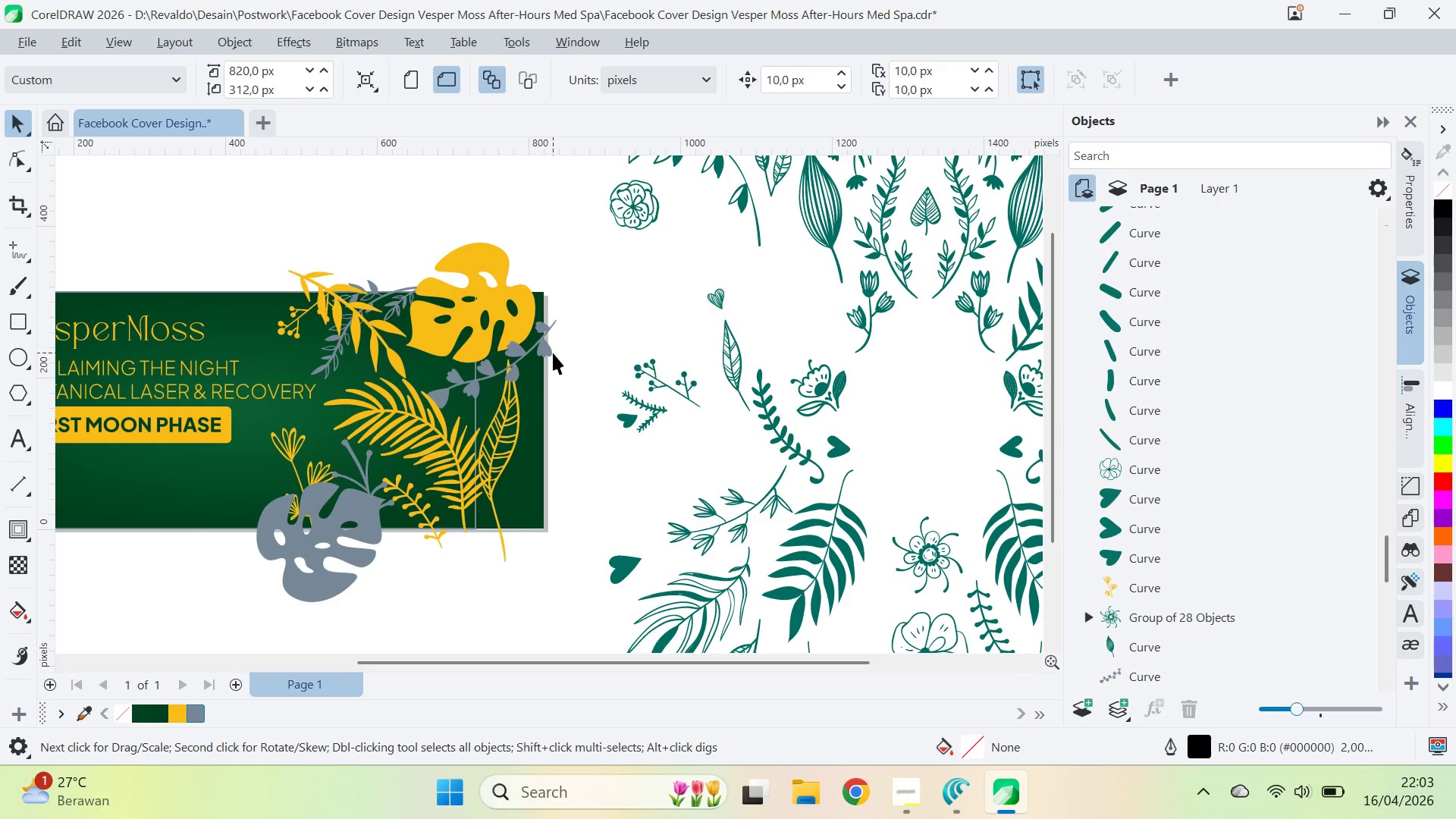 
left_click_drag(start_coordinate=[550, 350], to_coordinate=[565, 352])
 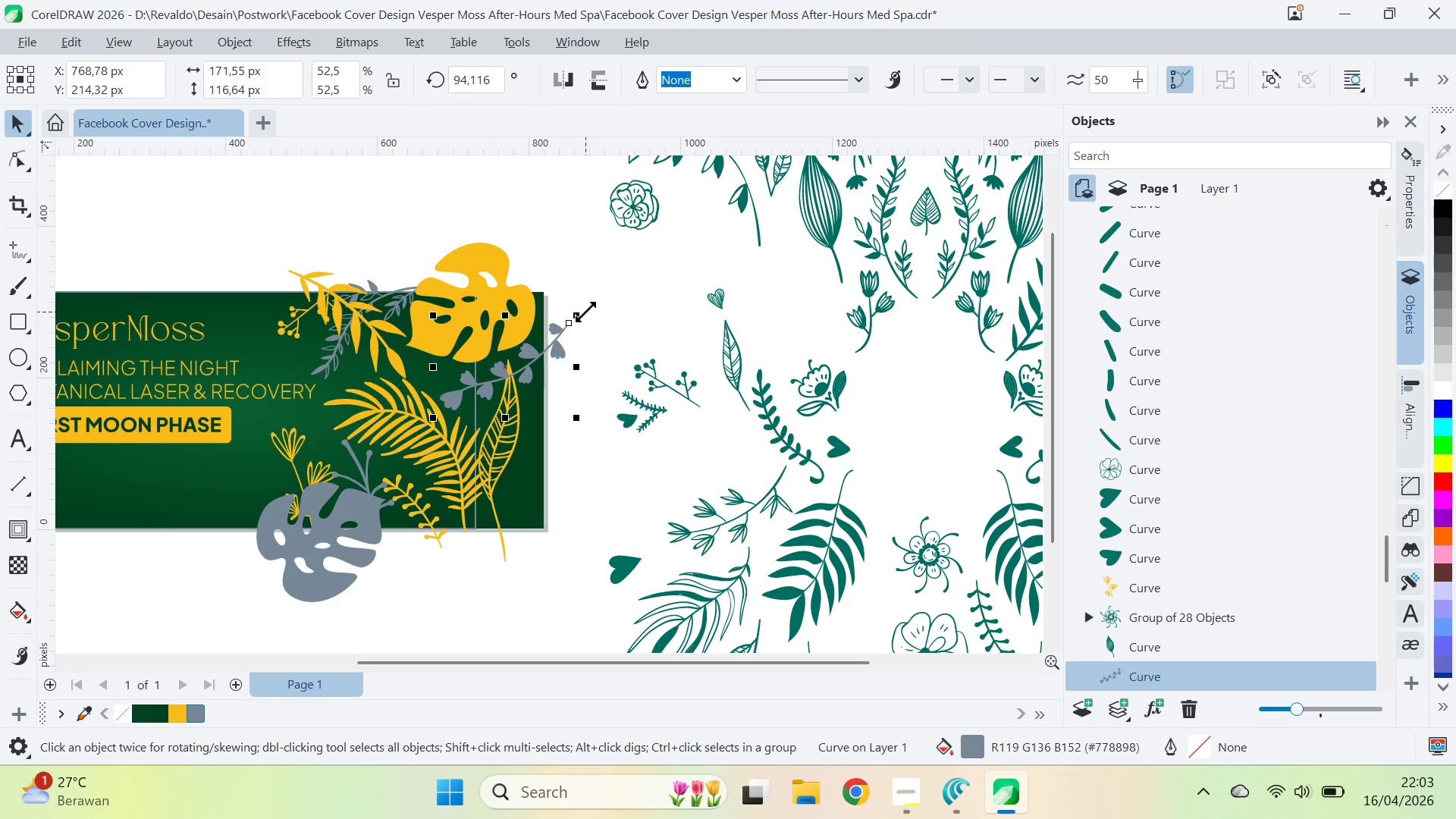 
left_click_drag(start_coordinate=[584, 312], to_coordinate=[578, 323])
 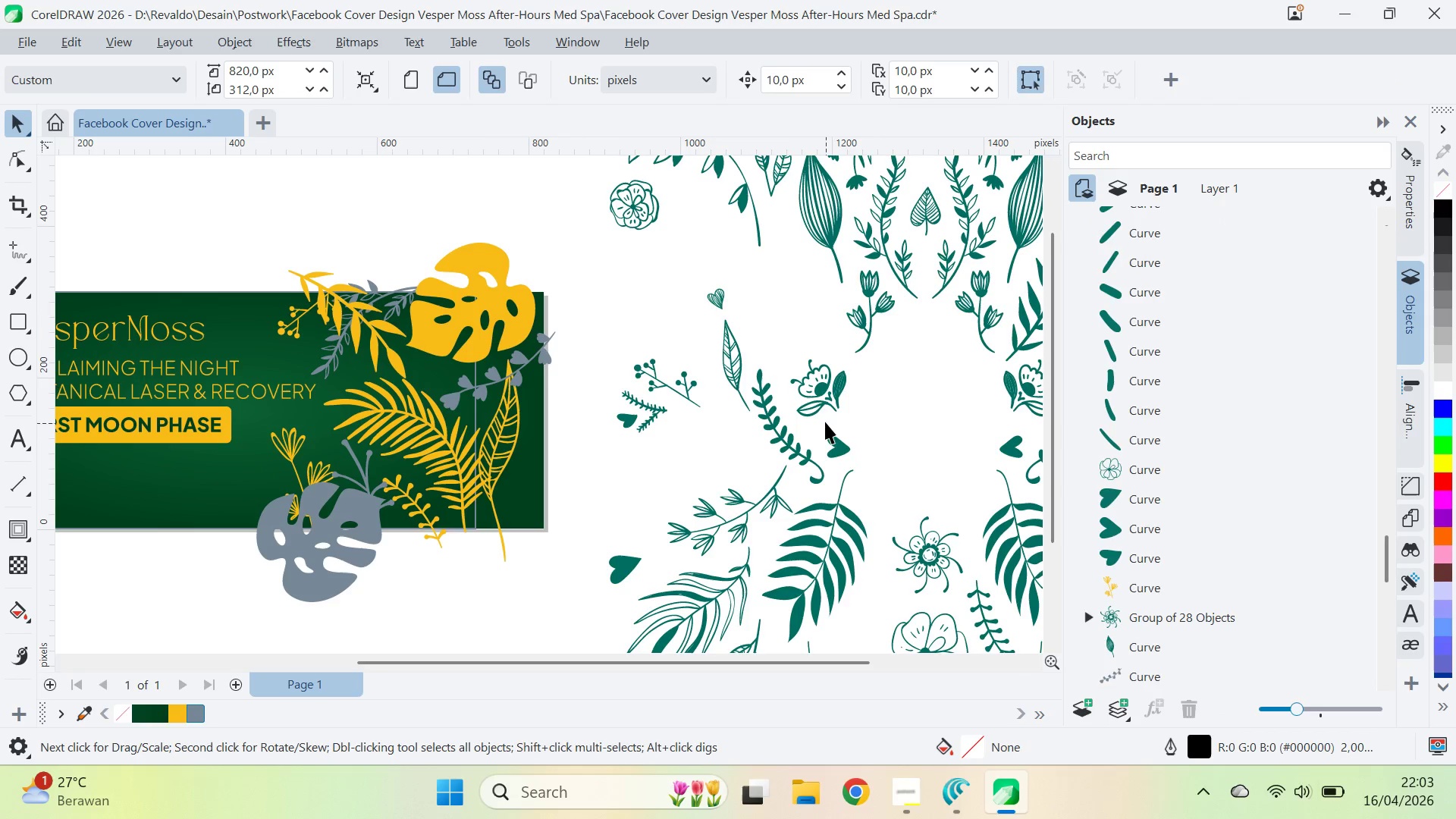 
left_click_drag(start_coordinate=[715, 300], to_coordinate=[427, 372])
 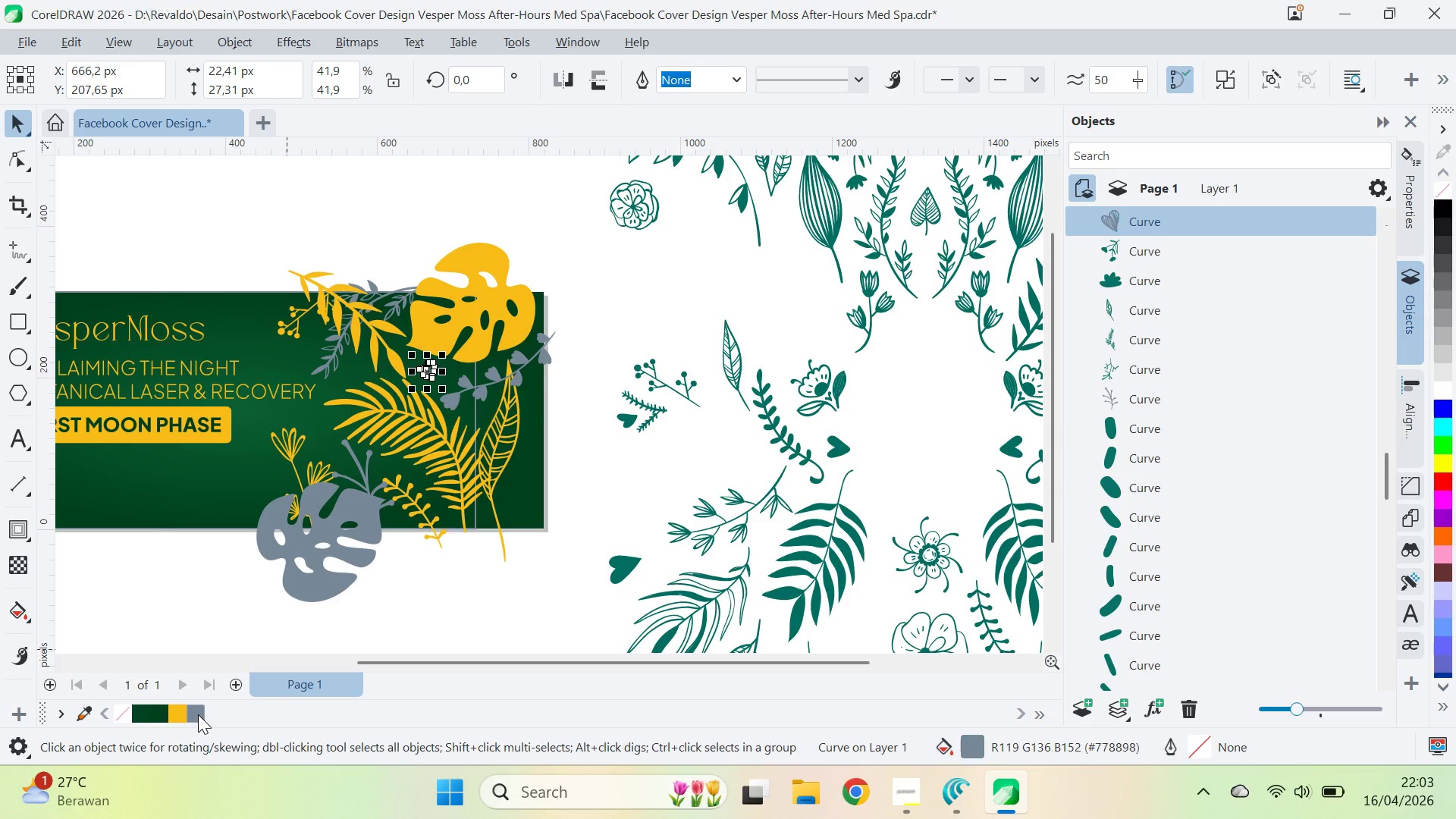 
type(qvq)
 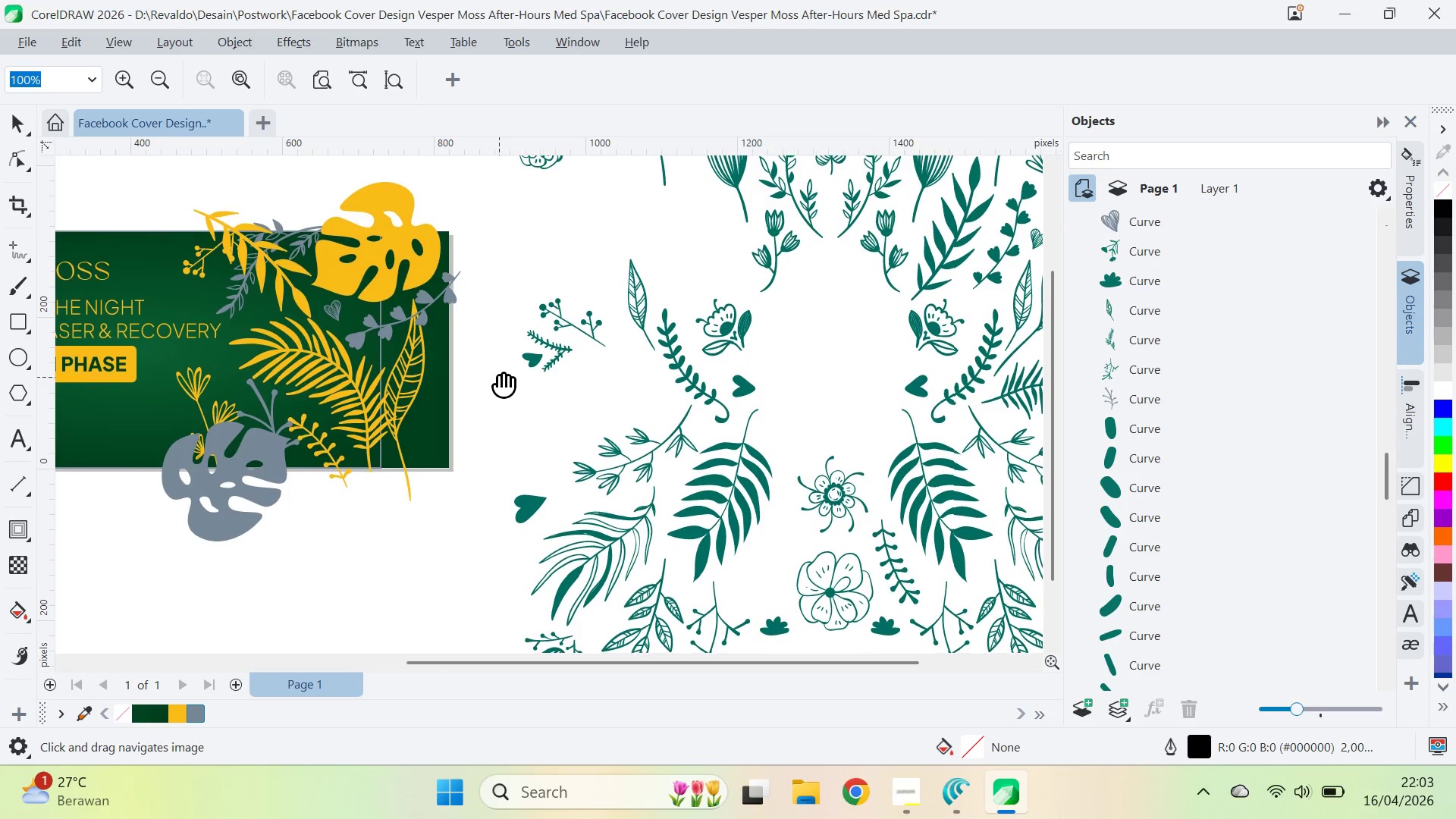 
left_click_drag(start_coordinate=[601, 466], to_coordinate=[595, 483])
 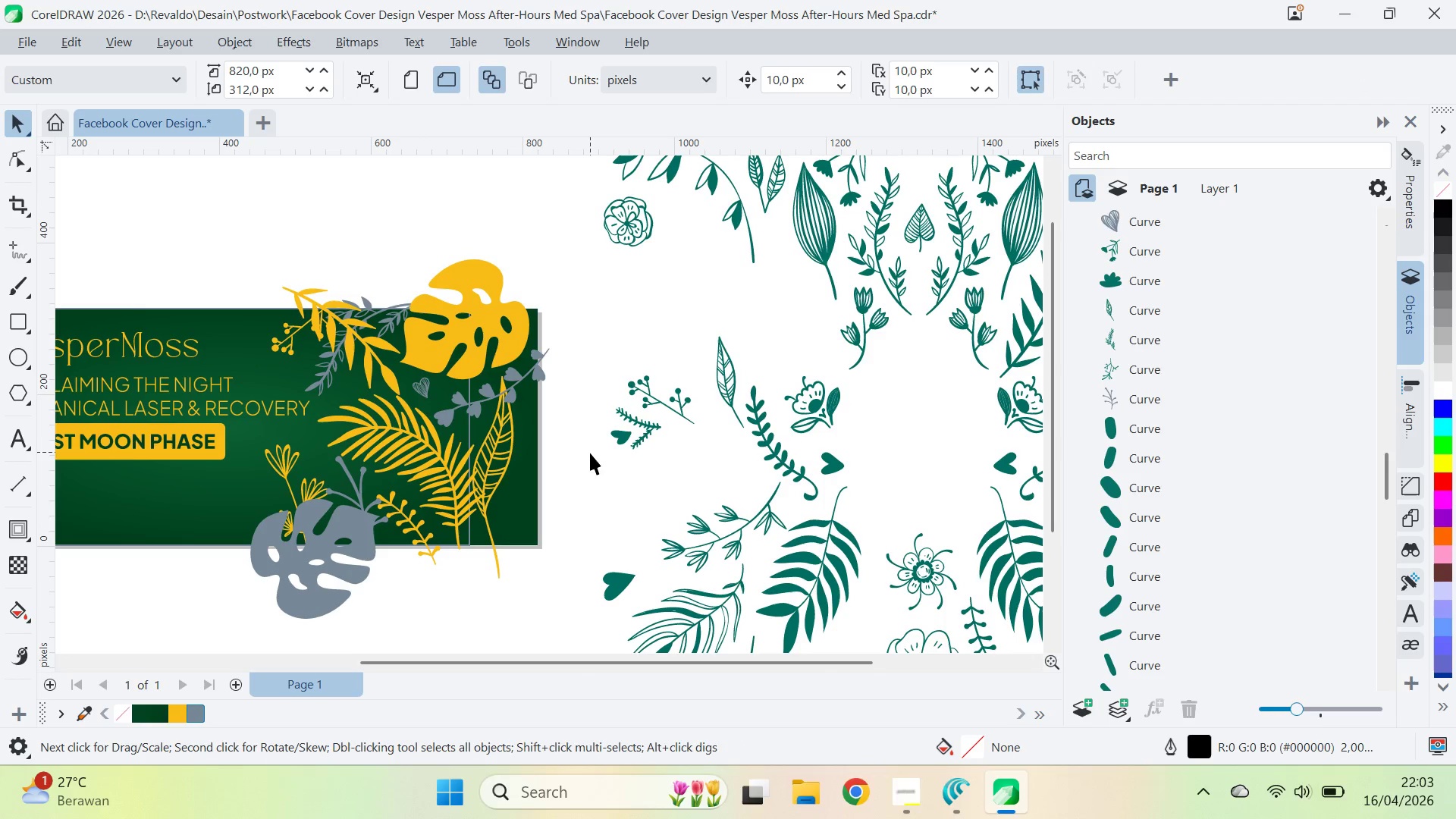 
left_click_drag(start_coordinate=[588, 454], to_coordinate=[485, 378])
 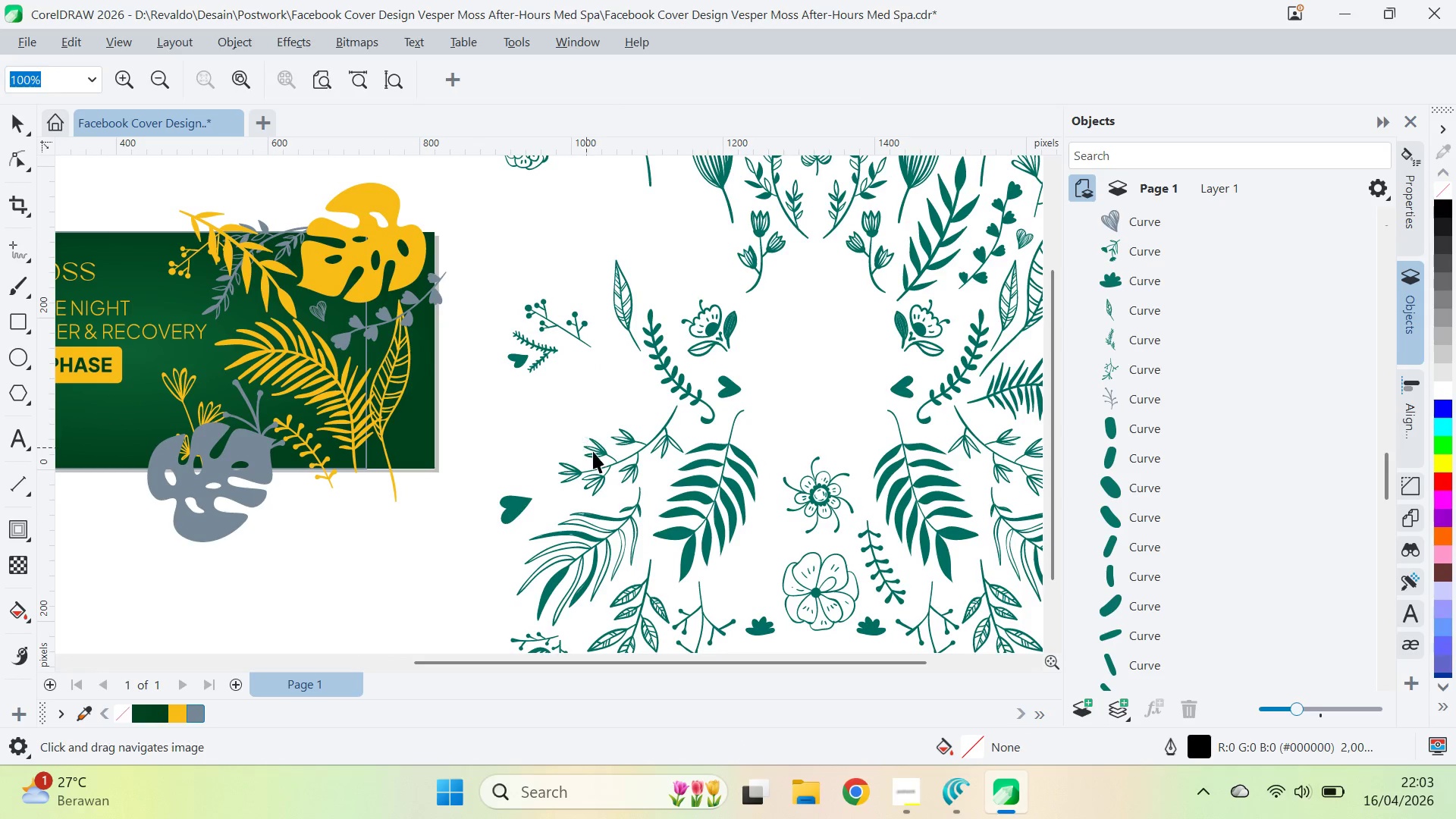 
key(V)
 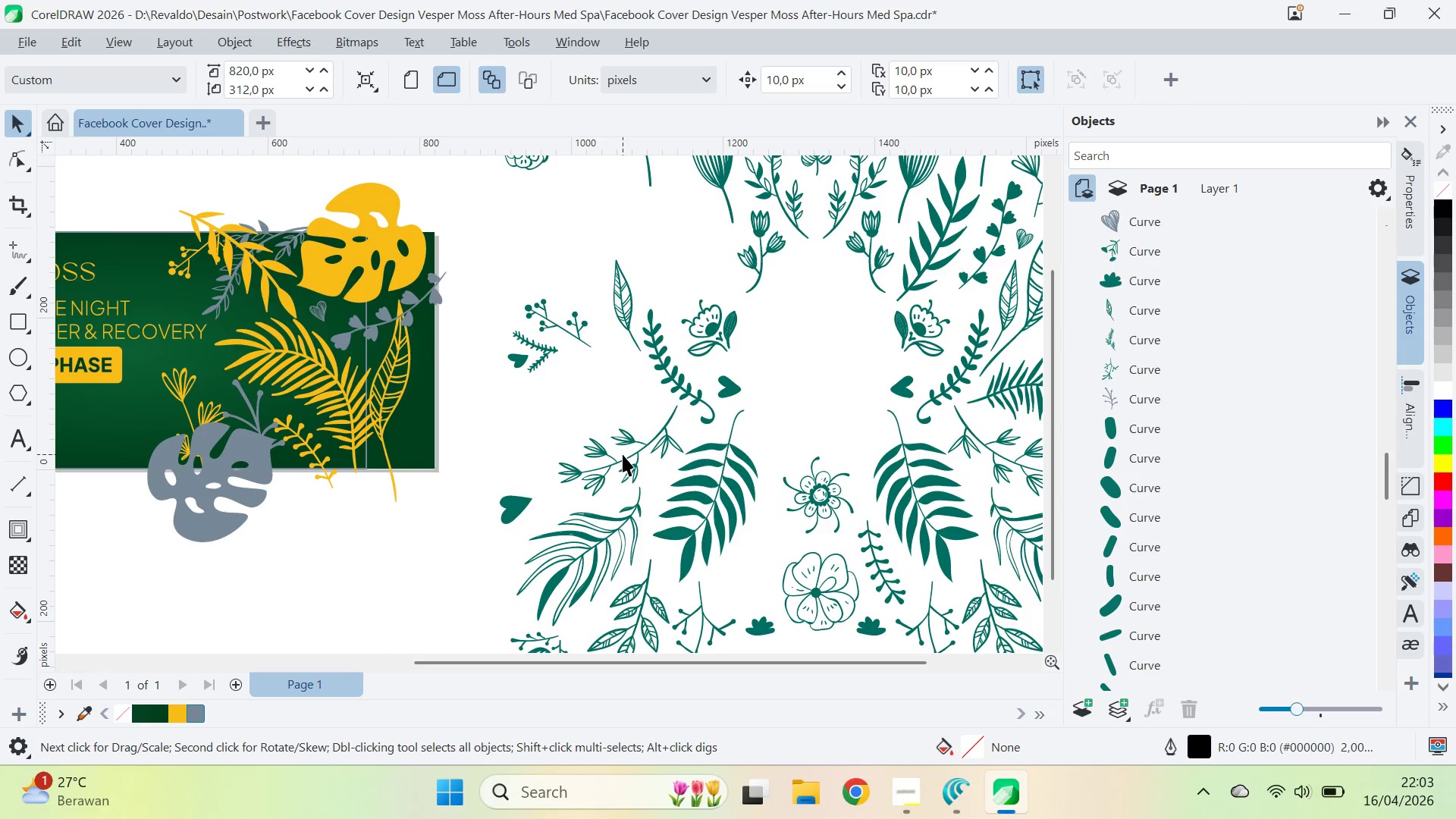 
left_click_drag(start_coordinate=[623, 454], to_coordinate=[585, 460])
 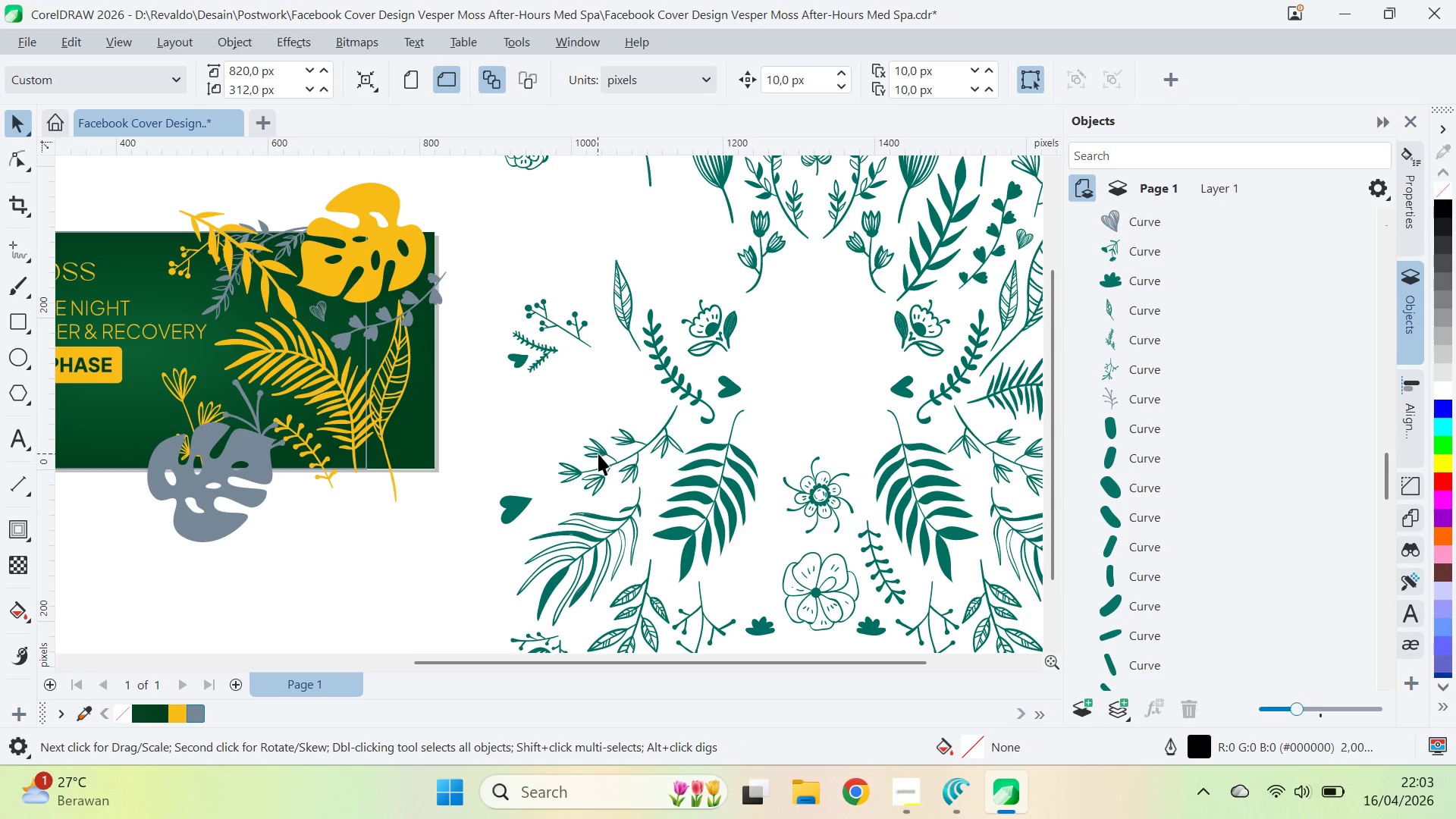 
left_click_drag(start_coordinate=[598, 453], to_coordinate=[482, 406])
 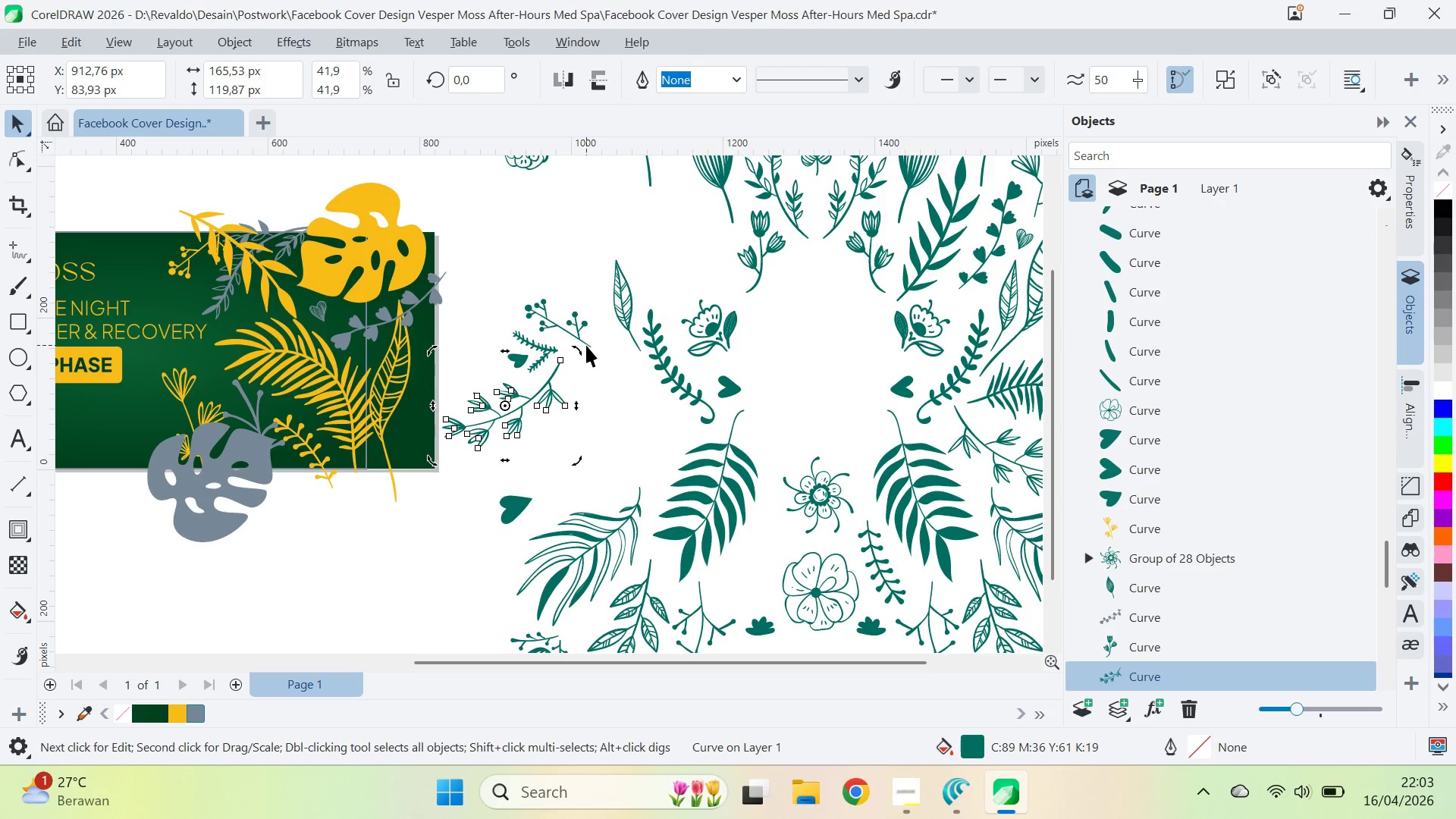 
left_click_drag(start_coordinate=[581, 353], to_coordinate=[520, 518])
 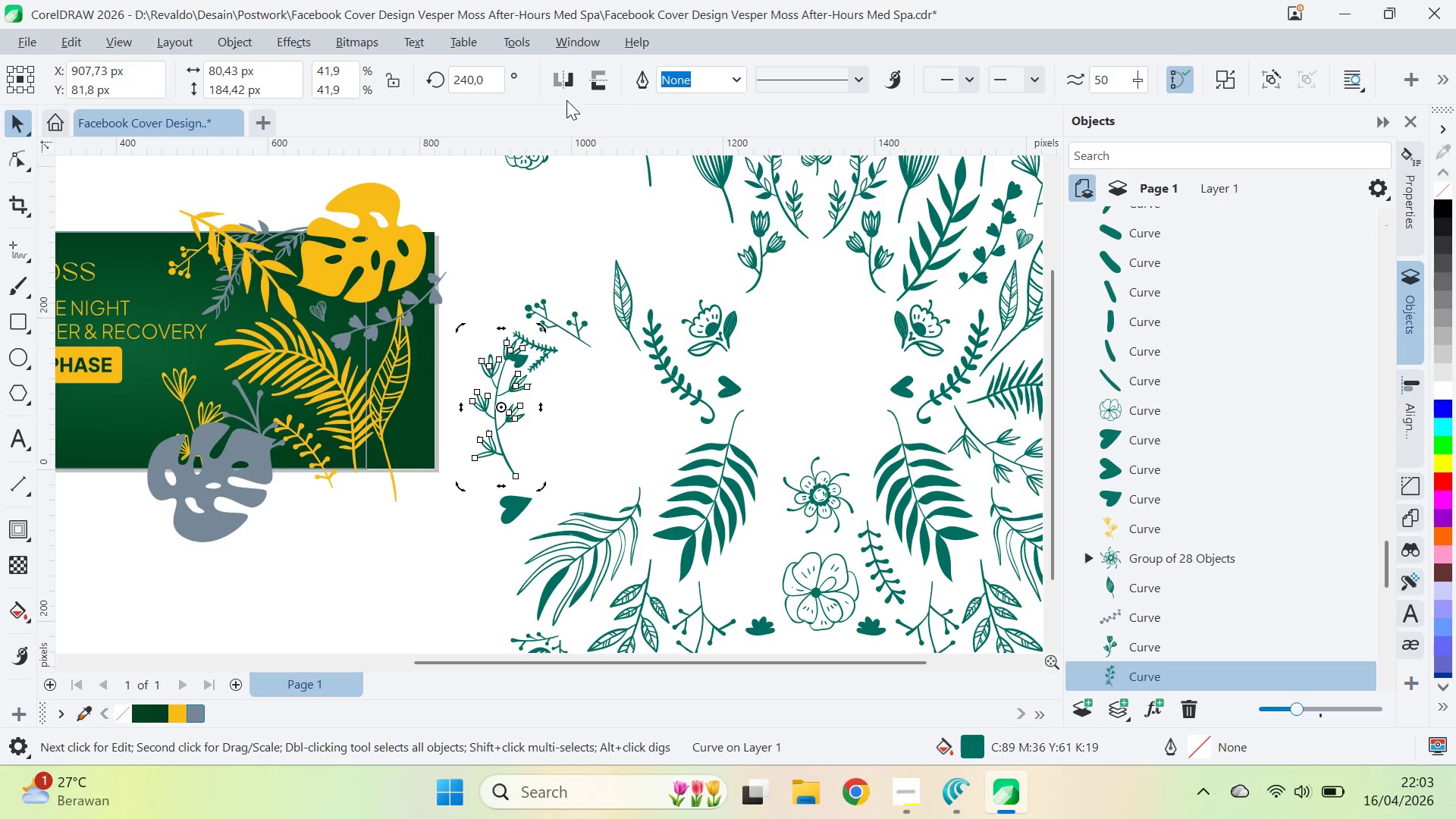 
hold_key(key=ControlLeft, duration=1.09)
 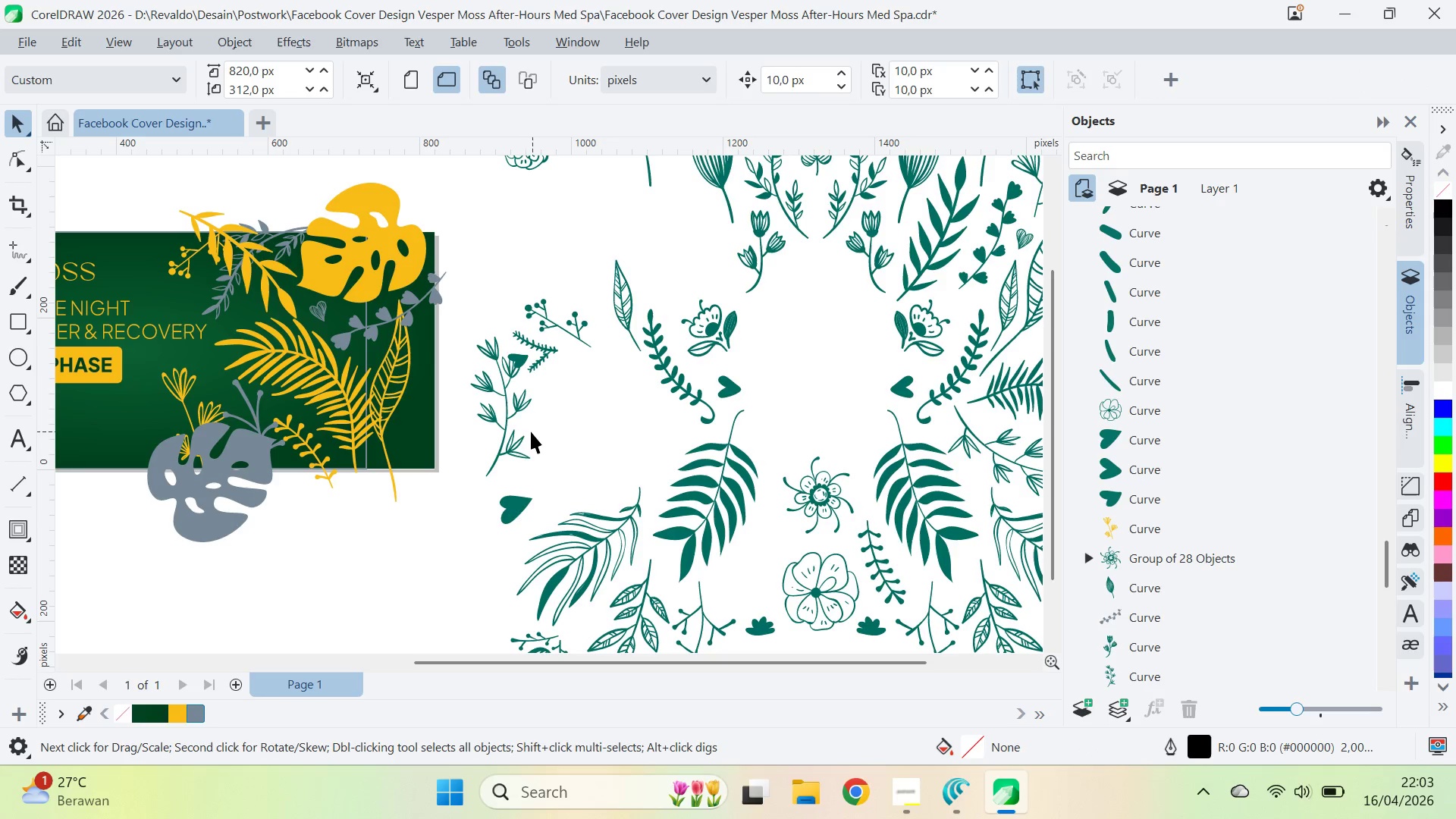 
left_click_drag(start_coordinate=[513, 425], to_coordinate=[482, 462])
 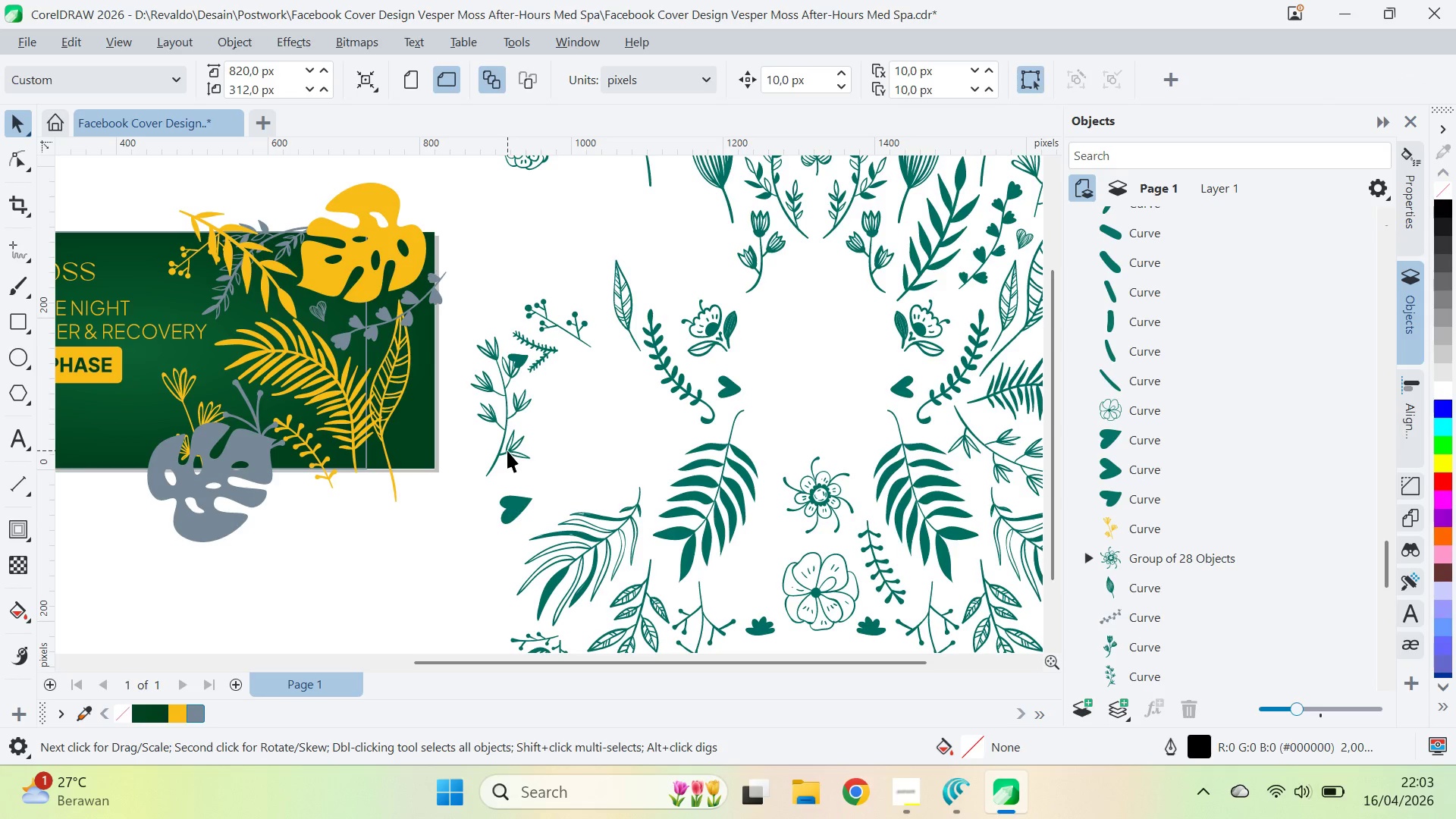 
left_click_drag(start_coordinate=[507, 450], to_coordinate=[410, 464])
 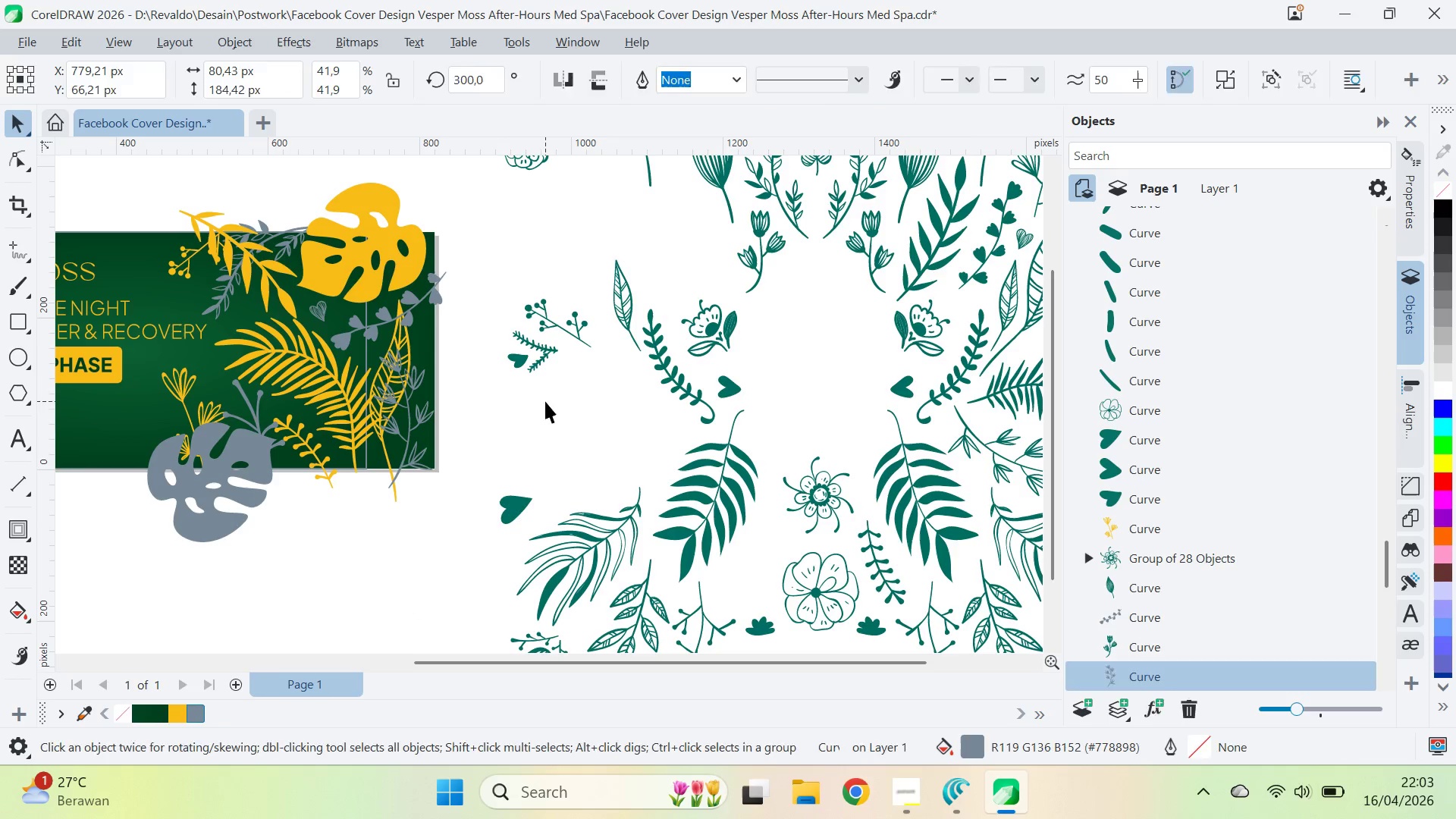 
key(Q)
 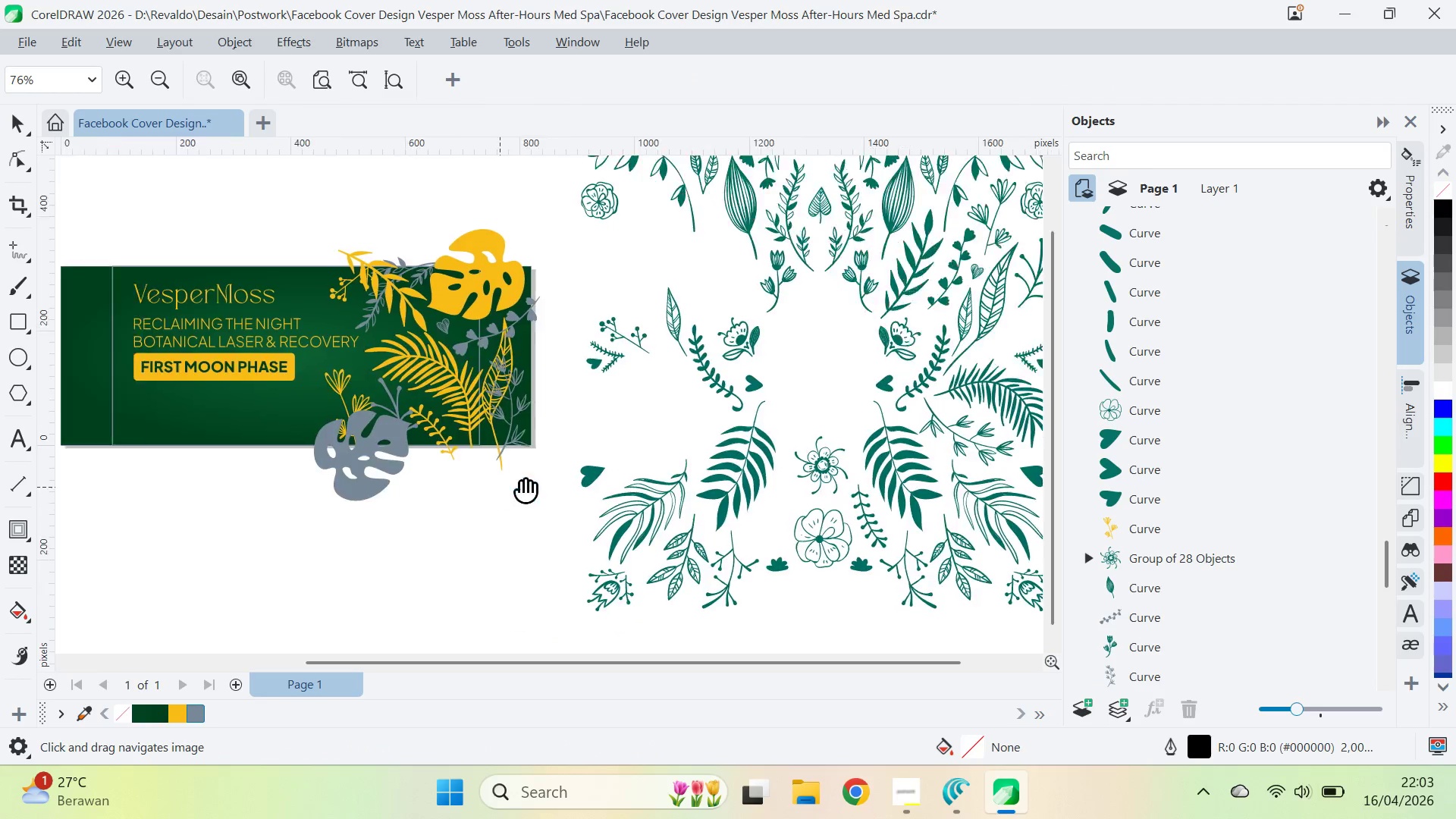 
left_click_drag(start_coordinate=[412, 510], to_coordinate=[790, 466])
 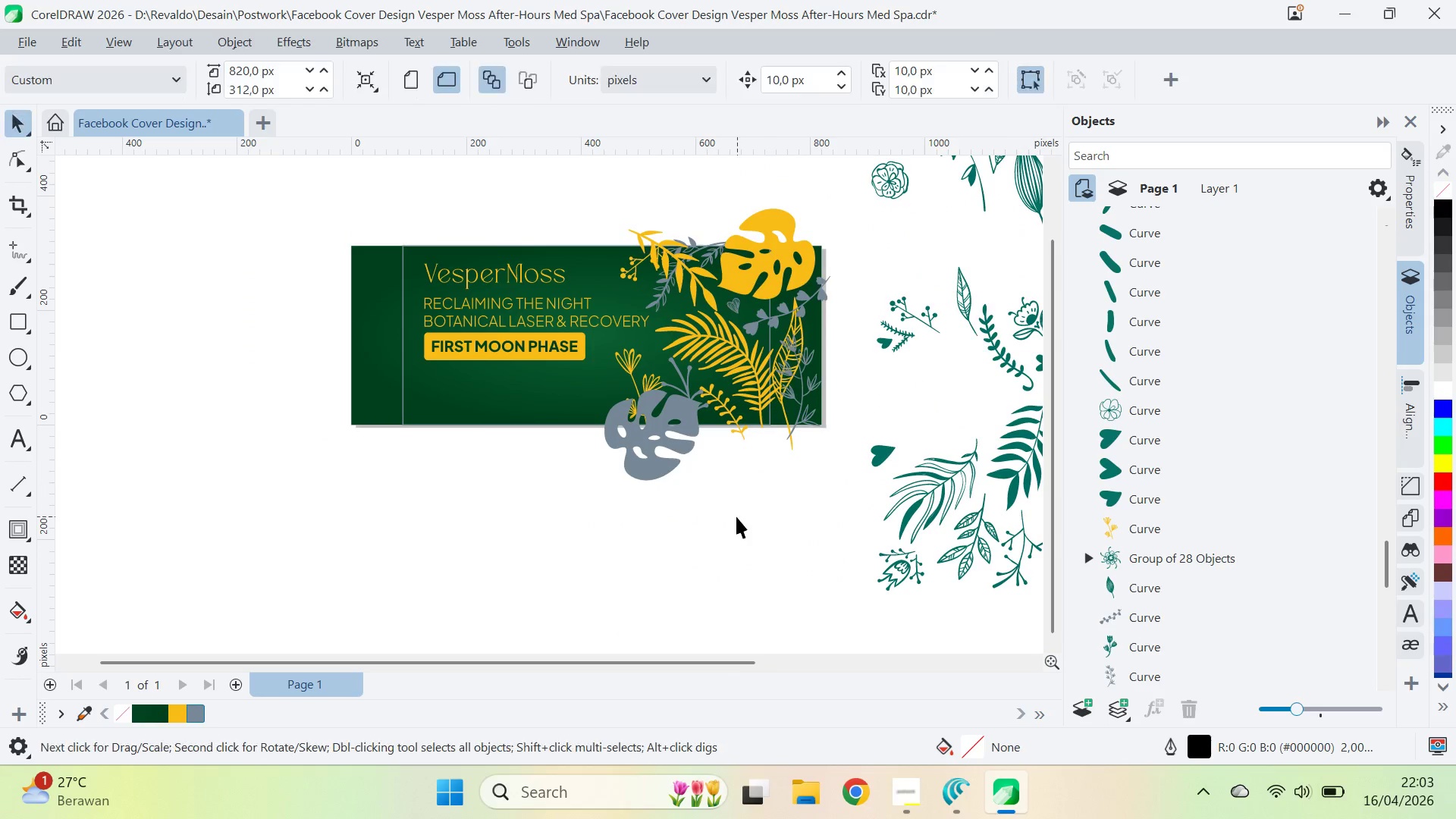 
scroll: coordinate [470, 464], scroll_direction: down, amount: 2.0
 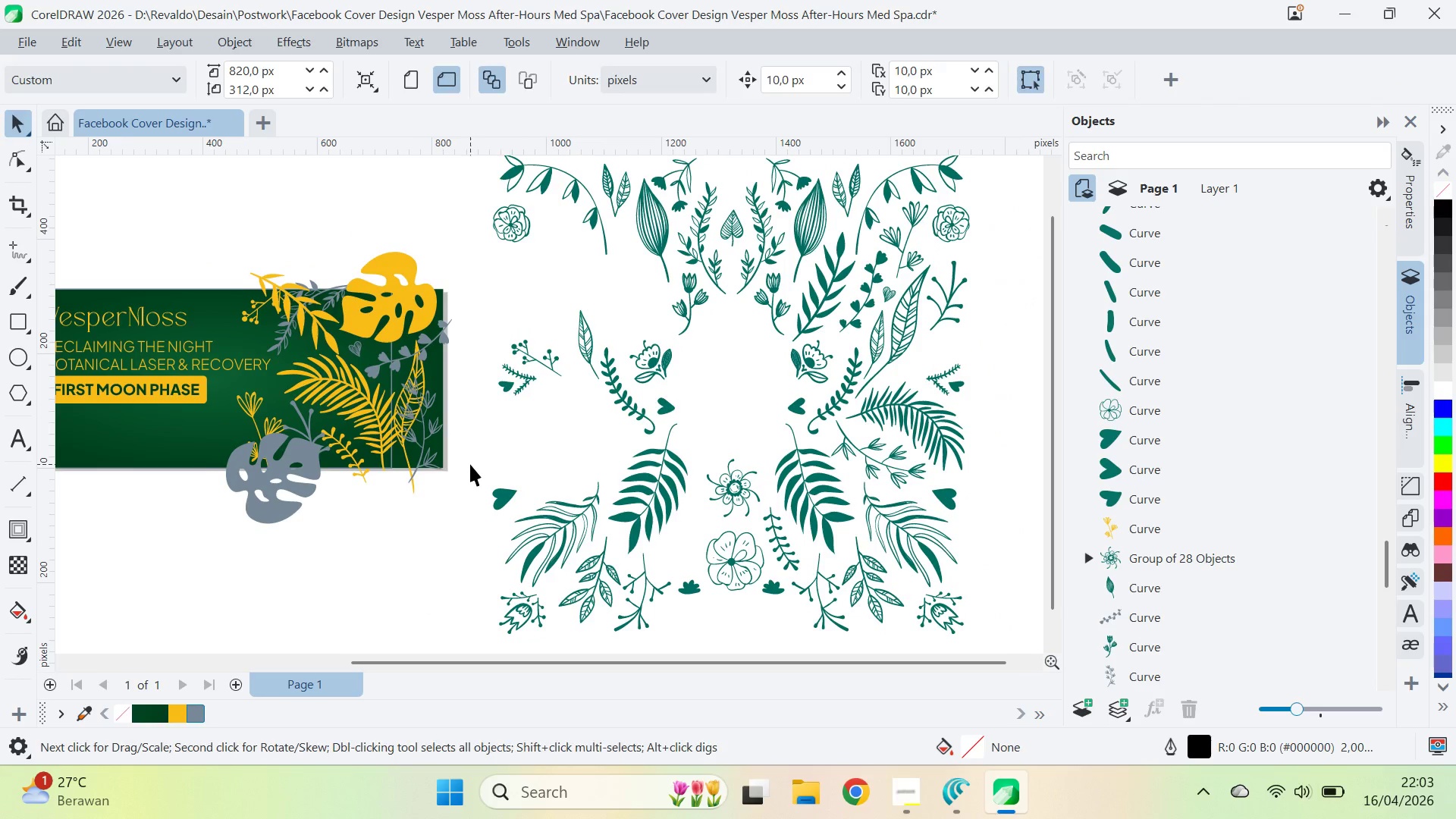 
key(V)
 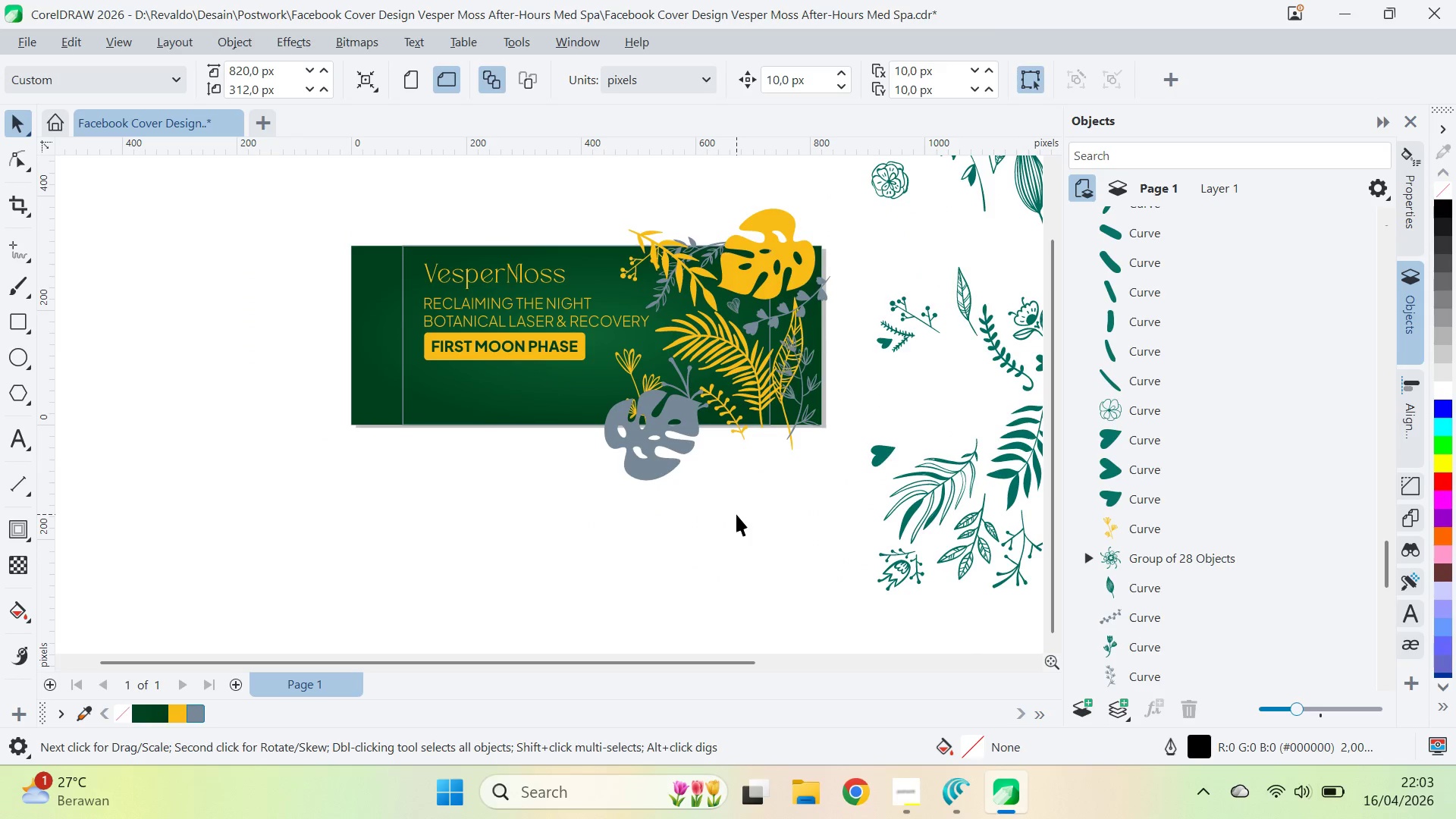 
left_click([736, 514])
 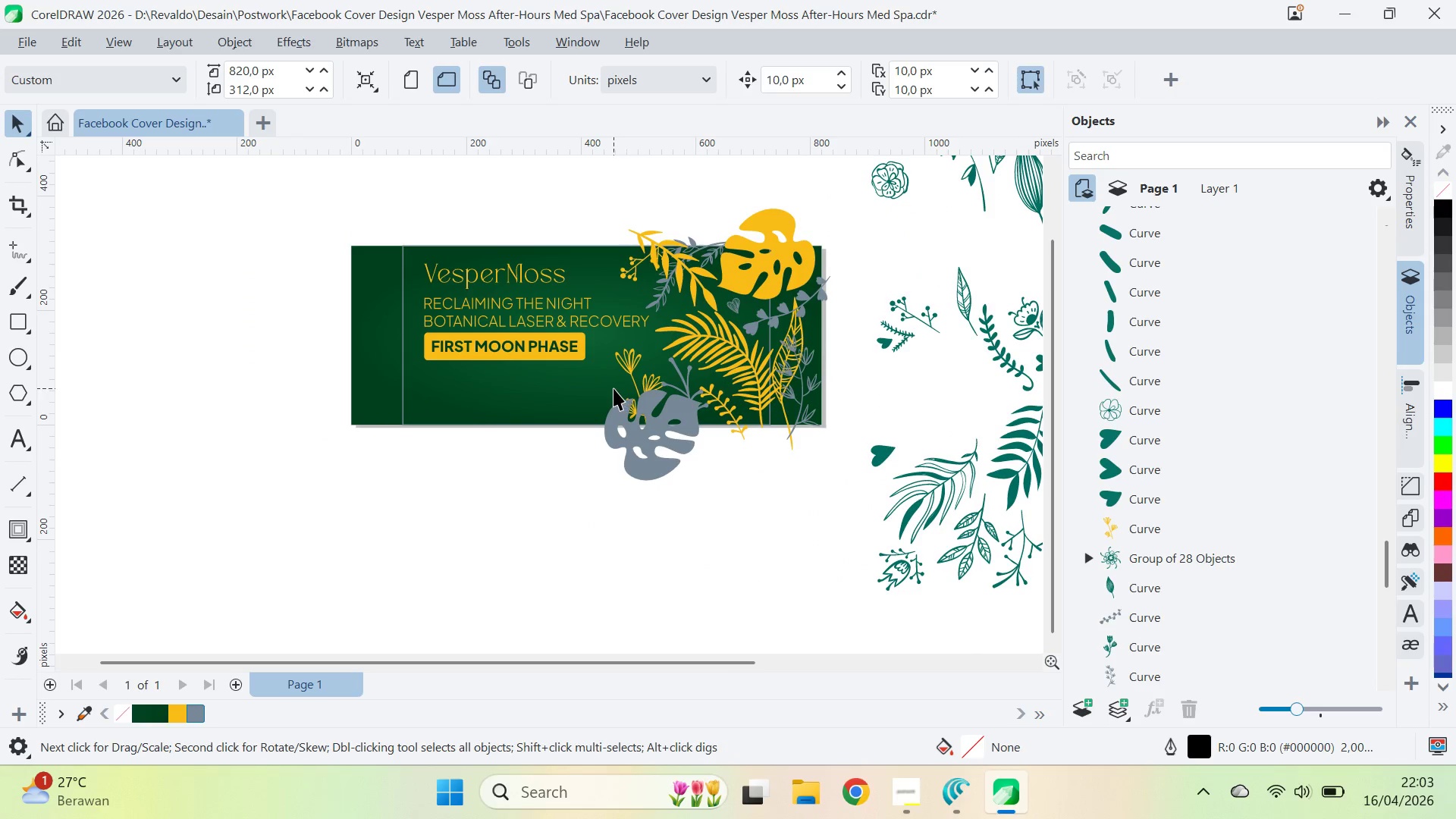 
scroll: coordinate [749, 400], scroll_direction: up, amount: 3.0
 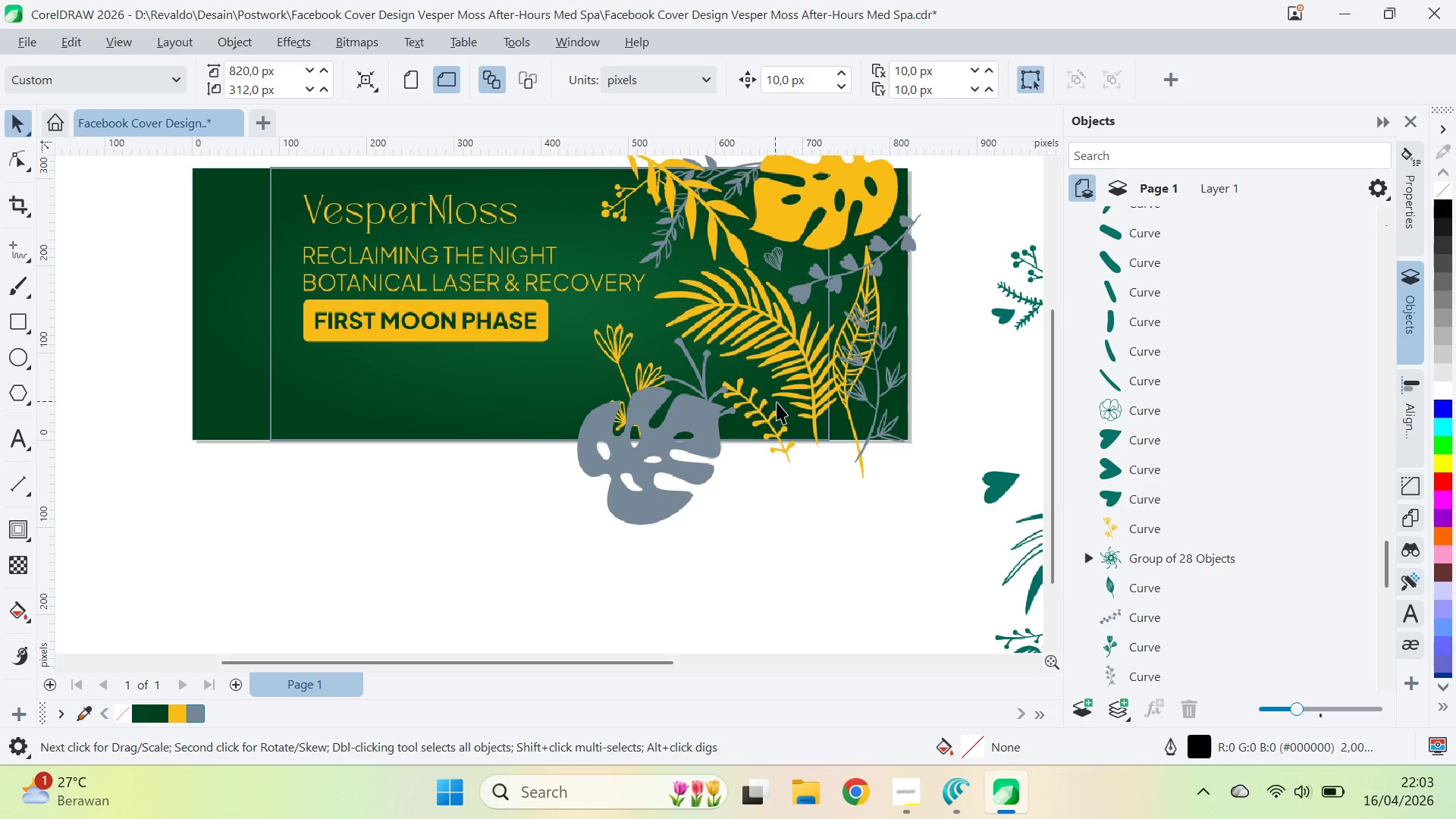 
key(Q)
 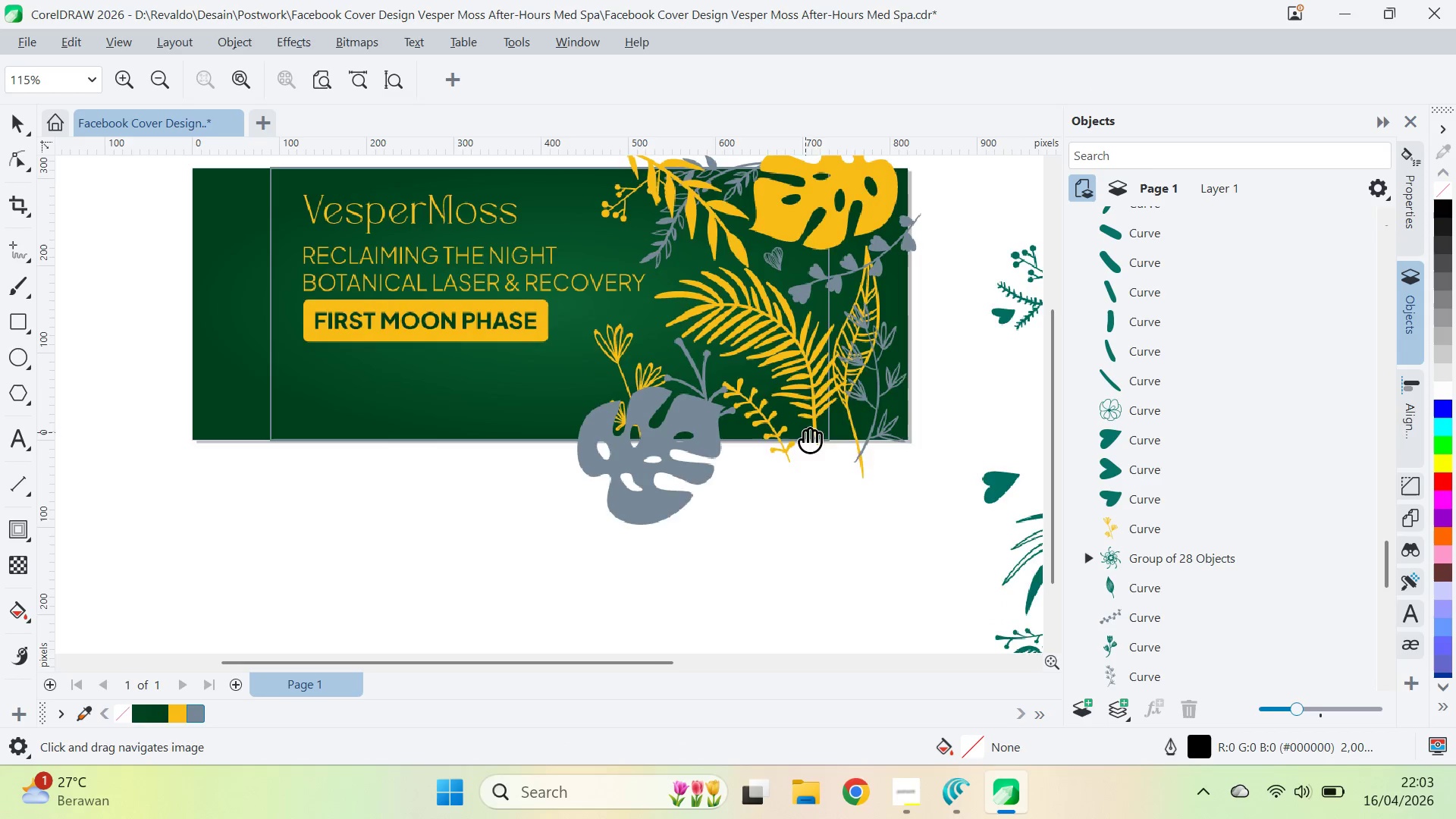 
left_click_drag(start_coordinate=[805, 432], to_coordinate=[218, 522])
 